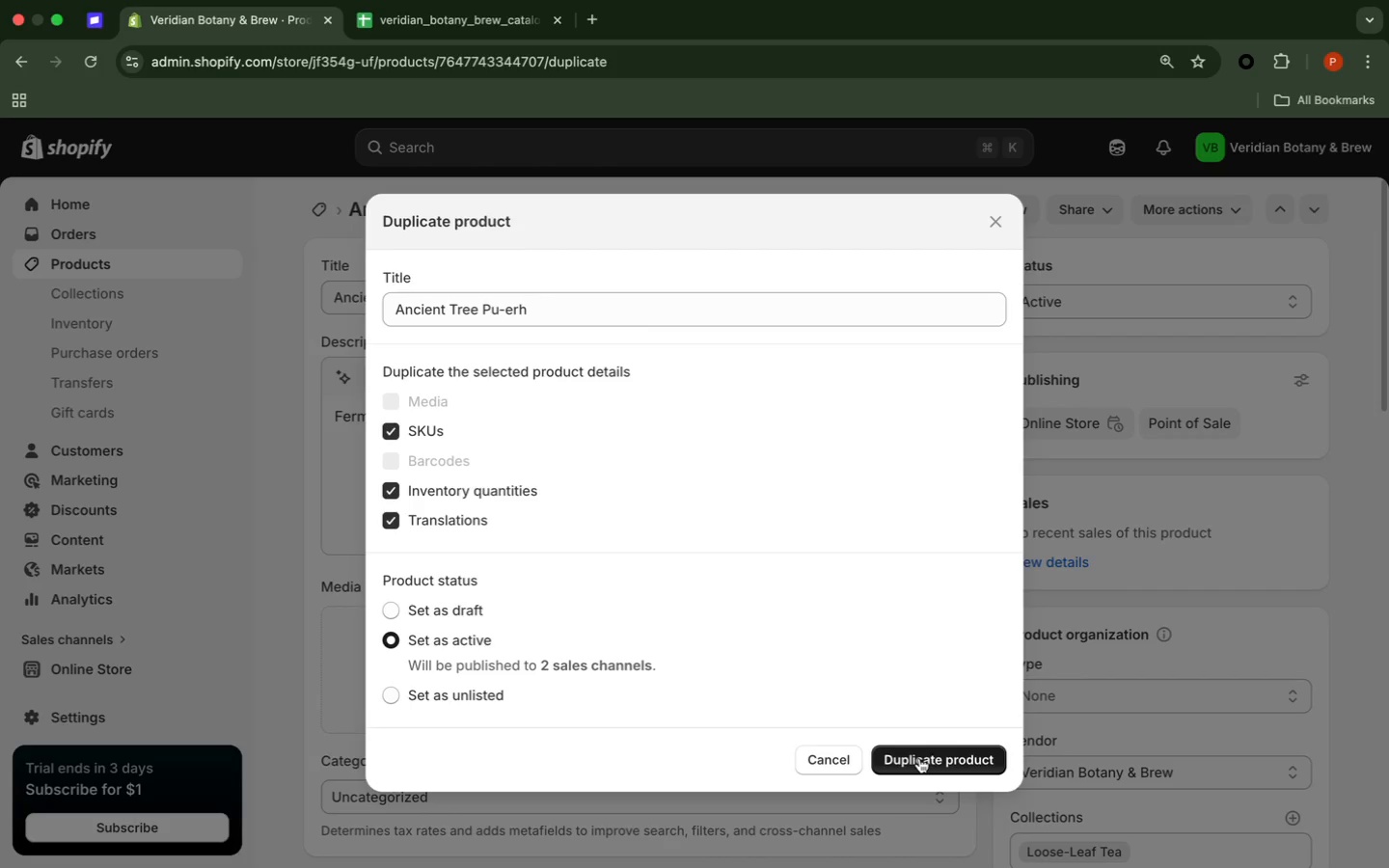 
left_click([919, 758])
 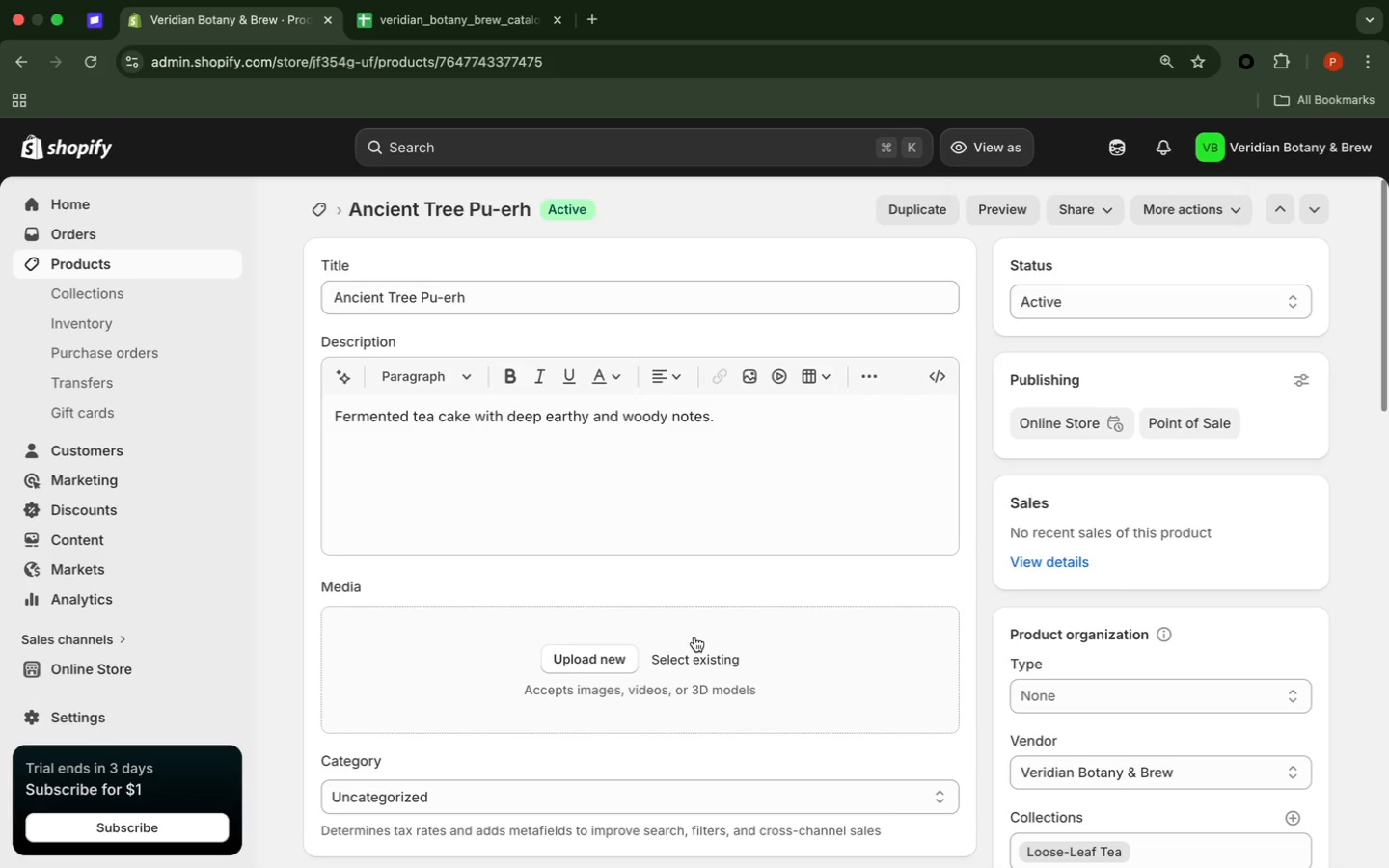 
wait(20.53)
 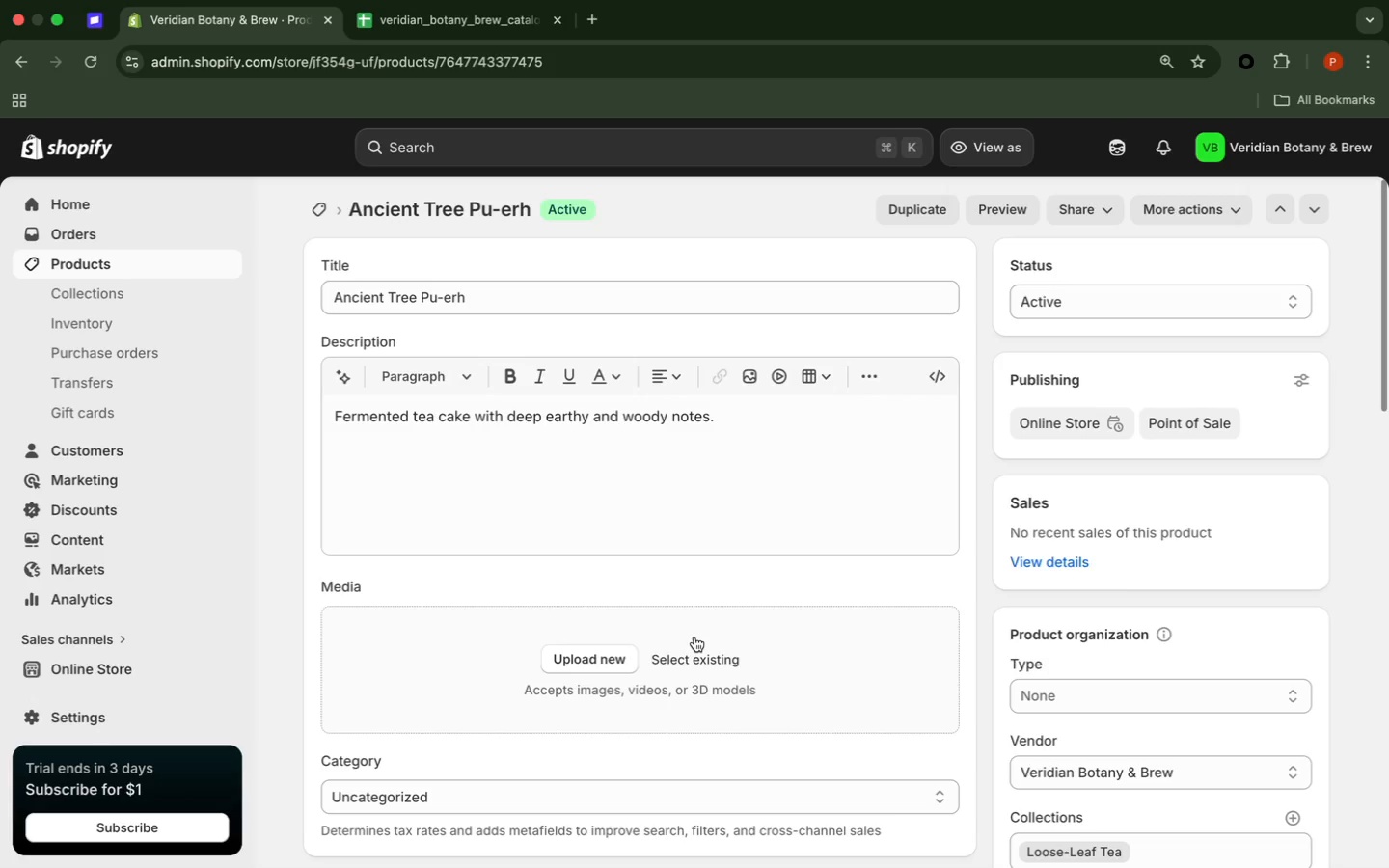 
left_click([177, 266])
 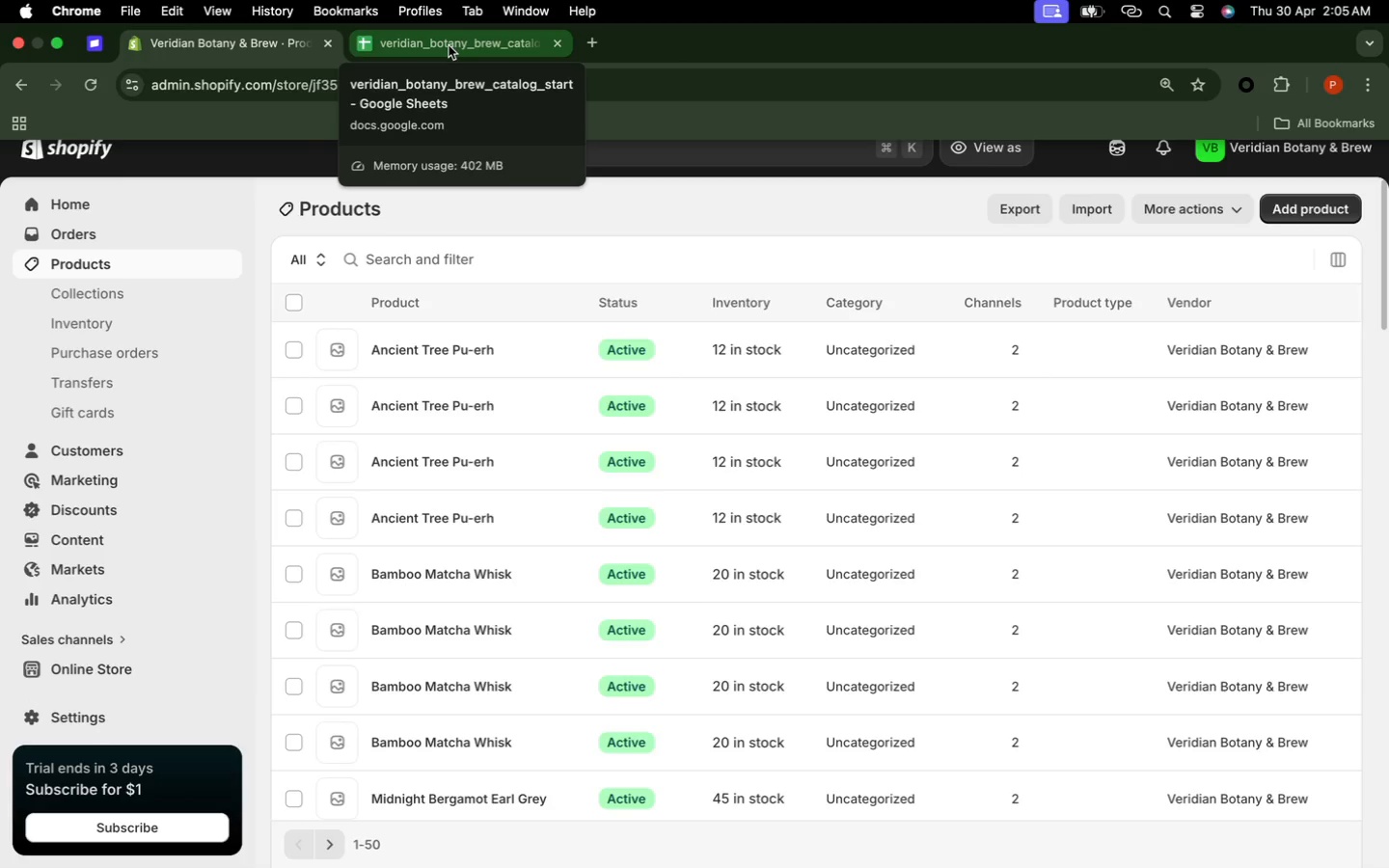 
wait(31.42)
 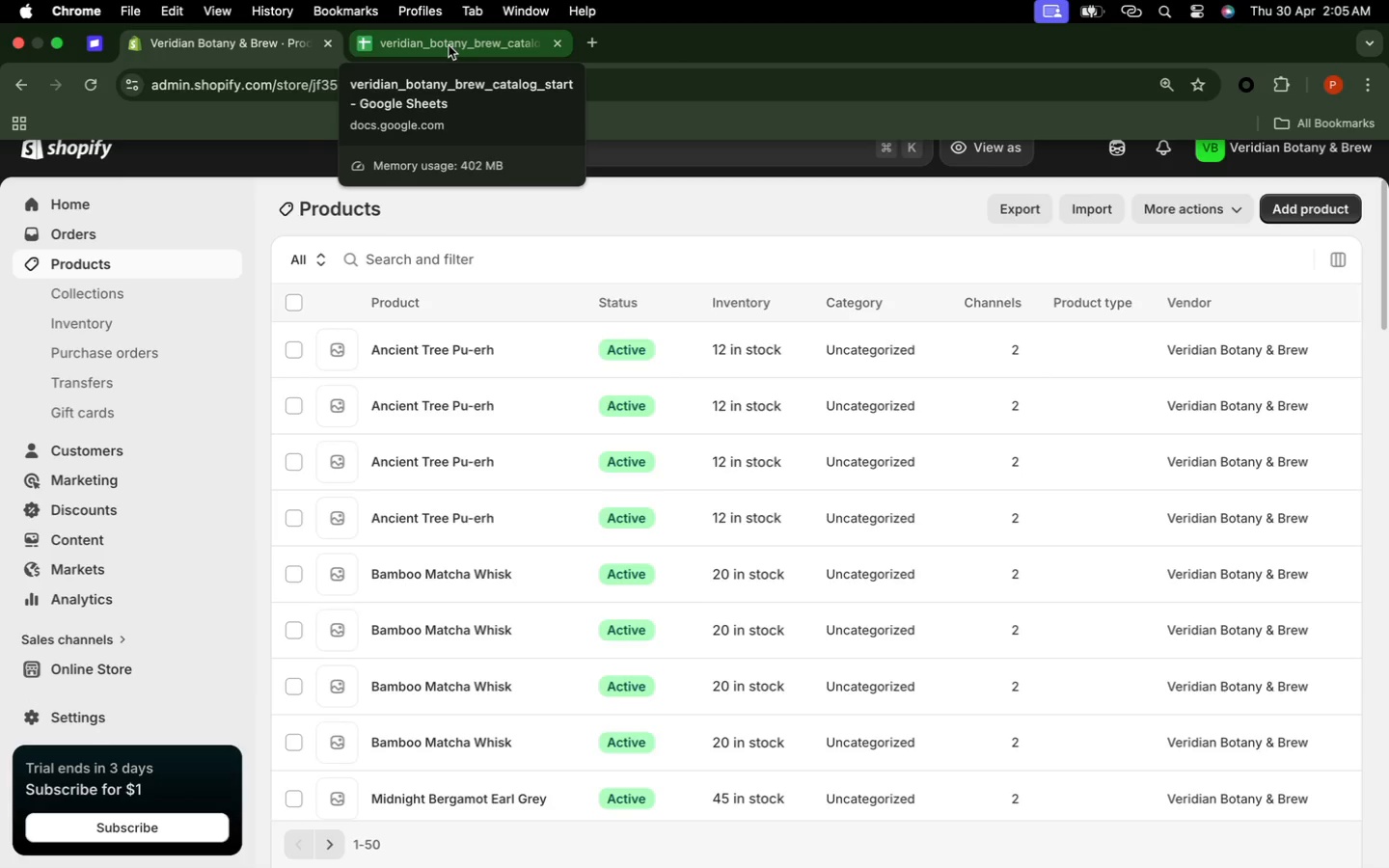 
left_click([433, 10])
 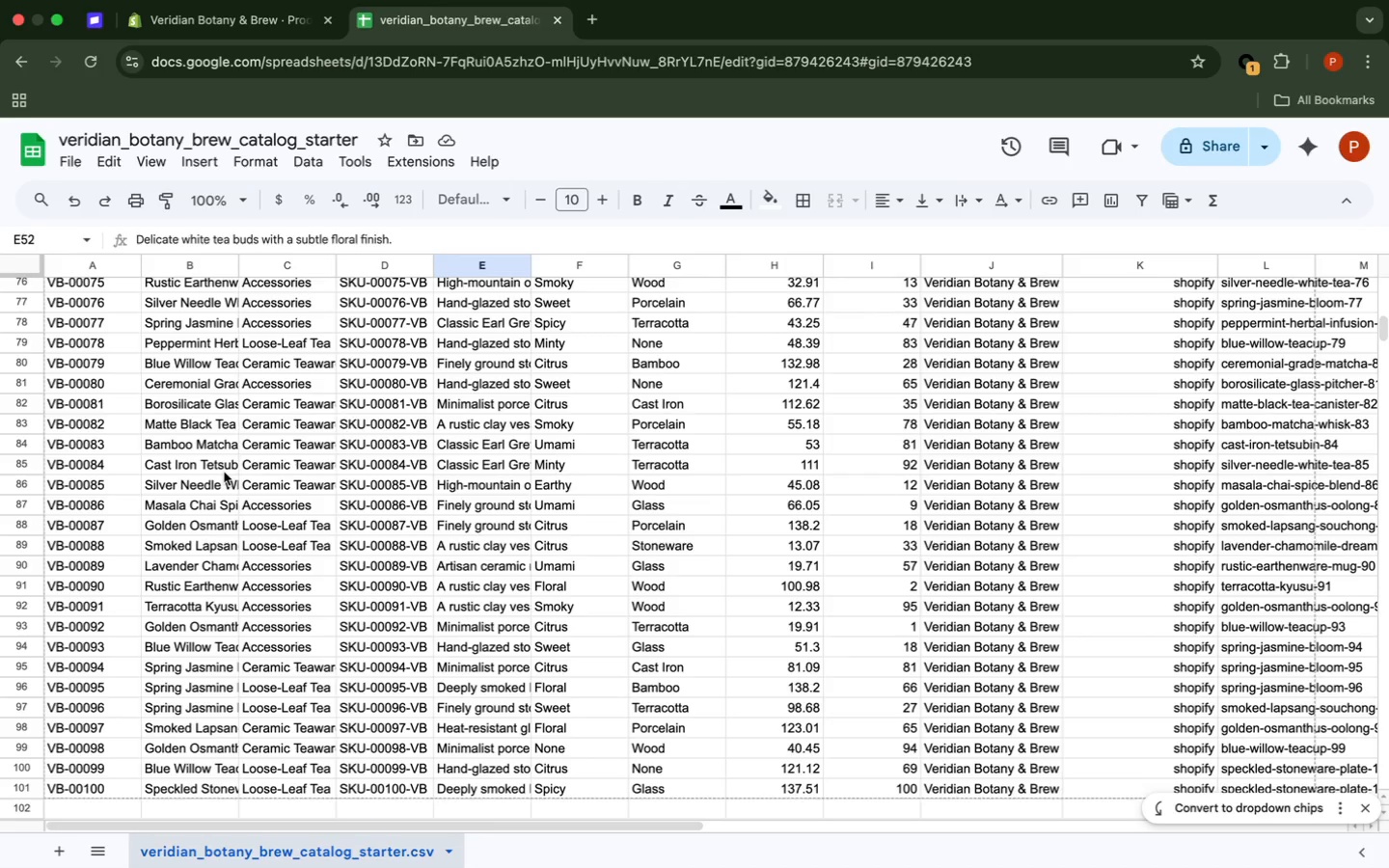 
scroll: coordinate [224, 471], scroll_direction: up, amount: 22.0
 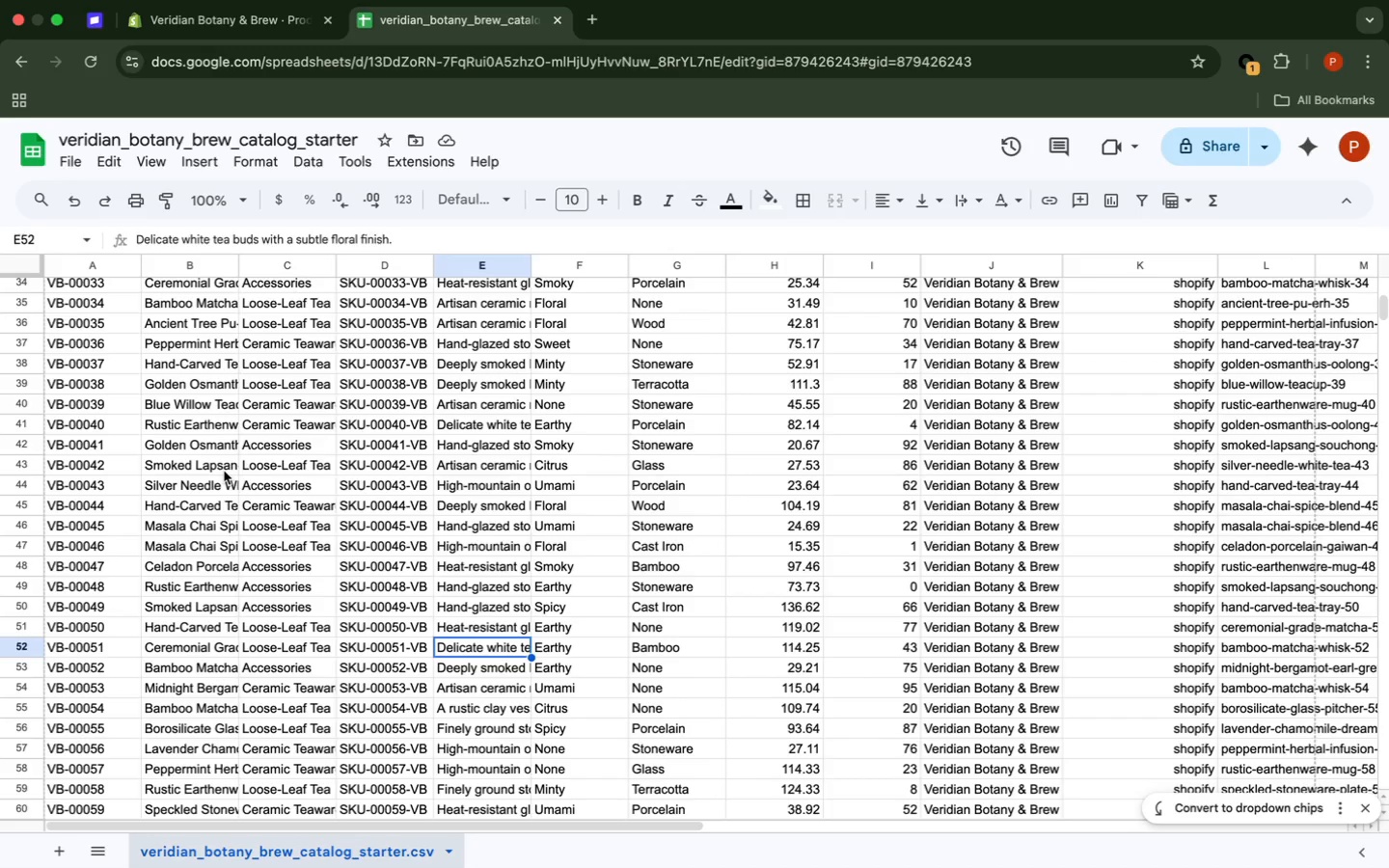 
wait(16.37)
 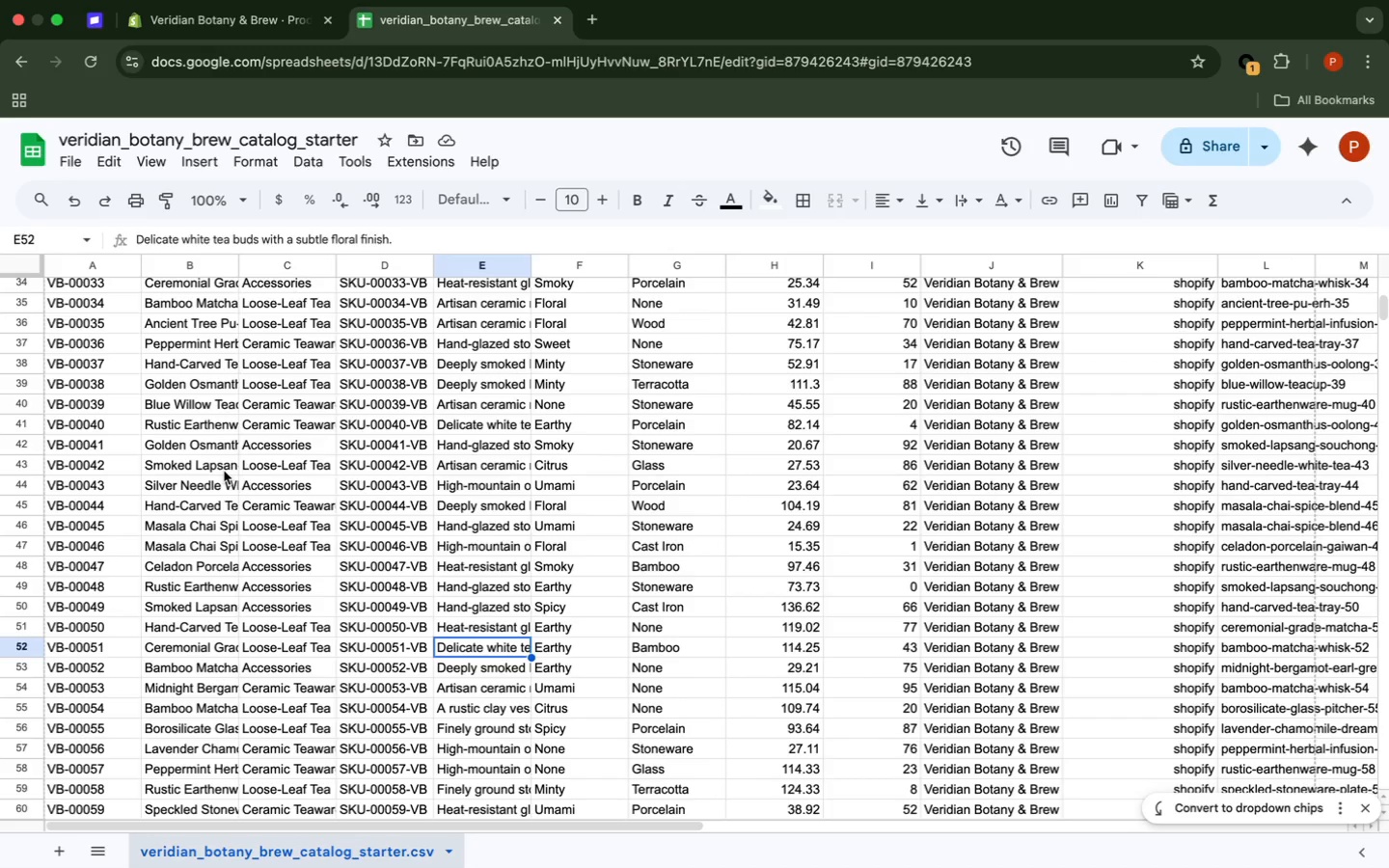 
scroll: coordinate [223, 471], scroll_direction: down, amount: 9.0
 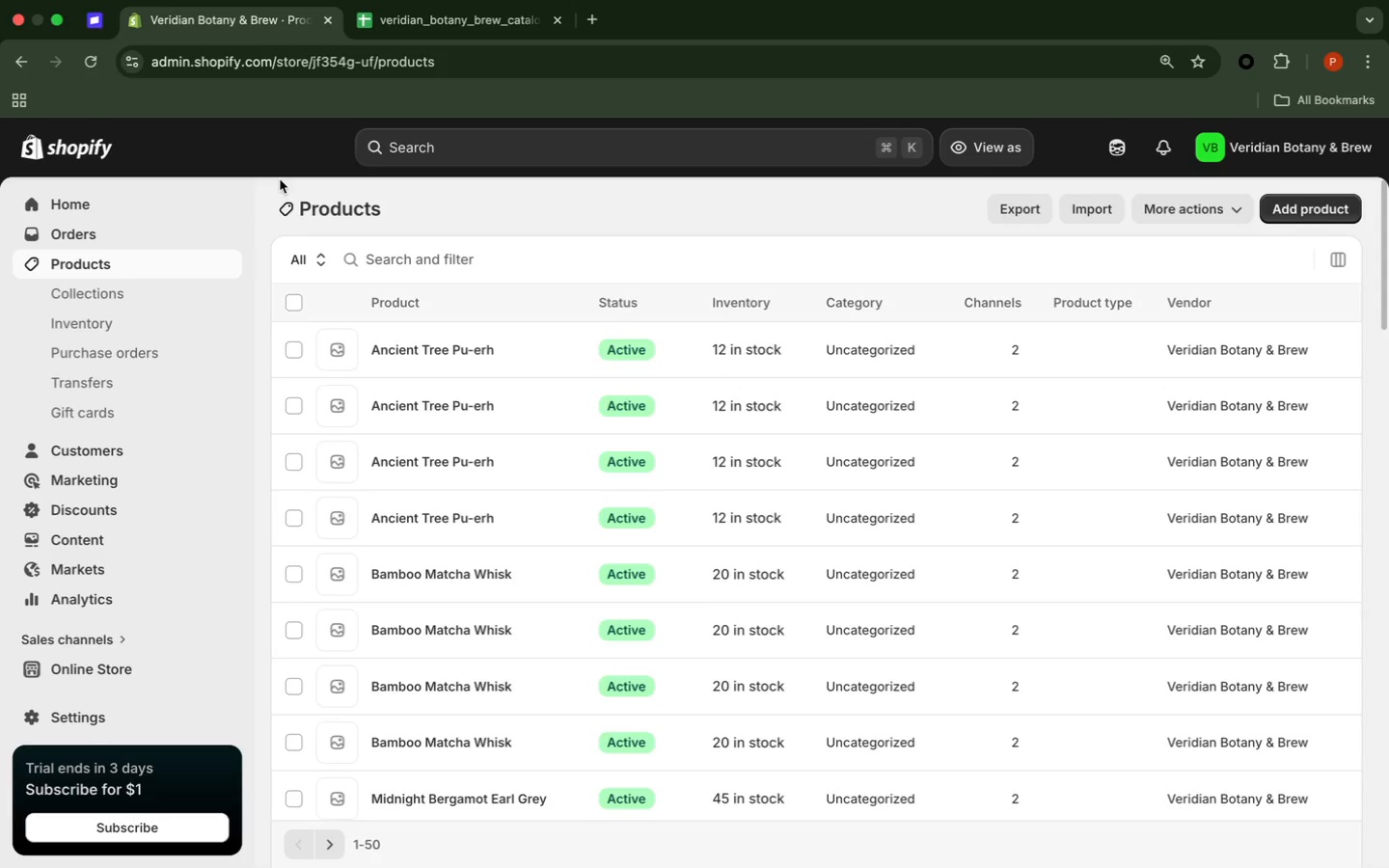 
wait(5.24)
 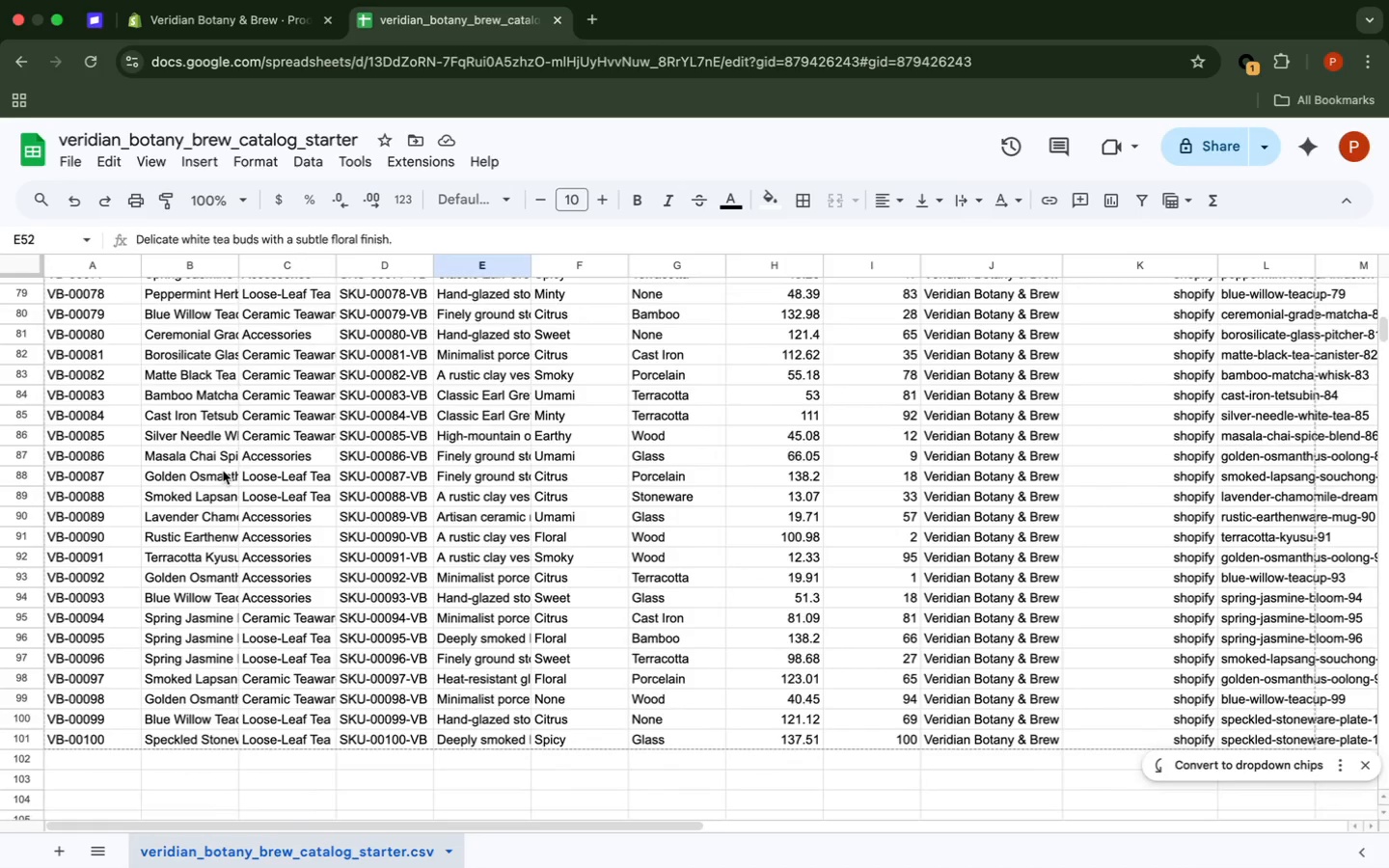 
scroll: coordinate [570, 709], scroll_direction: down, amount: 63.0
 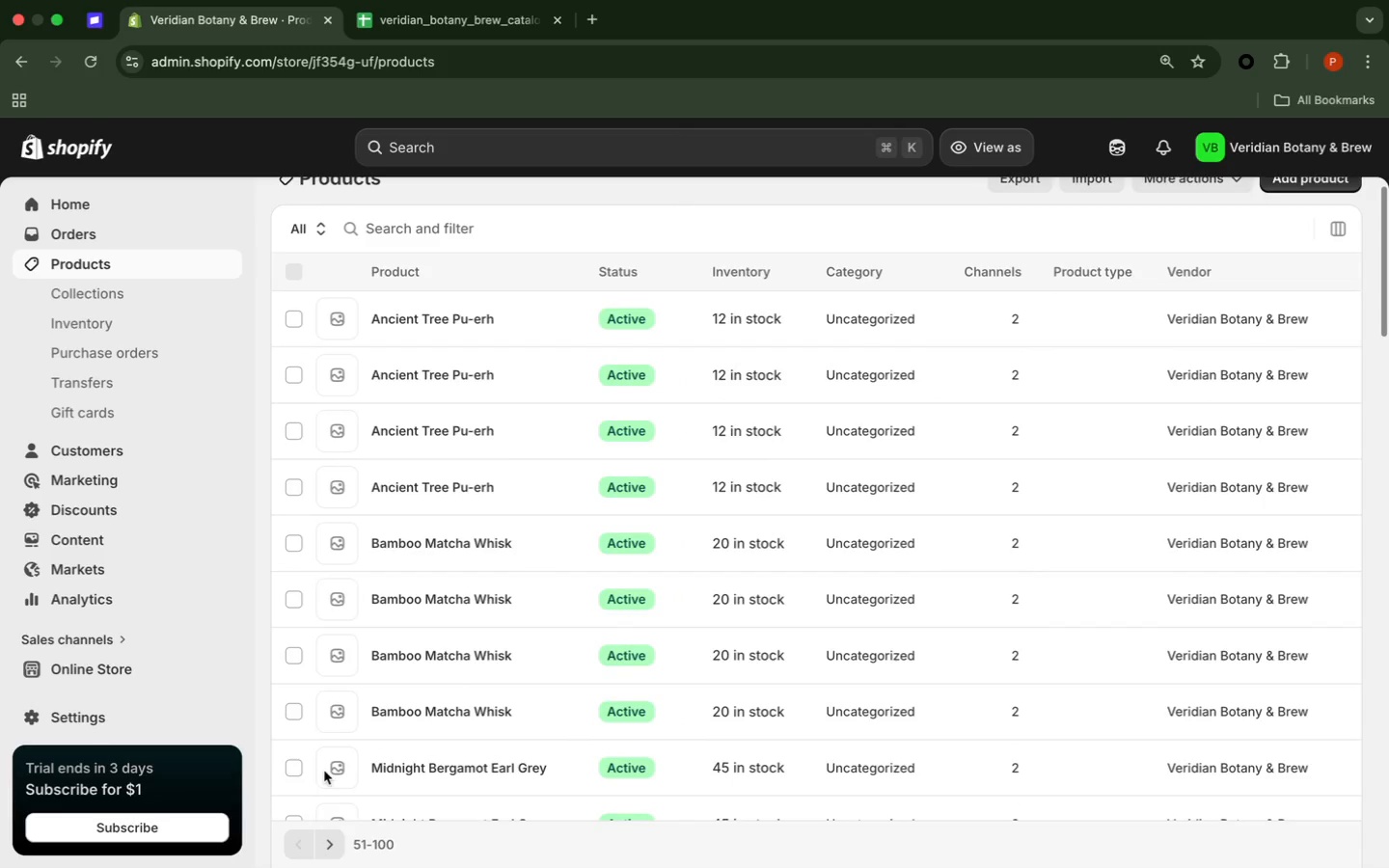 
wait(5.35)
 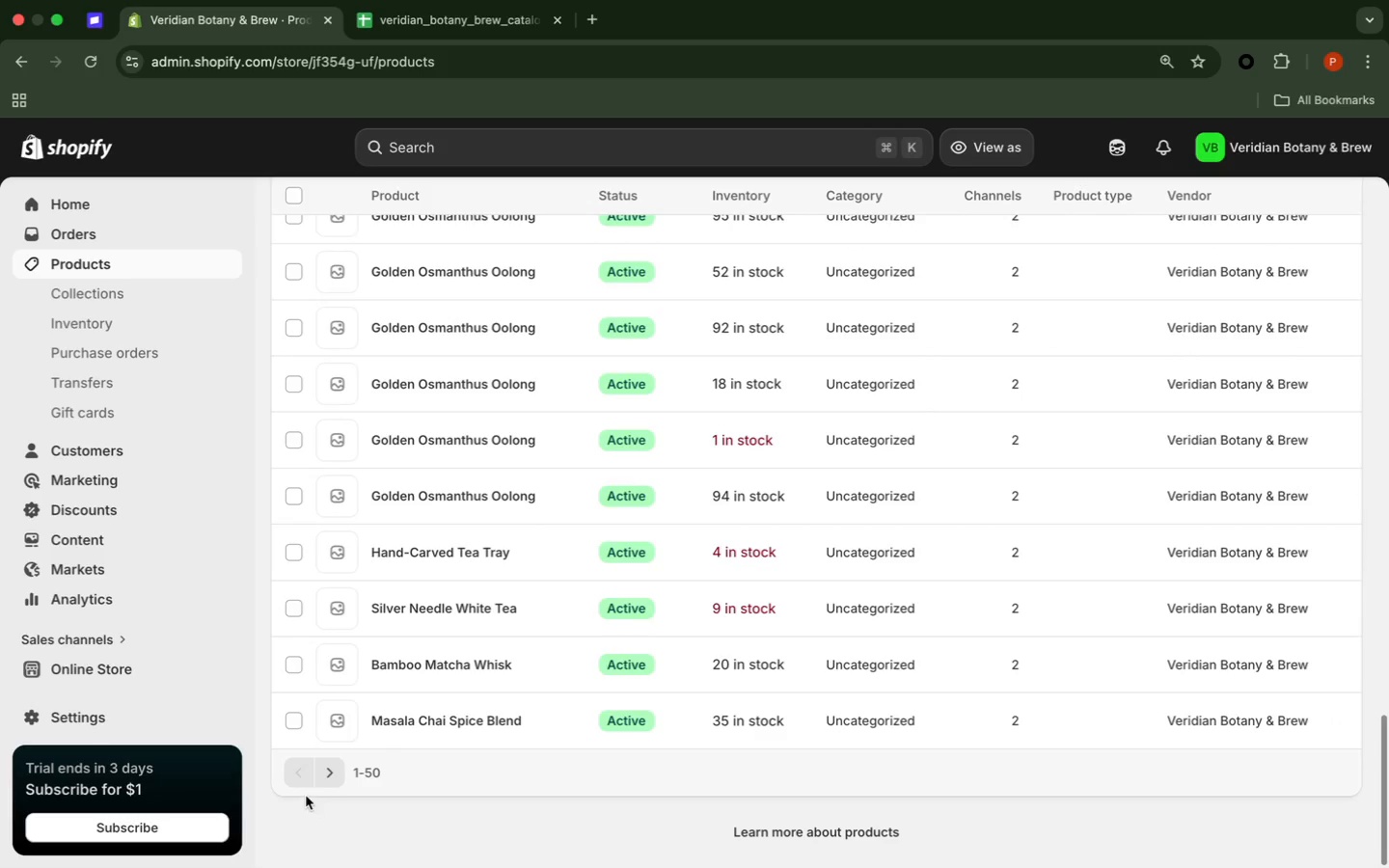 
scroll: coordinate [458, 719], scroll_direction: down, amount: 17.0
 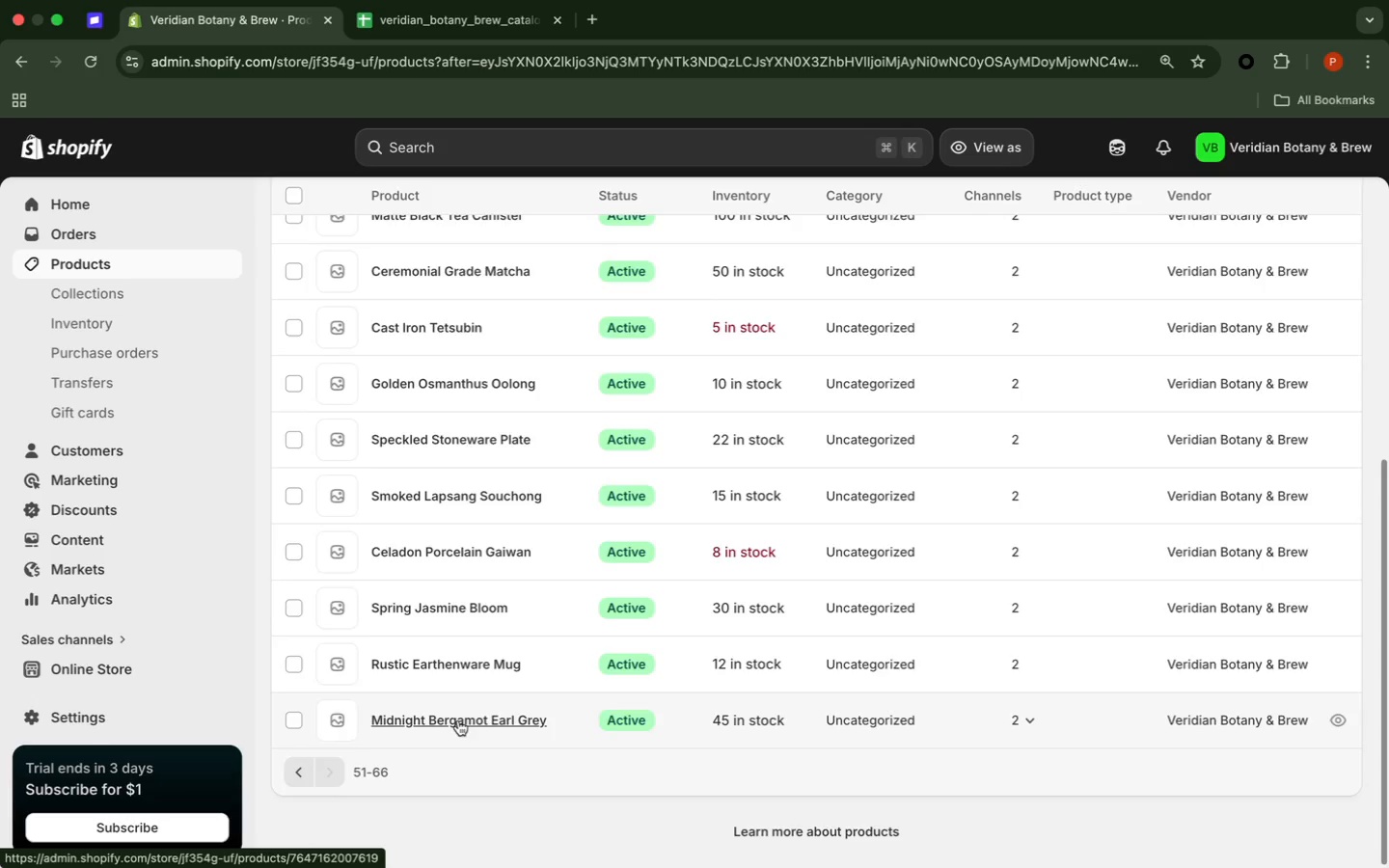 
scroll: coordinate [457, 720], scroll_direction: up, amount: 9.0
 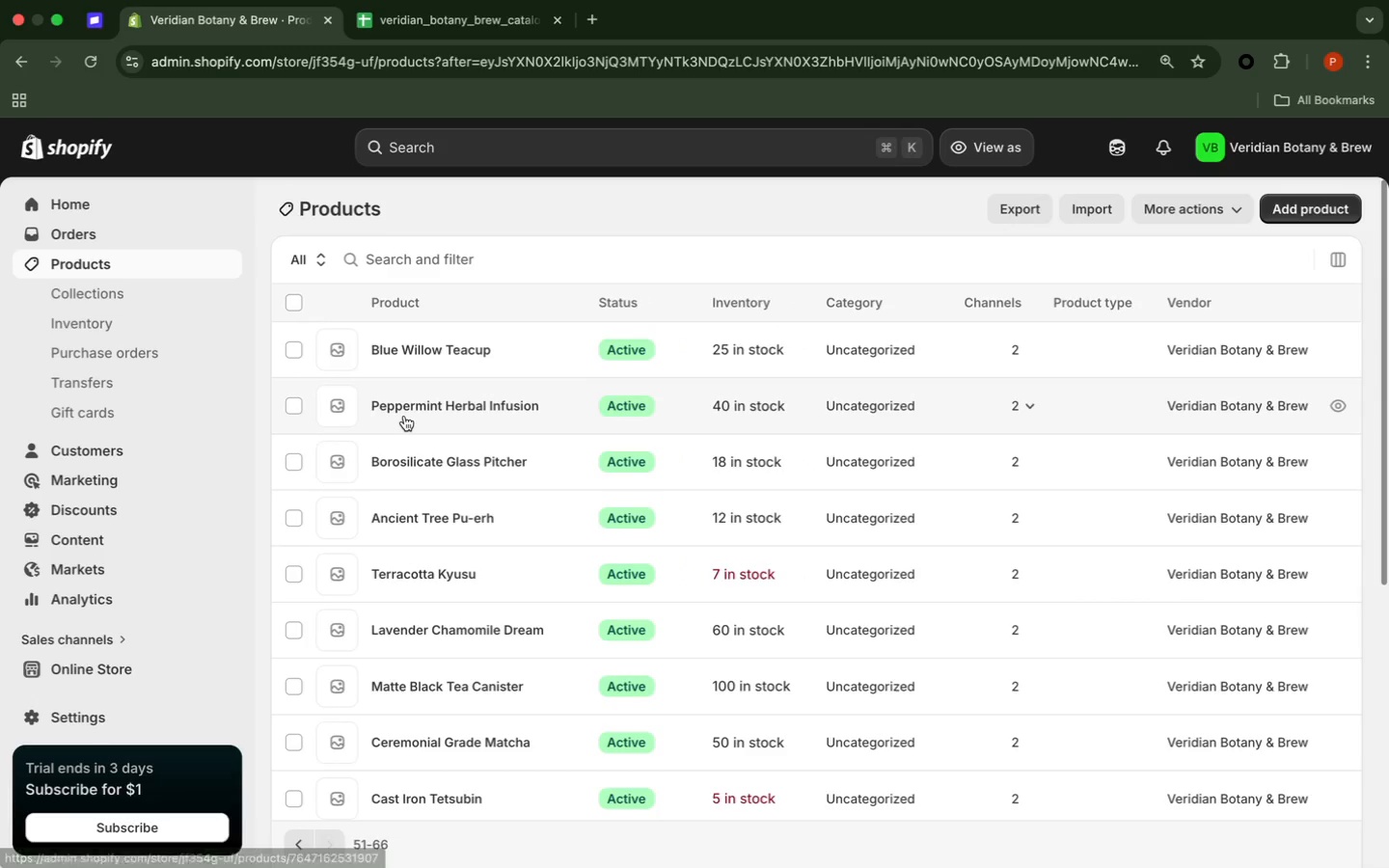 
left_click([412, 405])
 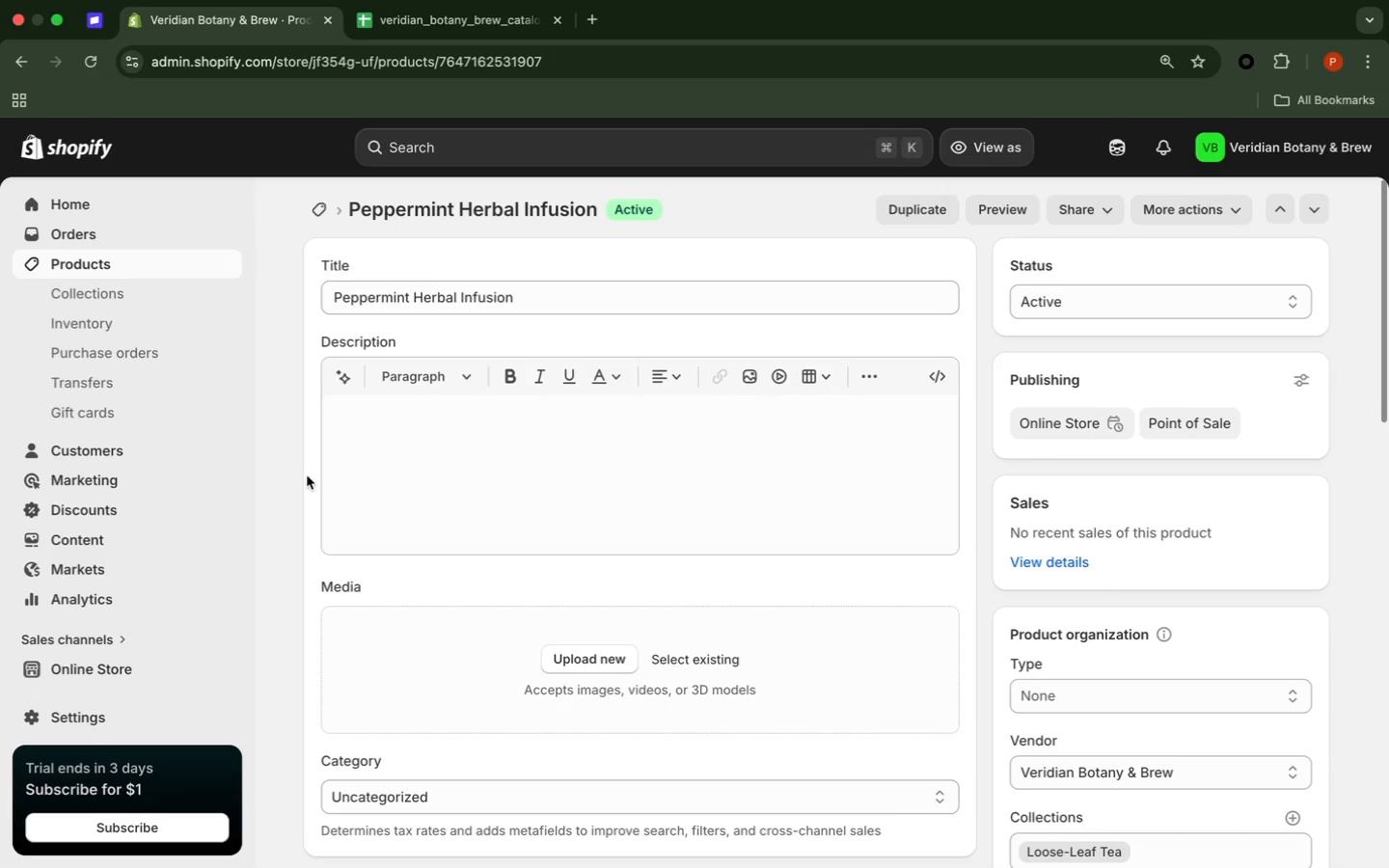 
wait(6.65)
 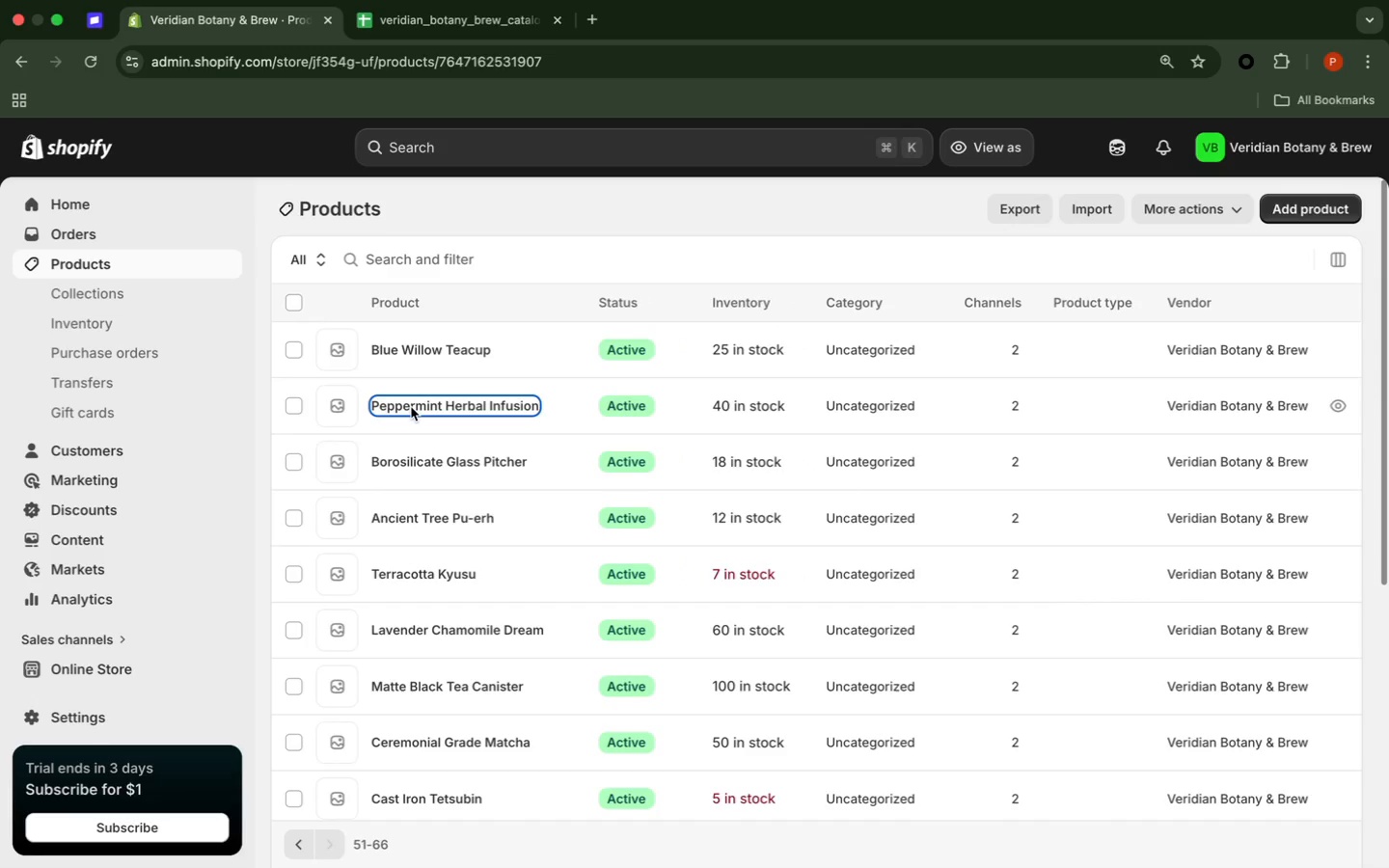 
scroll: coordinate [289, 479], scroll_direction: down, amount: 1.0
 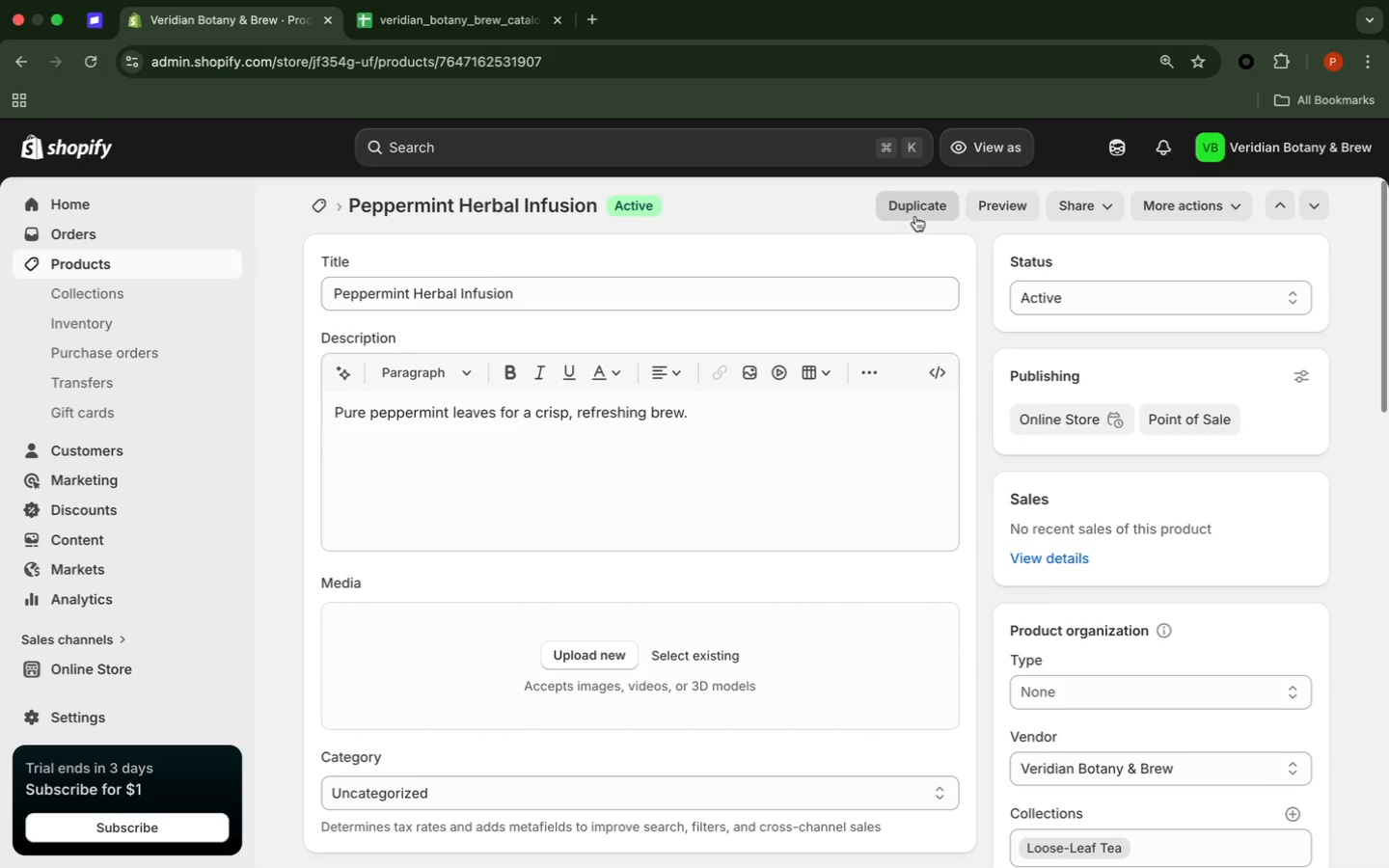 
left_click([915, 216])
 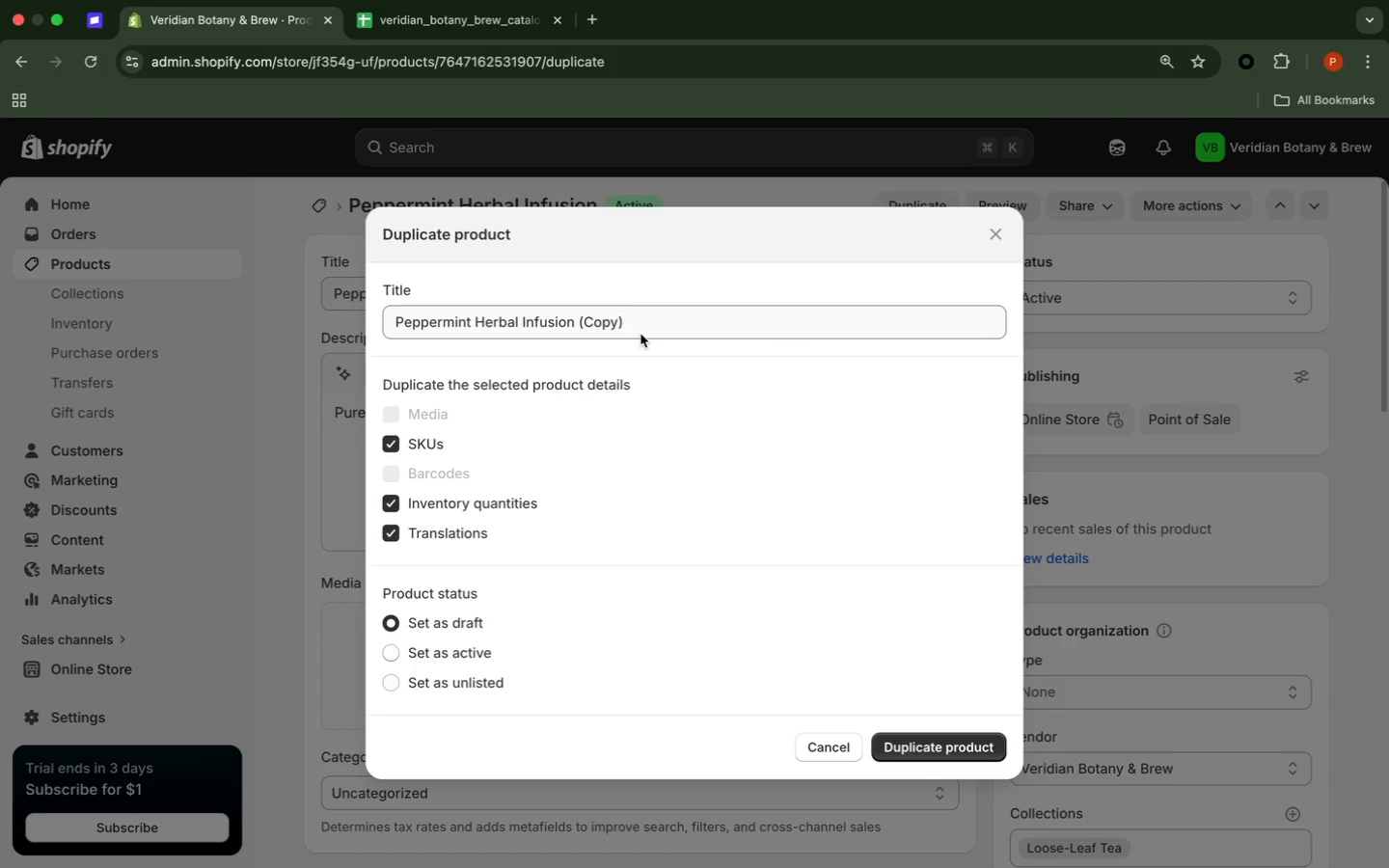 
left_click_drag(start_coordinate=[638, 324], to_coordinate=[580, 329])
 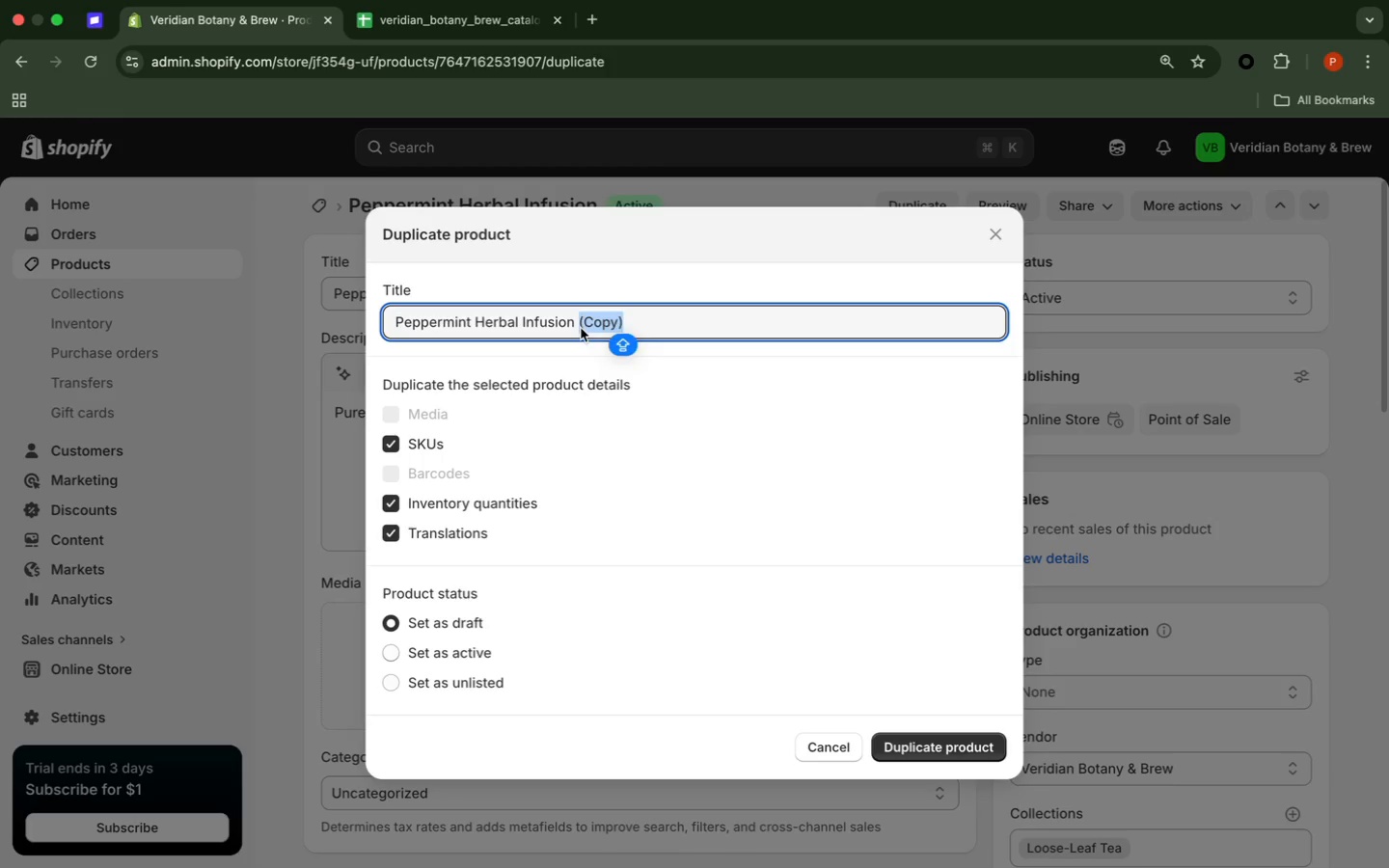 
key(Backspace)
 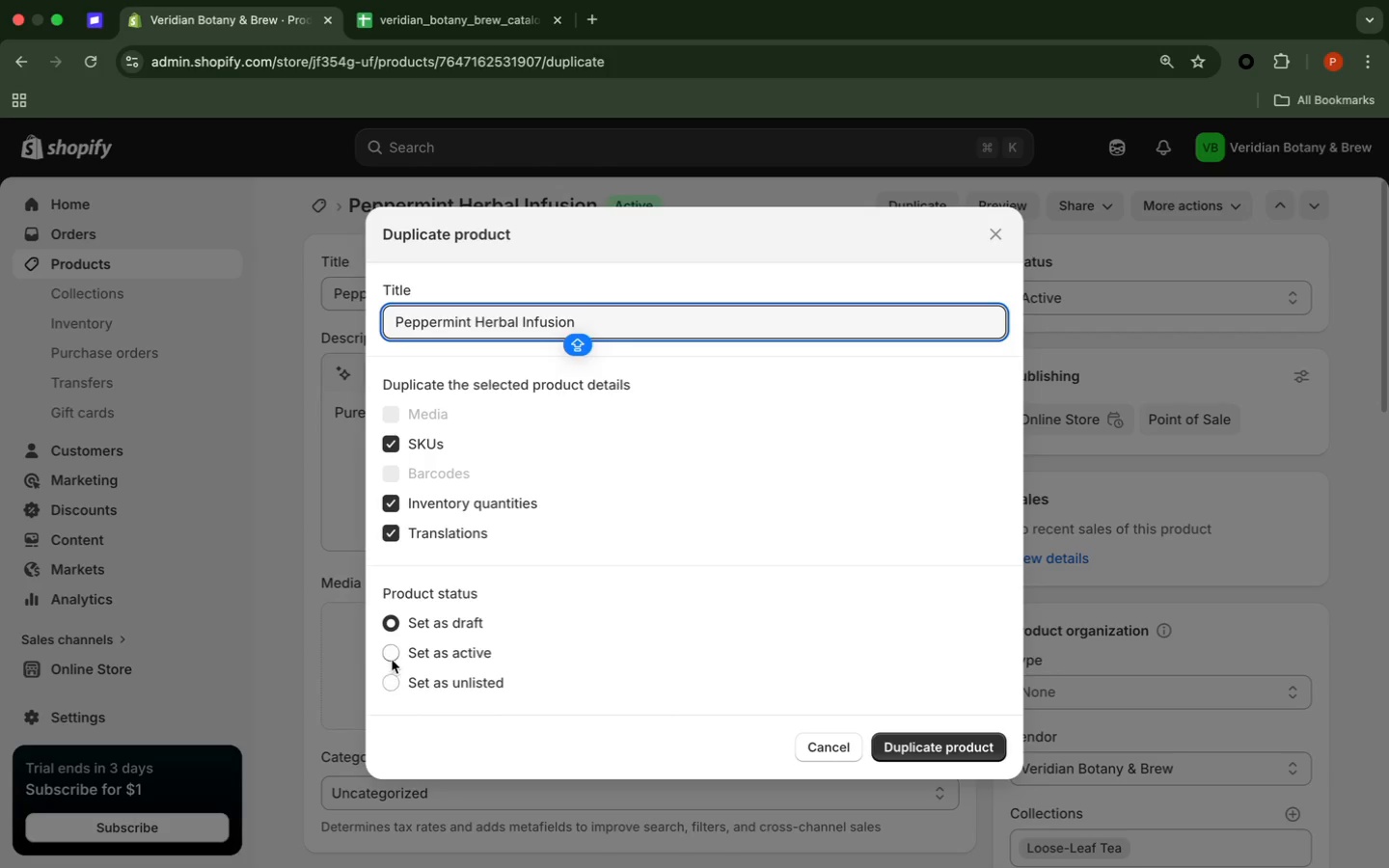 
left_click([392, 659])
 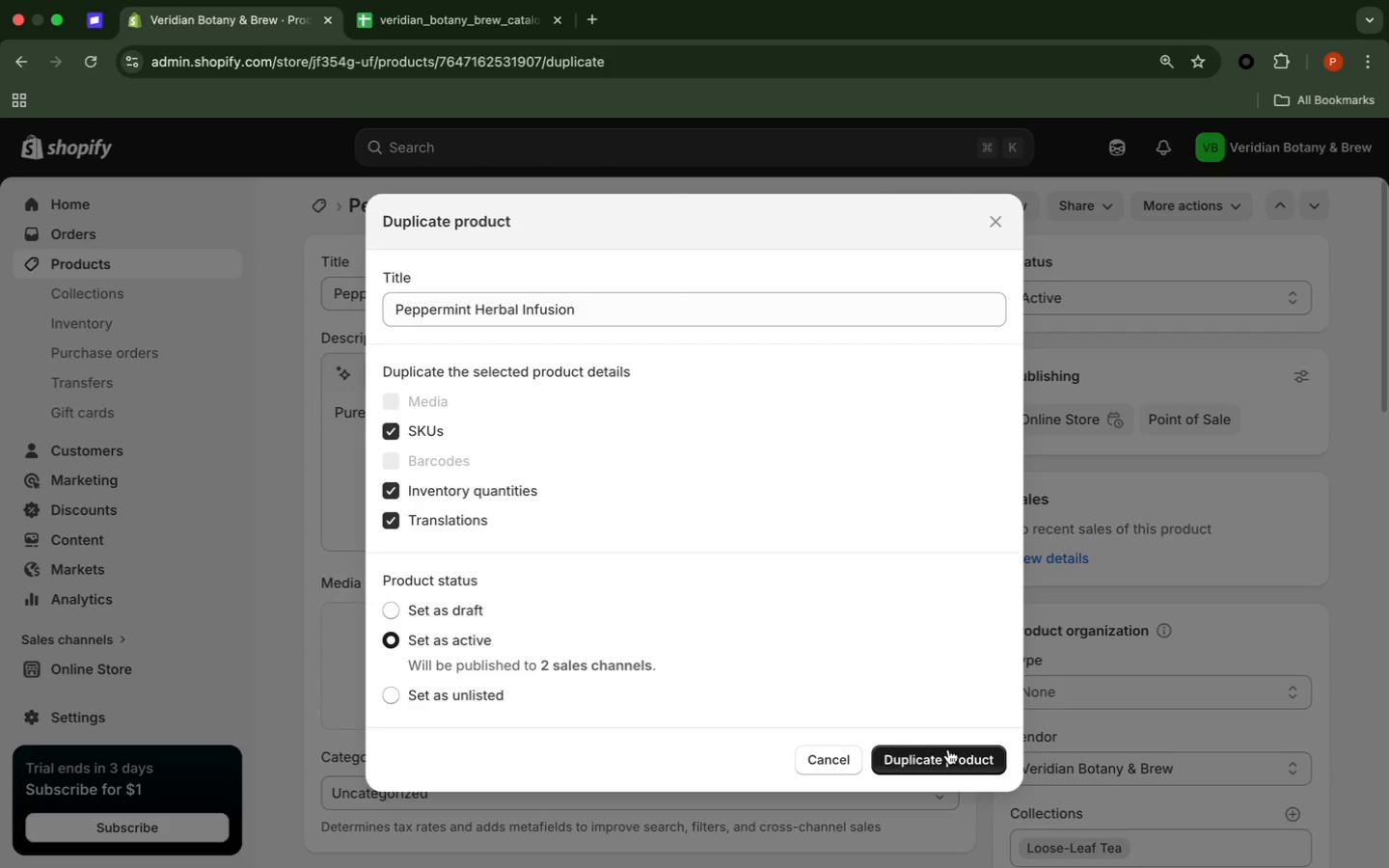 
left_click([948, 750])
 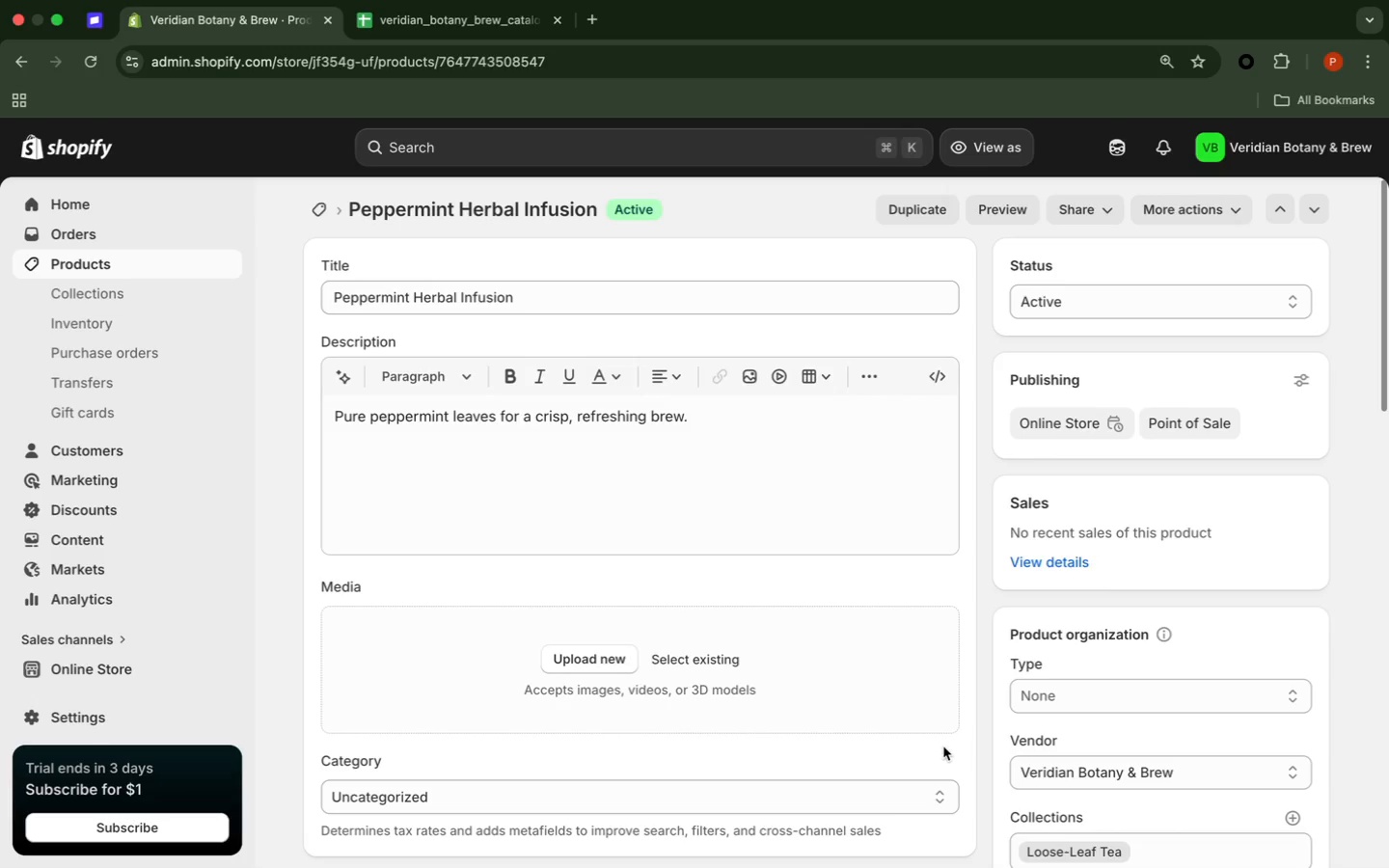 
wait(27.74)
 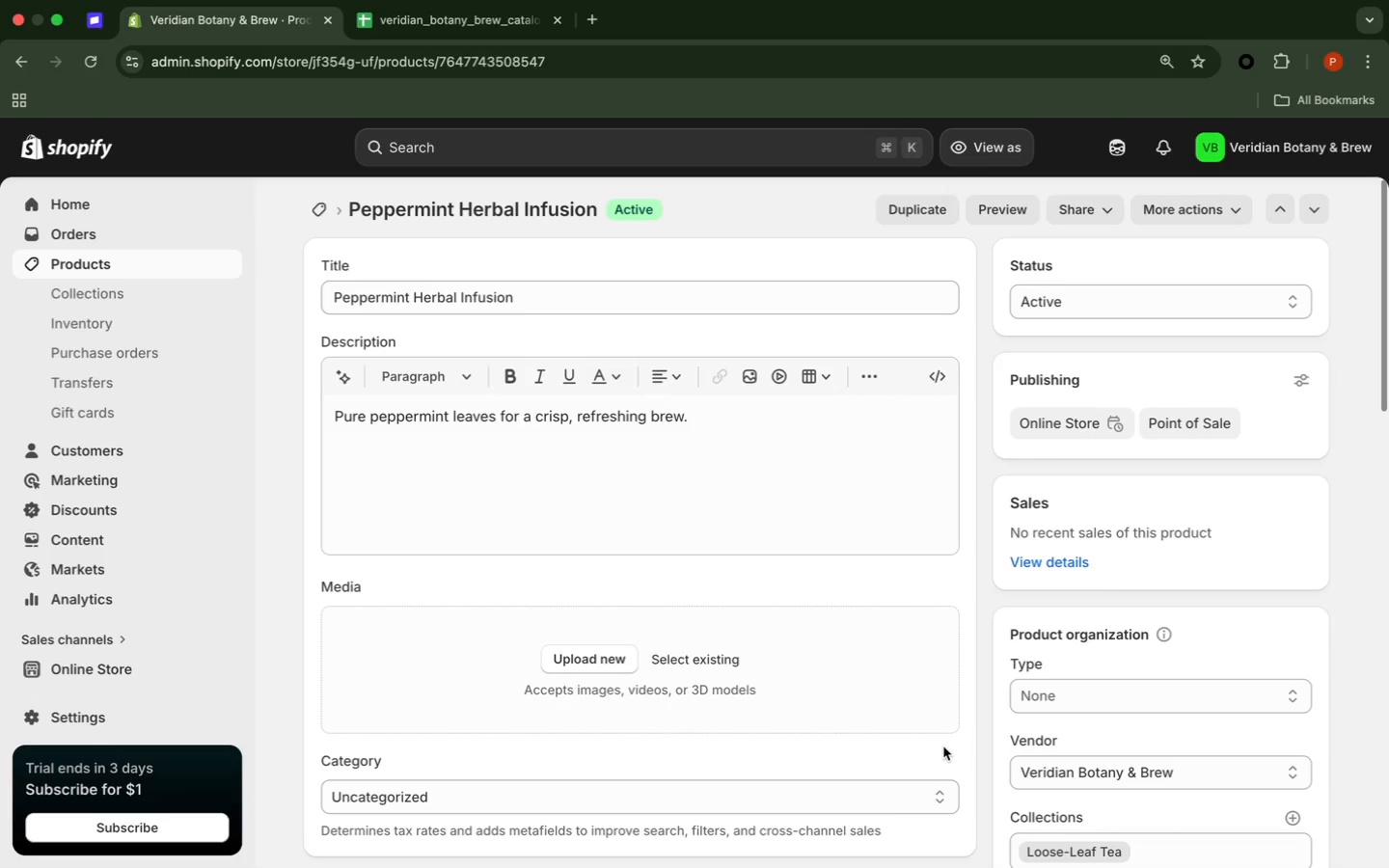 
left_click([927, 220])
 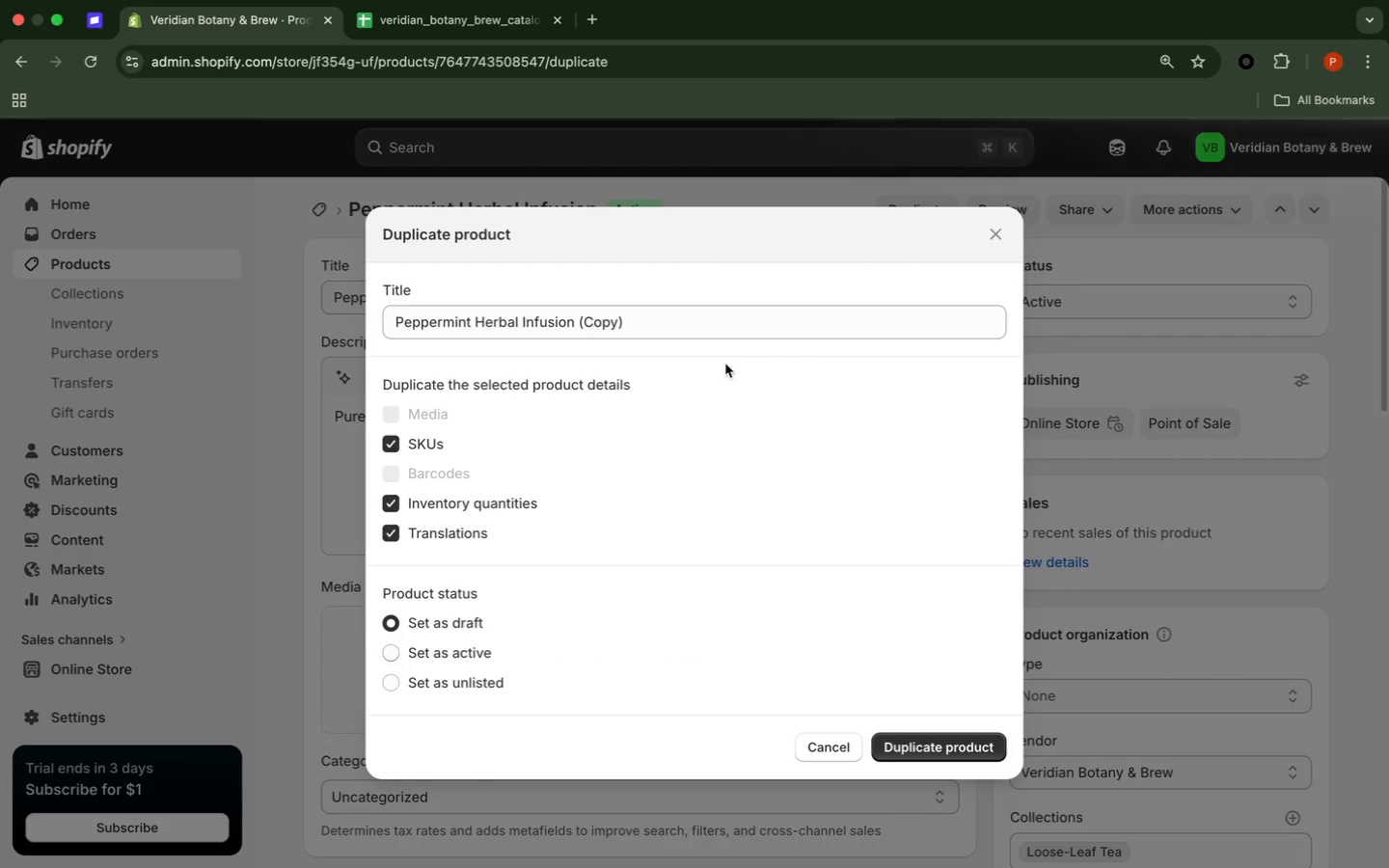 
wait(5.14)
 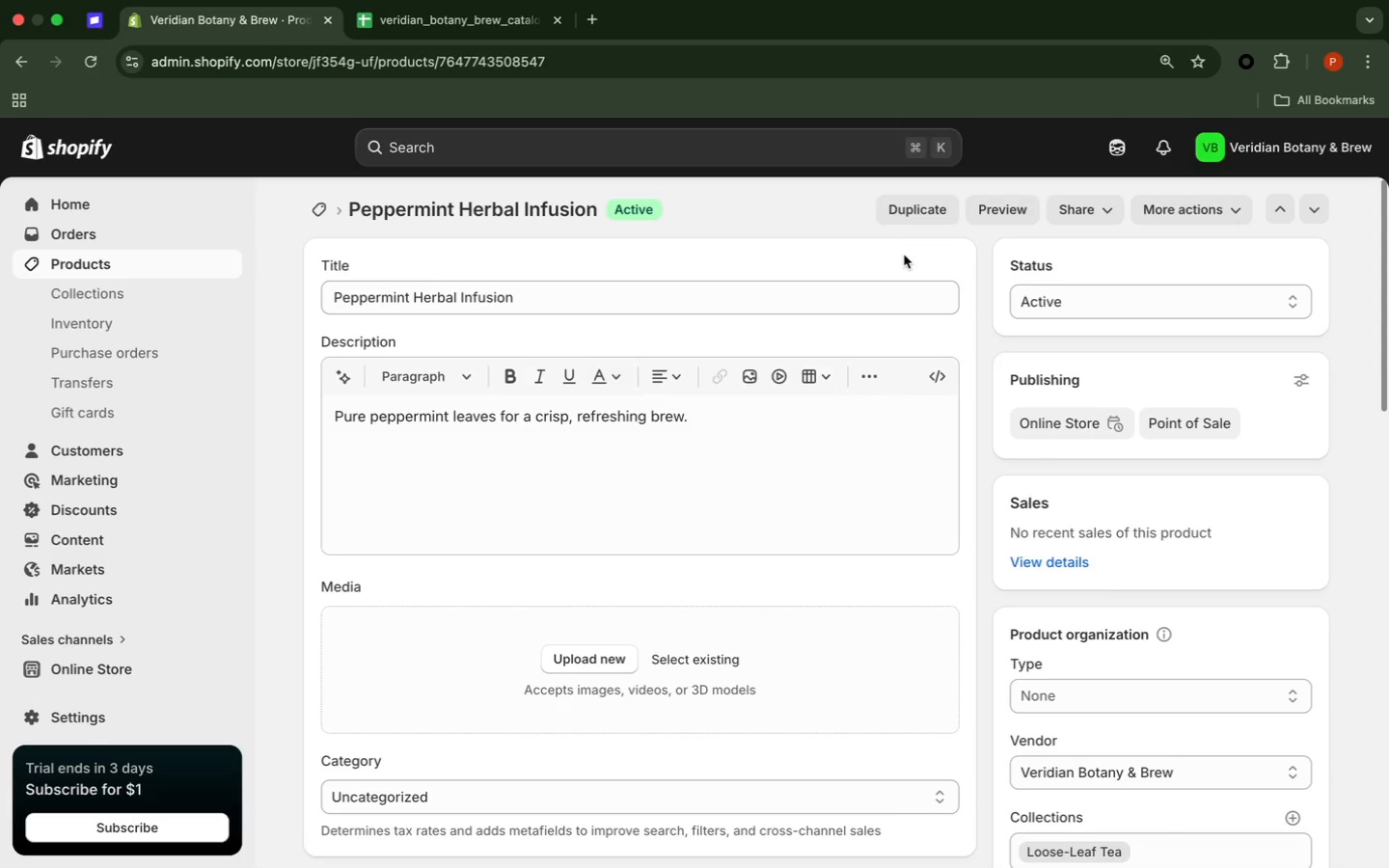 
left_click_drag(start_coordinate=[649, 321], to_coordinate=[581, 329])
 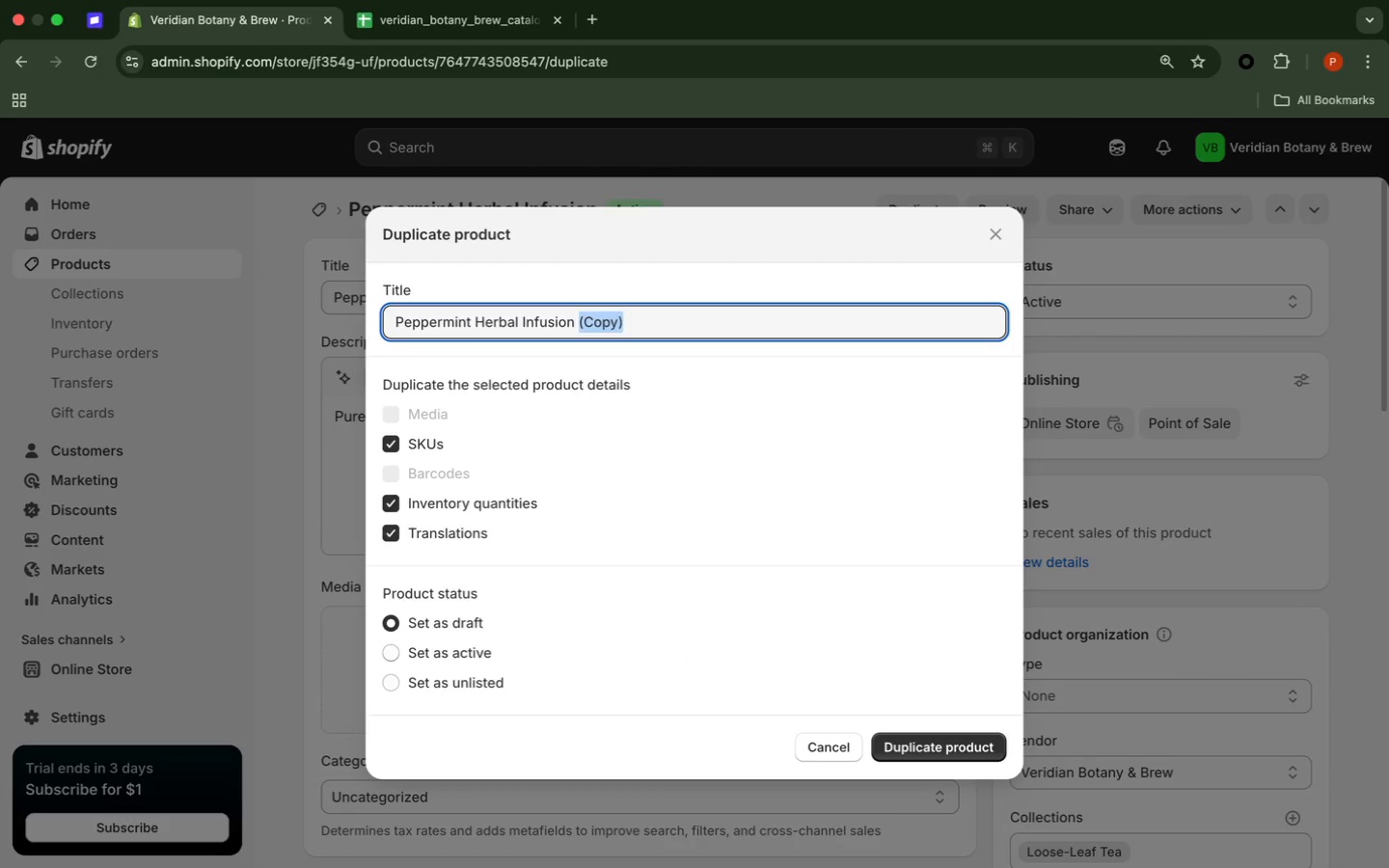 
key(Backspace)
 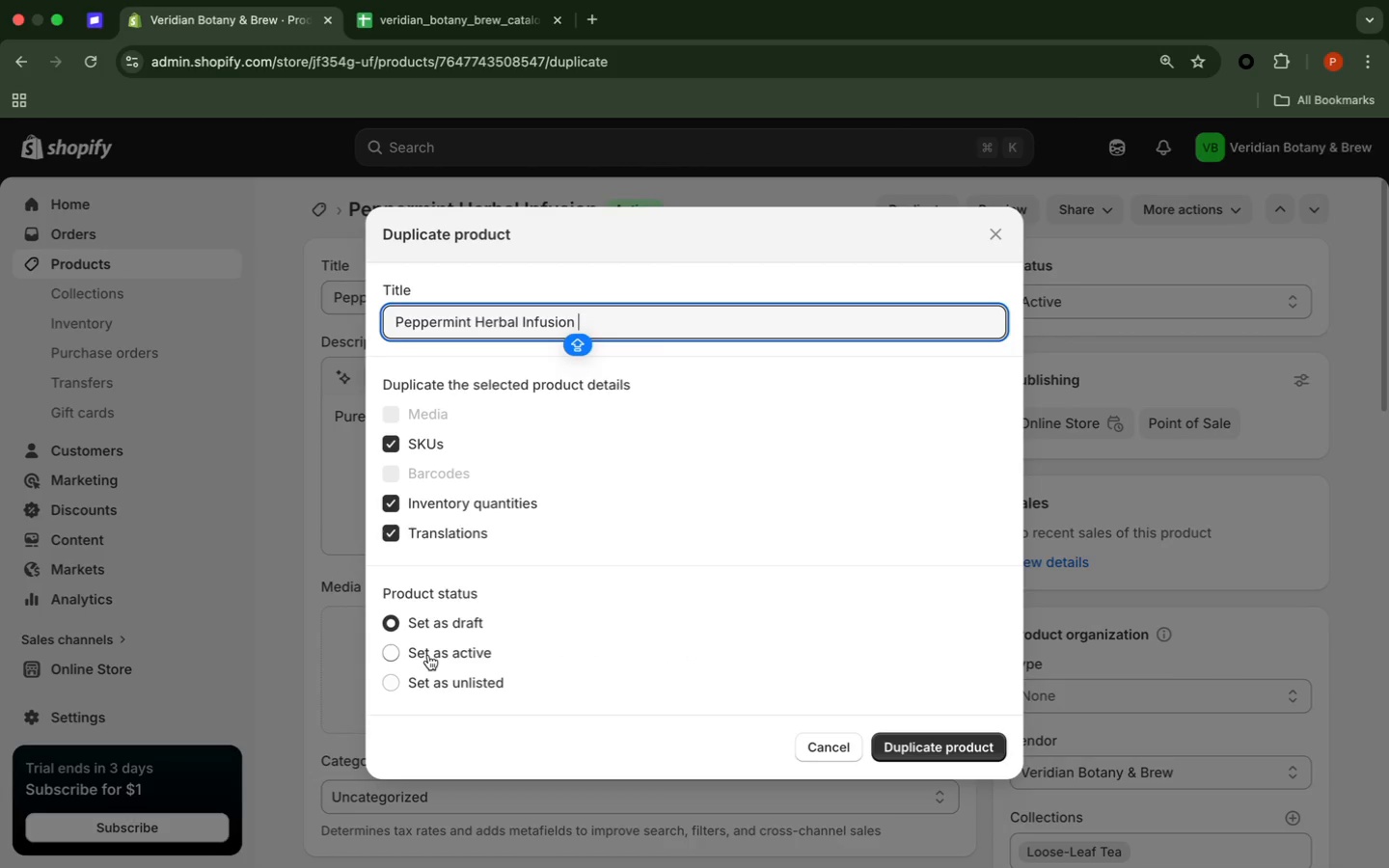 
left_click([428, 655])
 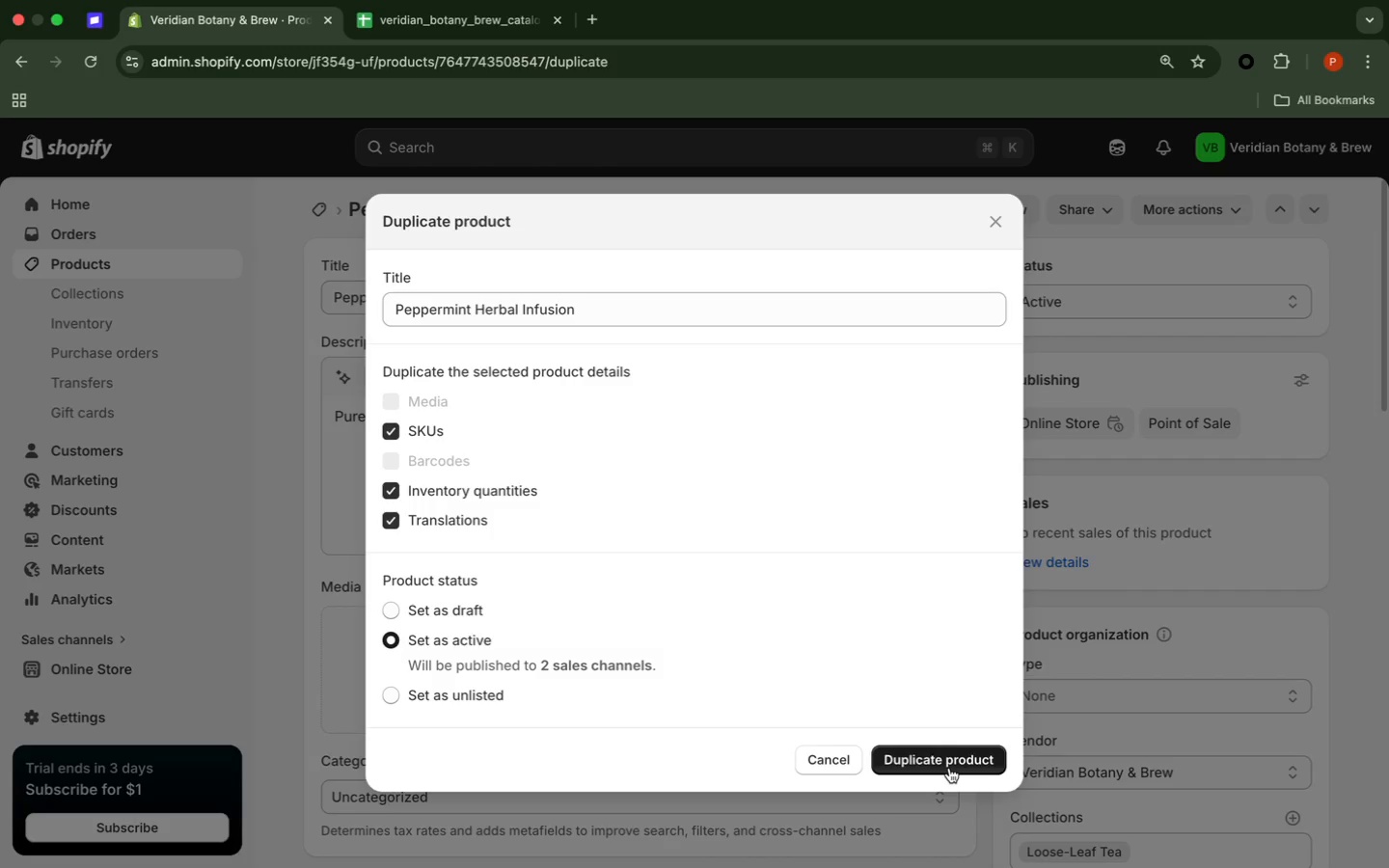 
left_click([949, 768])
 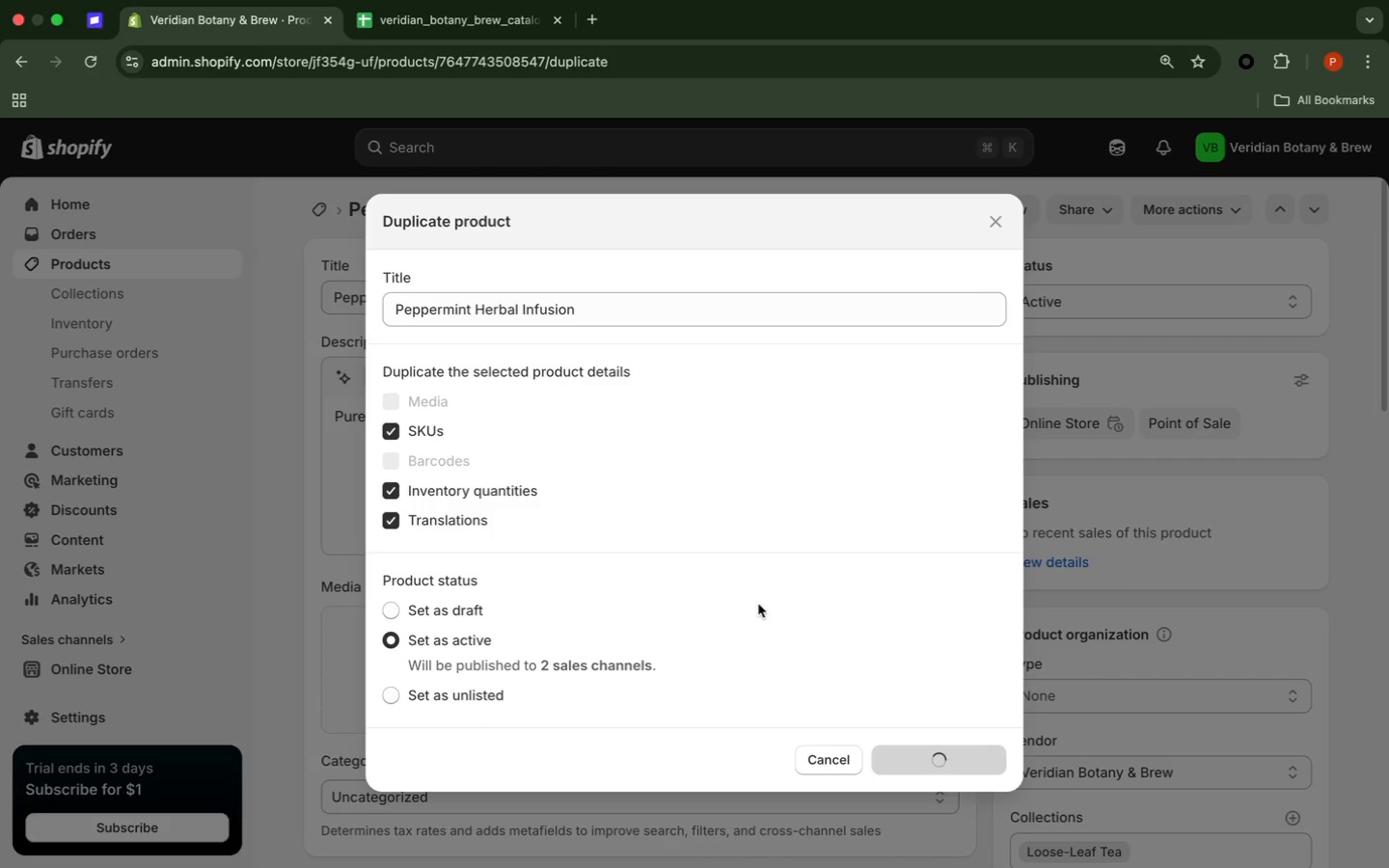 
mouse_move([711, 563])
 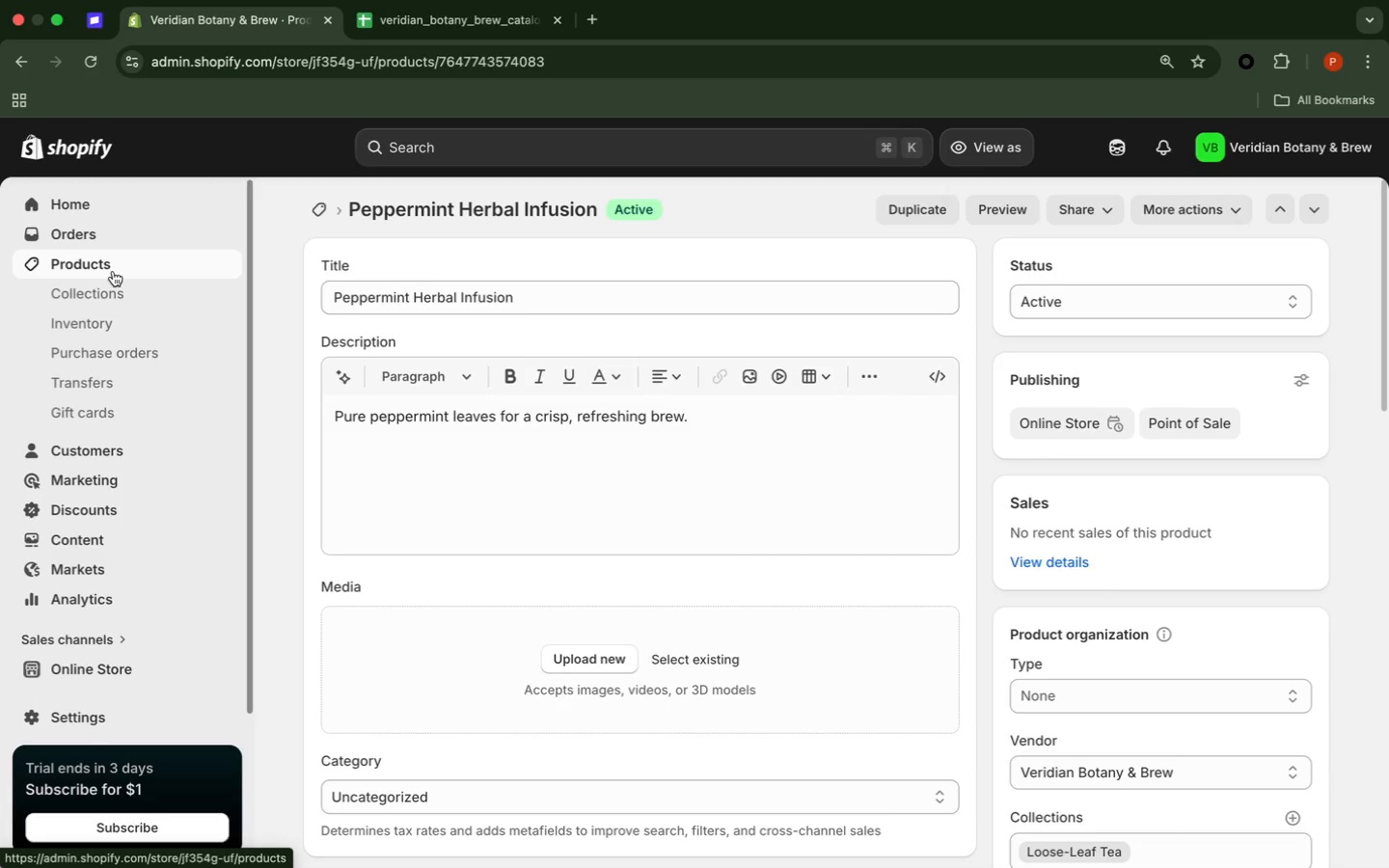 
left_click([113, 271])
 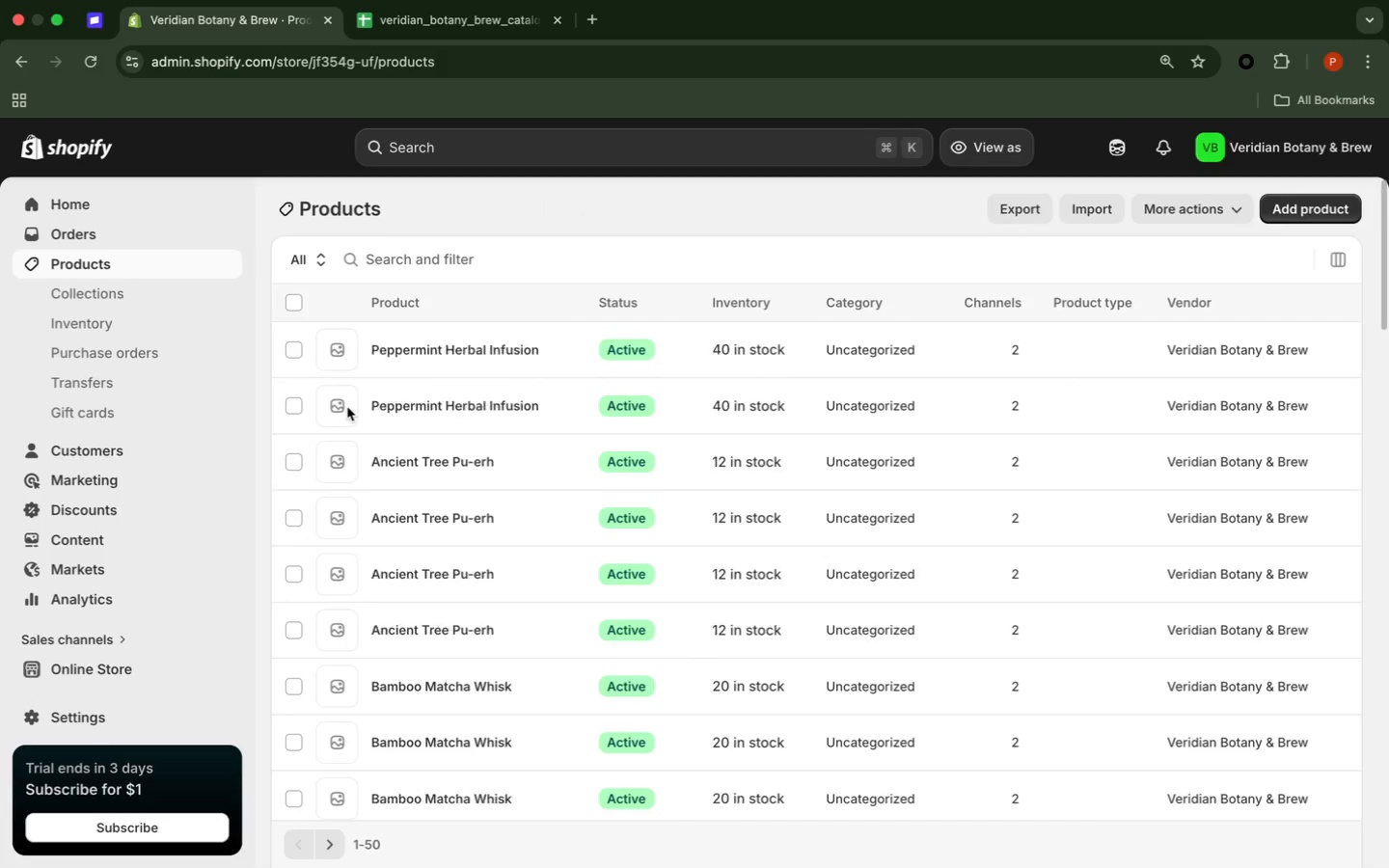 
wait(10.43)
 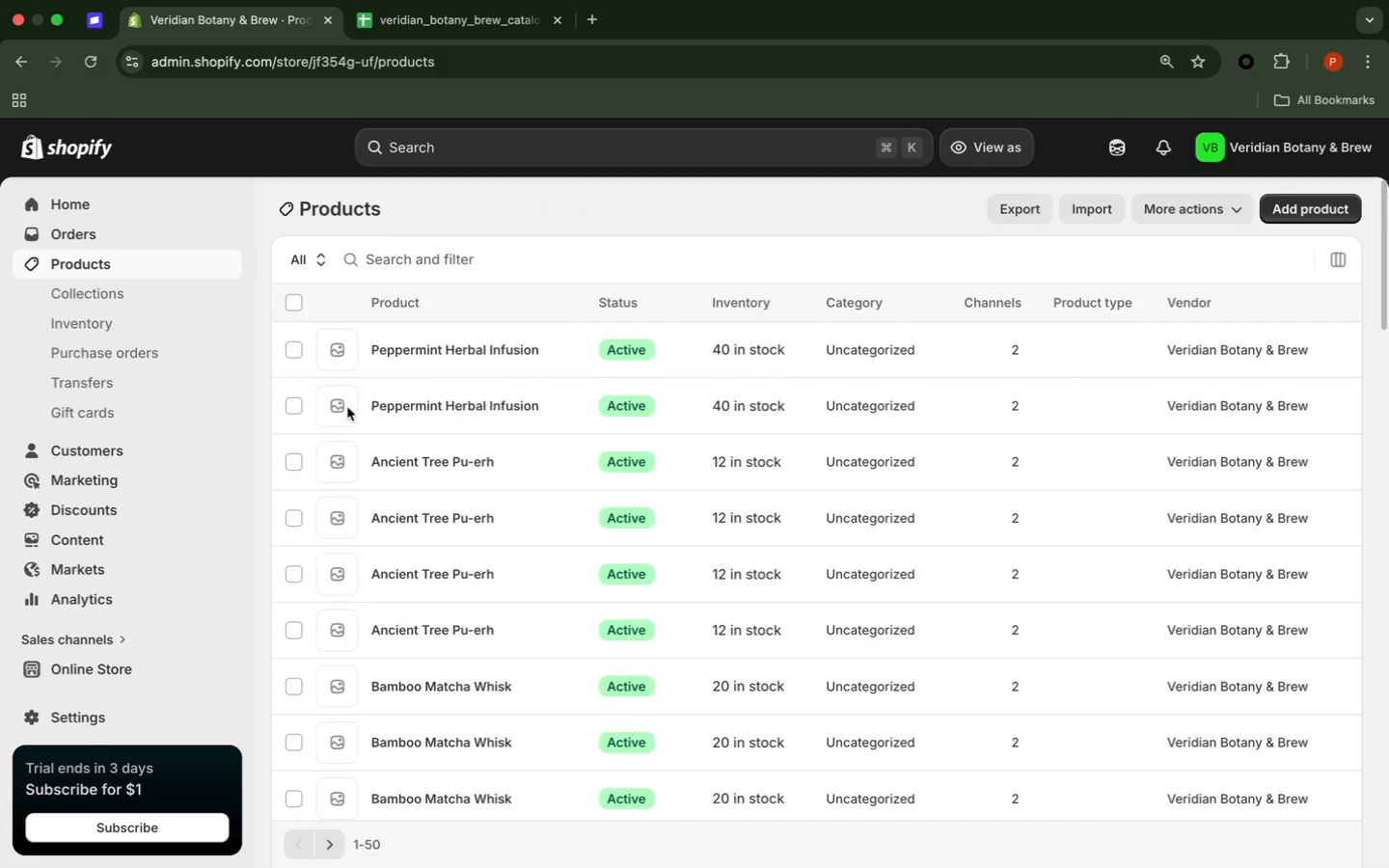 
left_click([421, 14])
 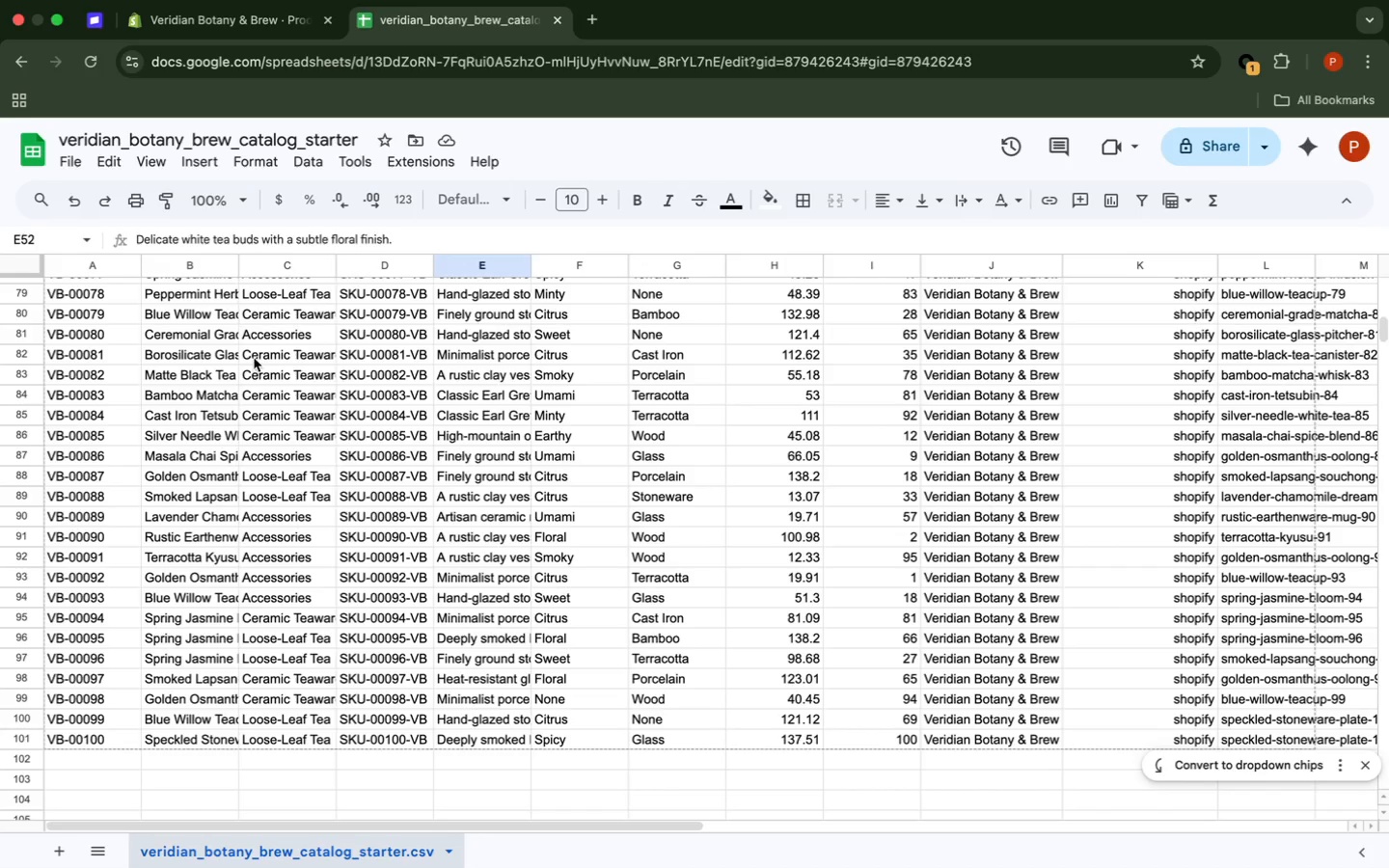 
scroll: coordinate [254, 358], scroll_direction: up, amount: 27.0
 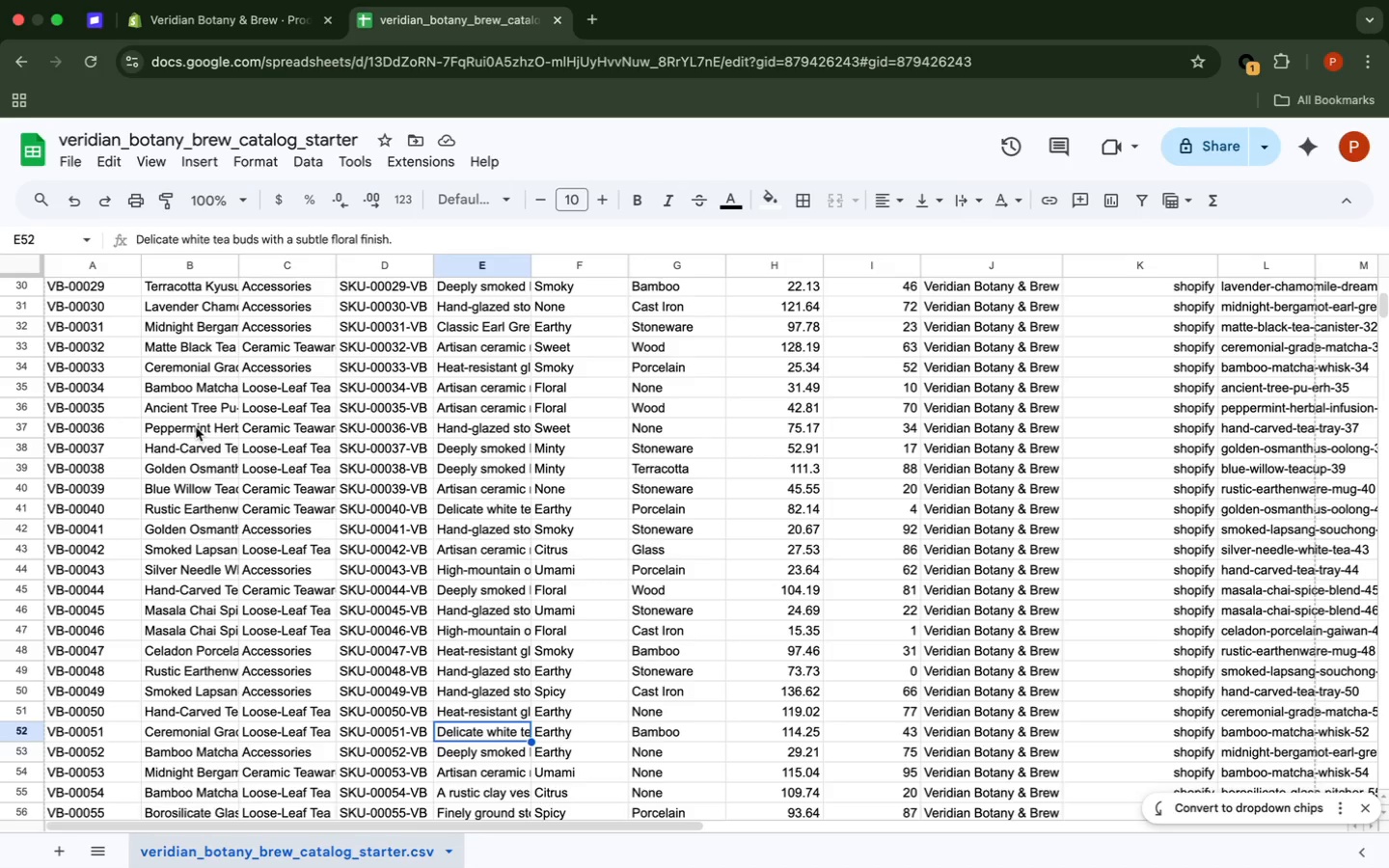 
wait(17.86)
 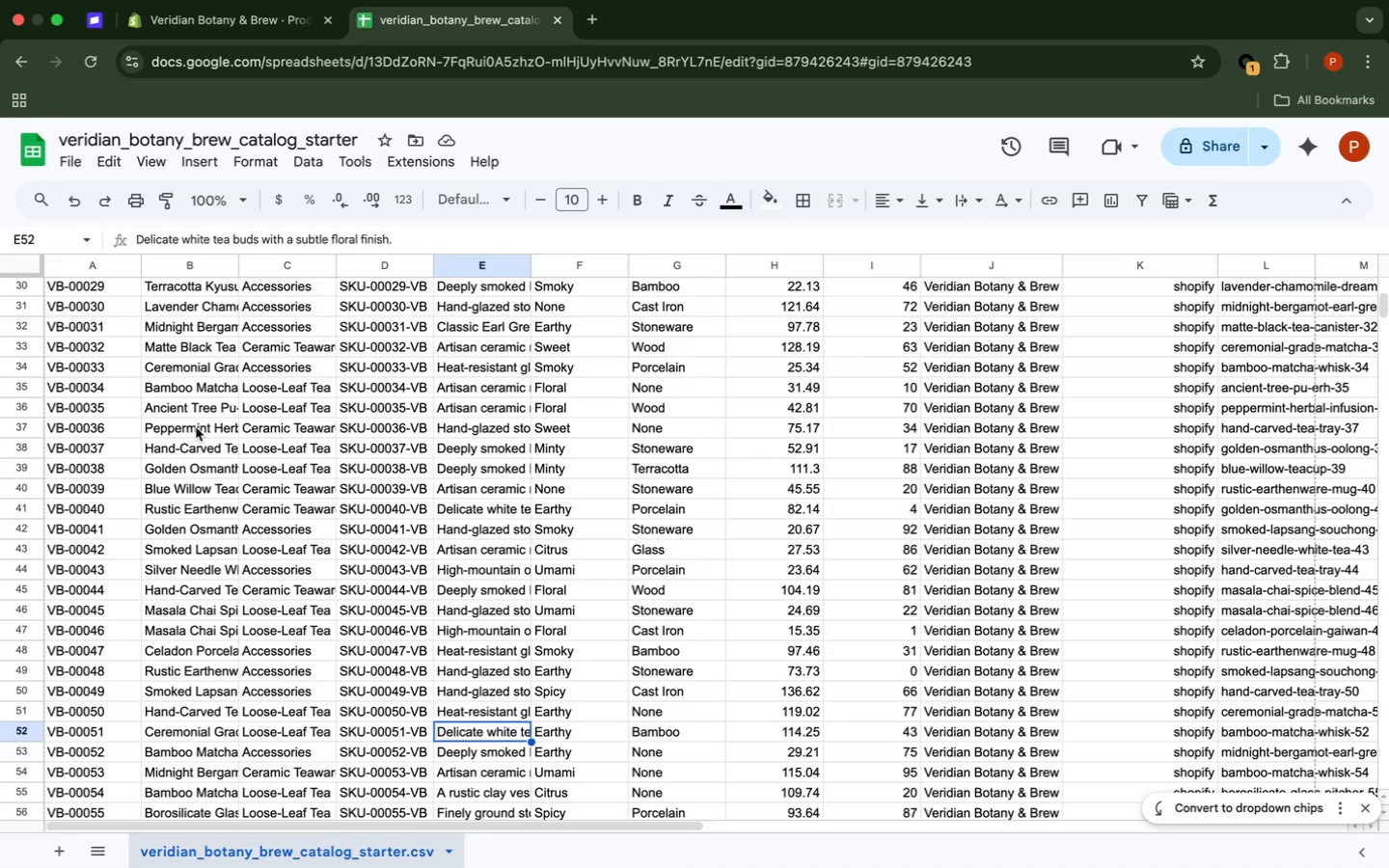 
scroll: coordinate [203, 447], scroll_direction: down, amount: 1.0
 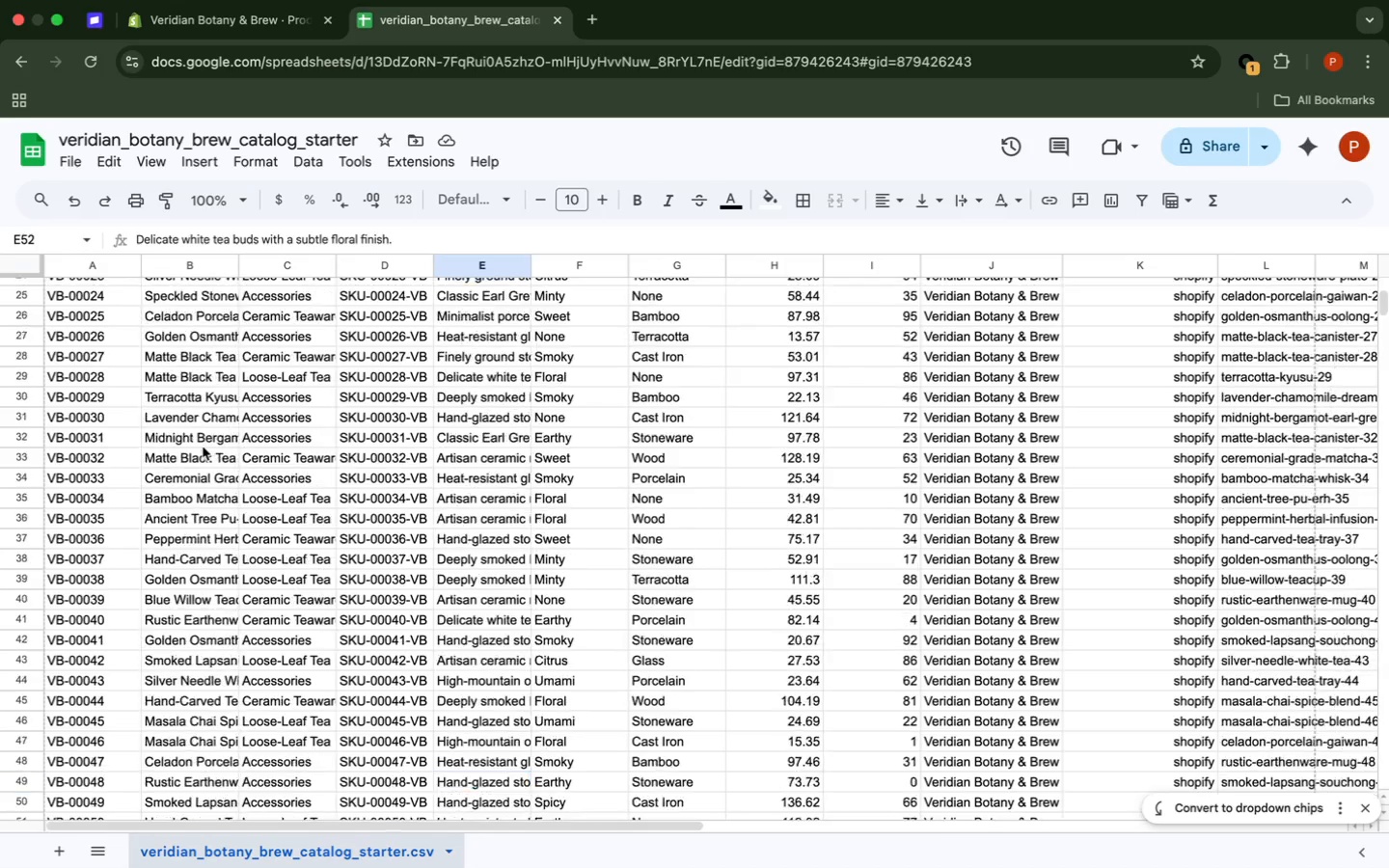 
scroll: coordinate [203, 448], scroll_direction: up, amount: 8.0
 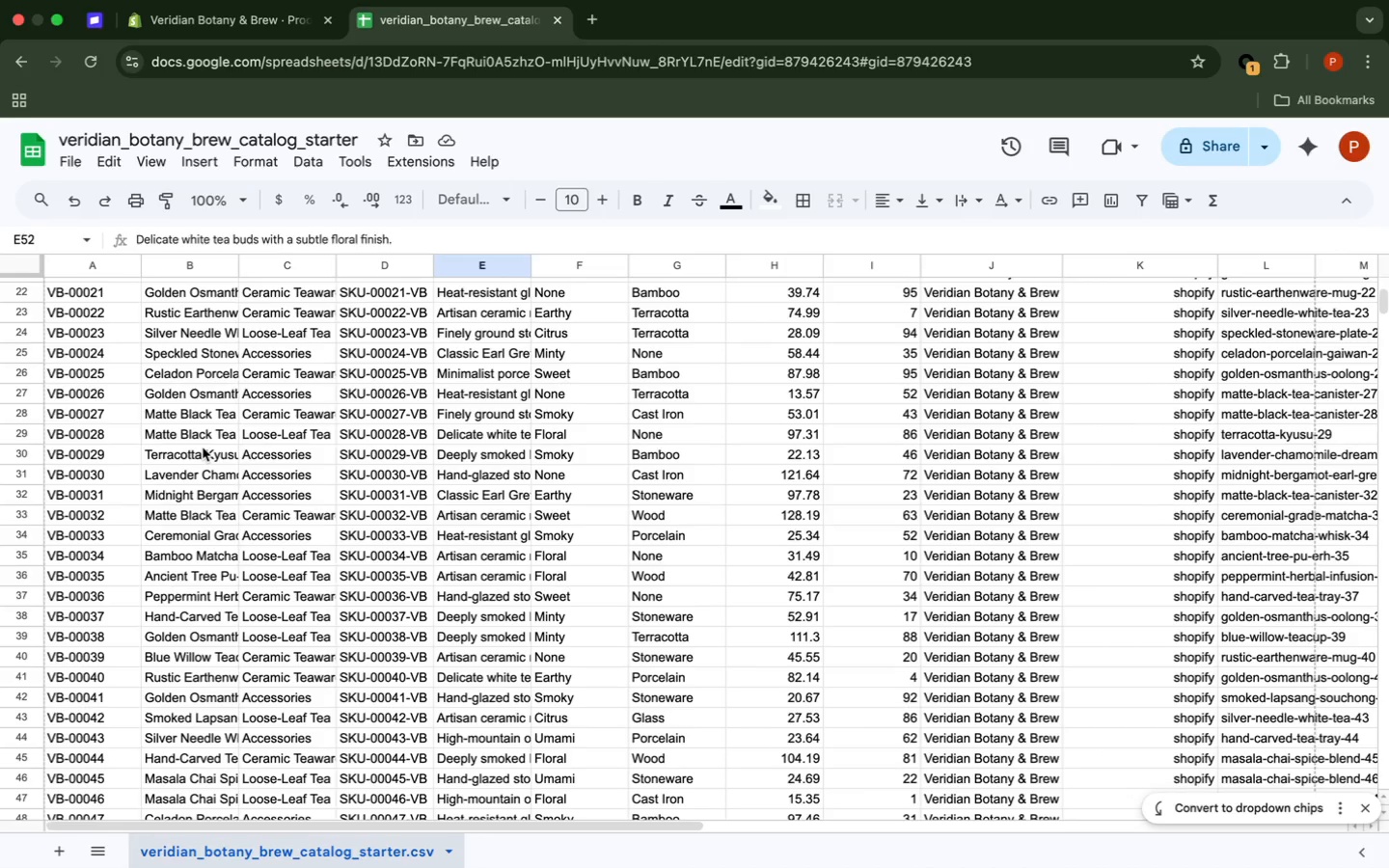 
scroll: coordinate [202, 447], scroll_direction: down, amount: 6.0
 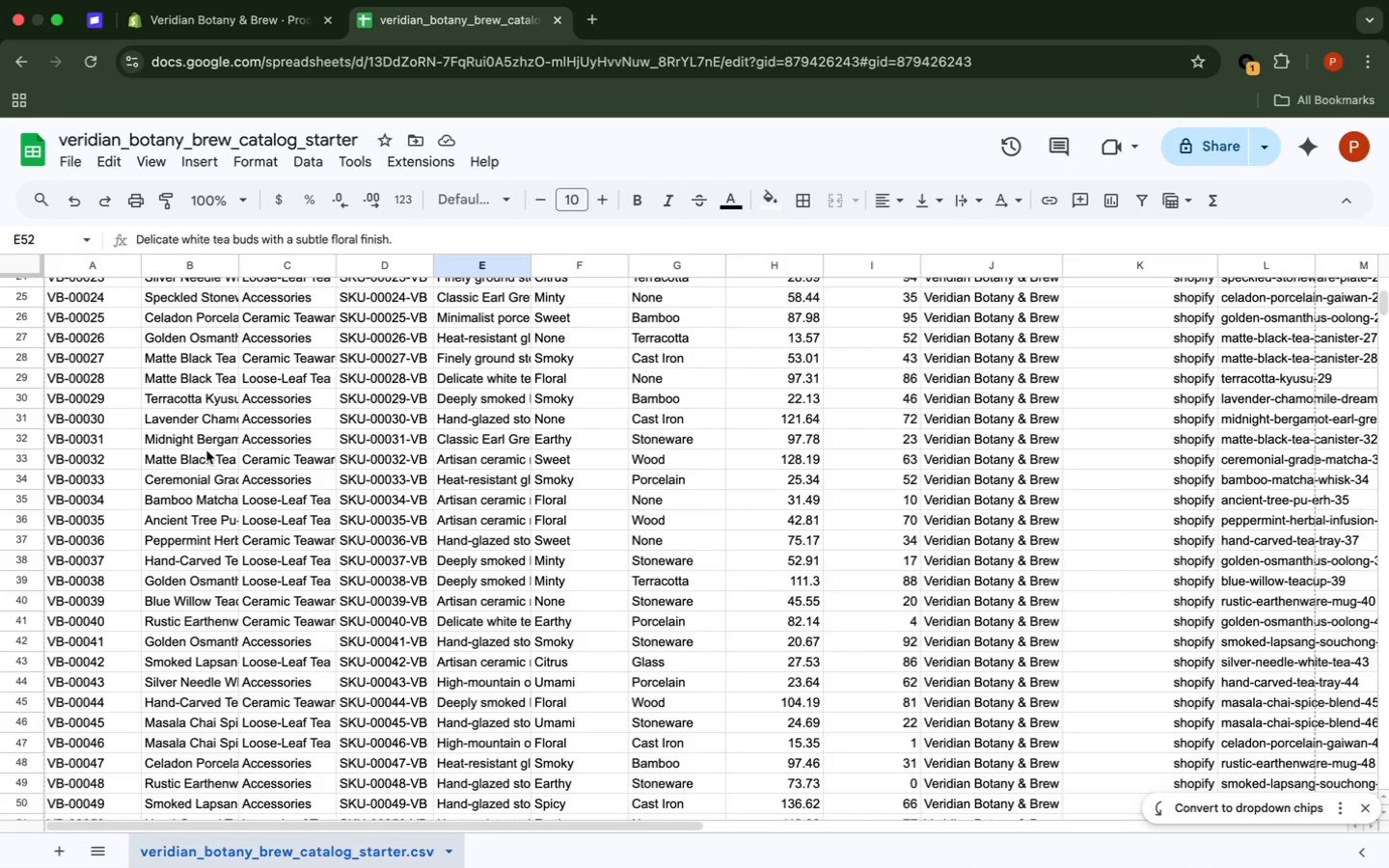 
wait(35.28)
 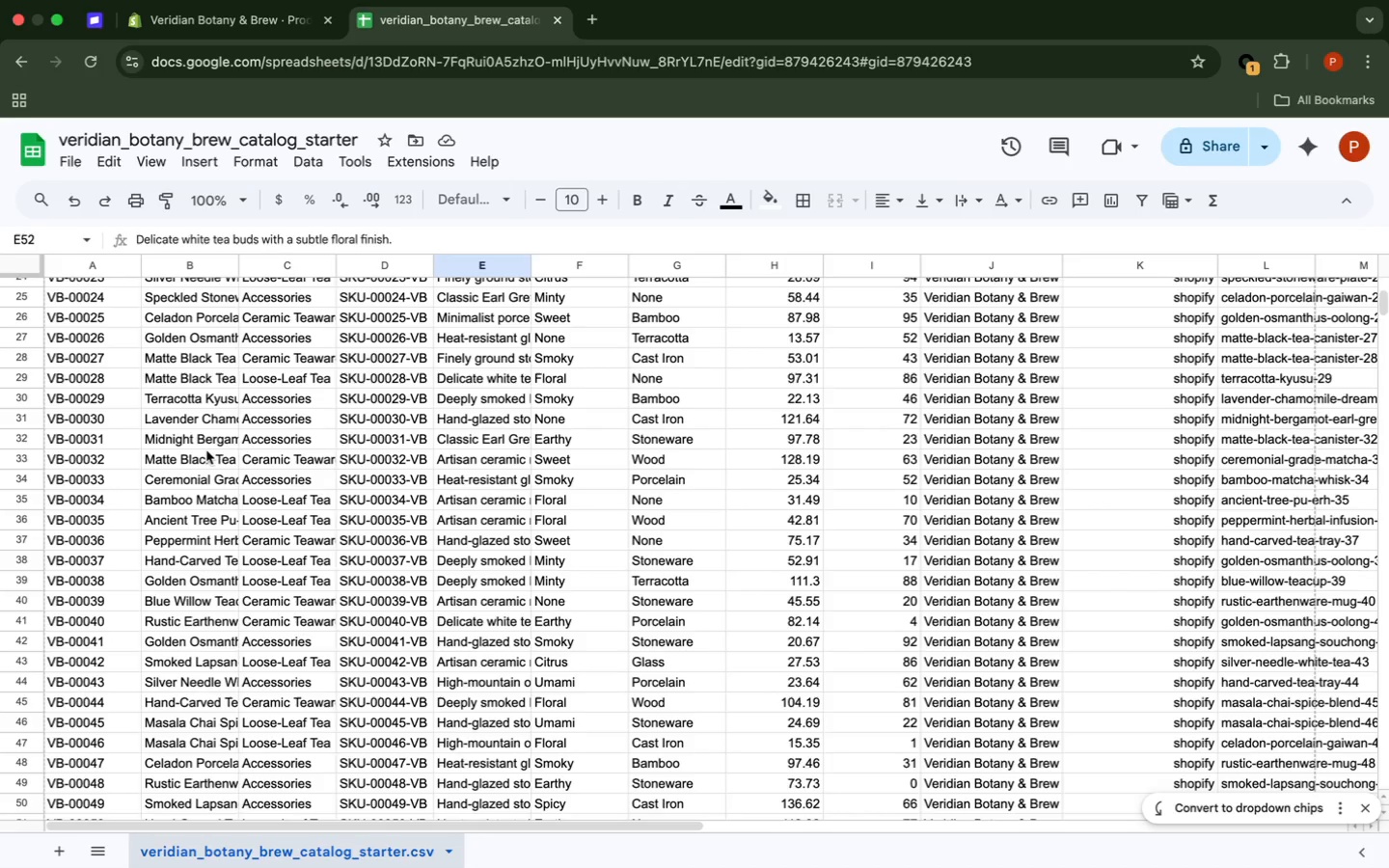 
scroll: coordinate [226, 505], scroll_direction: down, amount: 1.0
 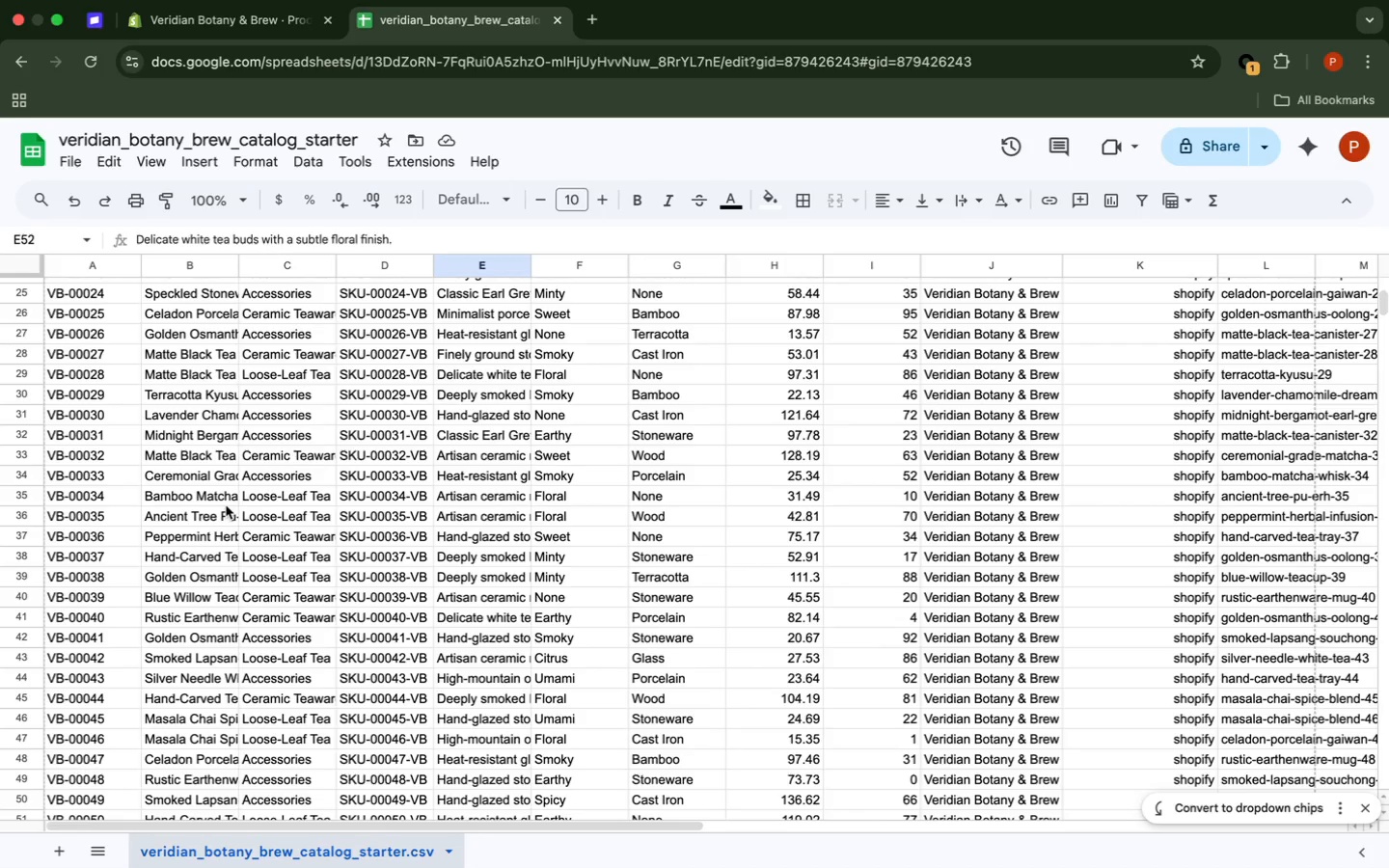 
scroll: coordinate [226, 505], scroll_direction: up, amount: 4.0
 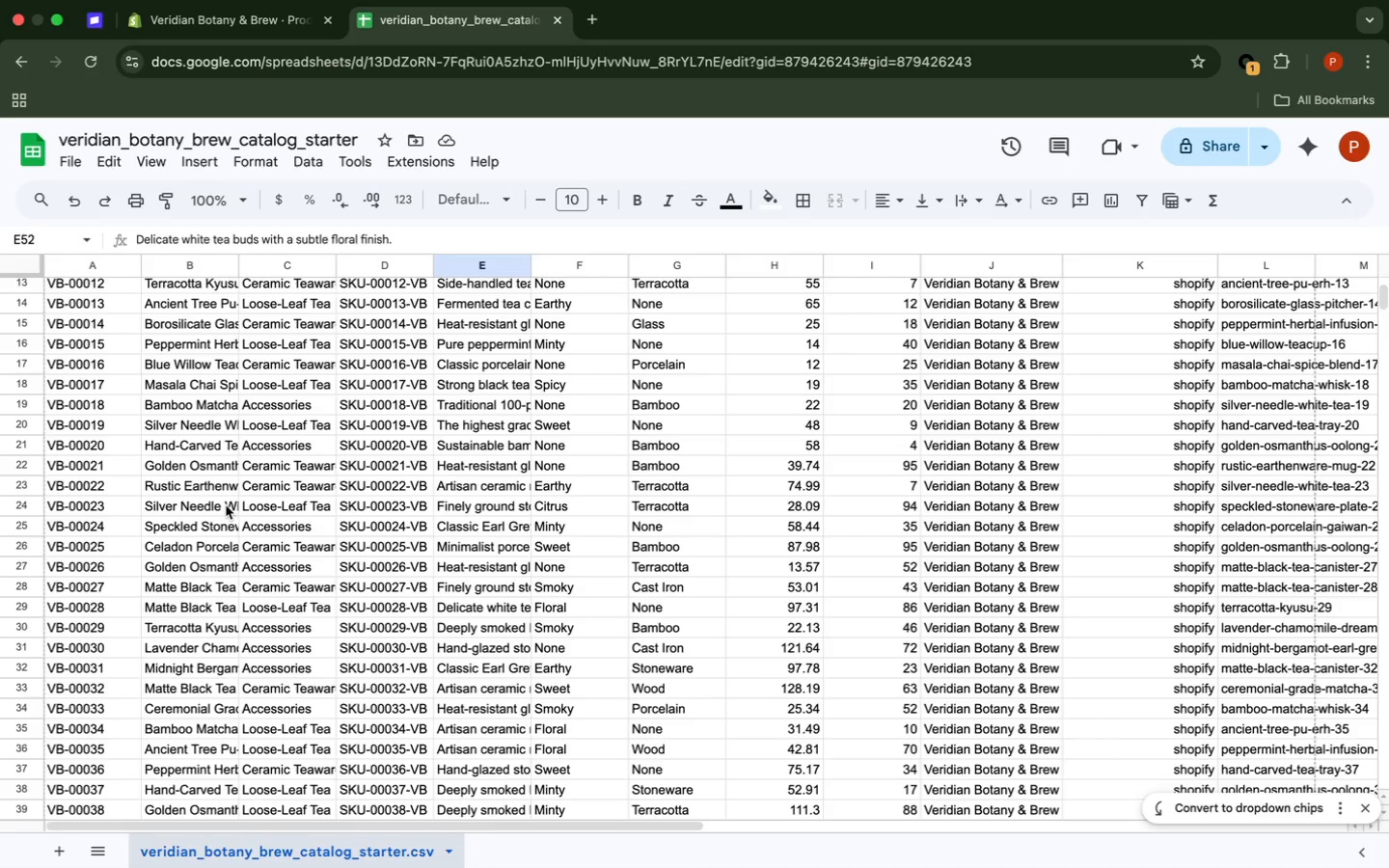 
scroll: coordinate [226, 505], scroll_direction: down, amount: 13.0
 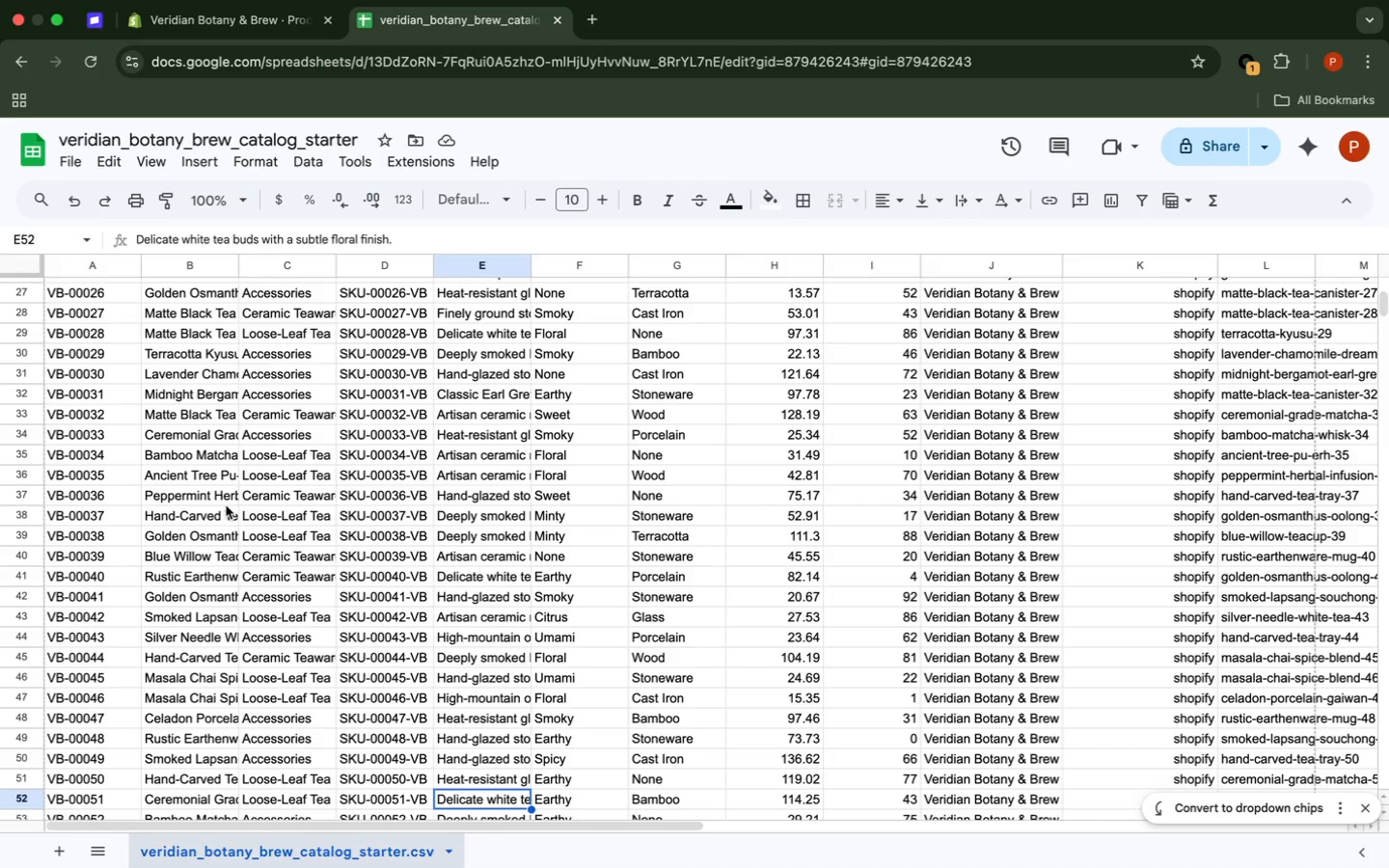 
wait(5.77)
 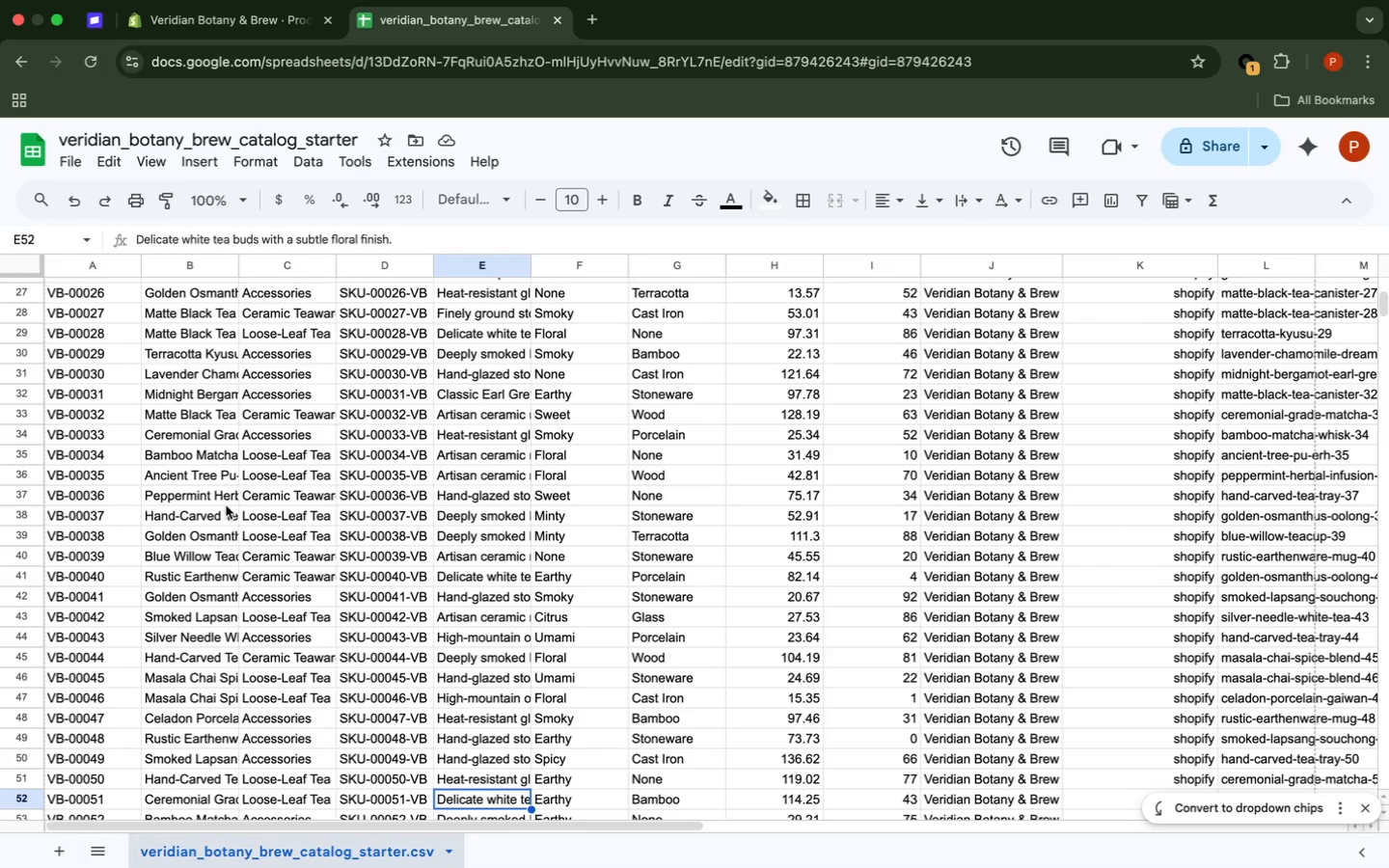 
scroll: coordinate [226, 502], scroll_direction: down, amount: 23.0
 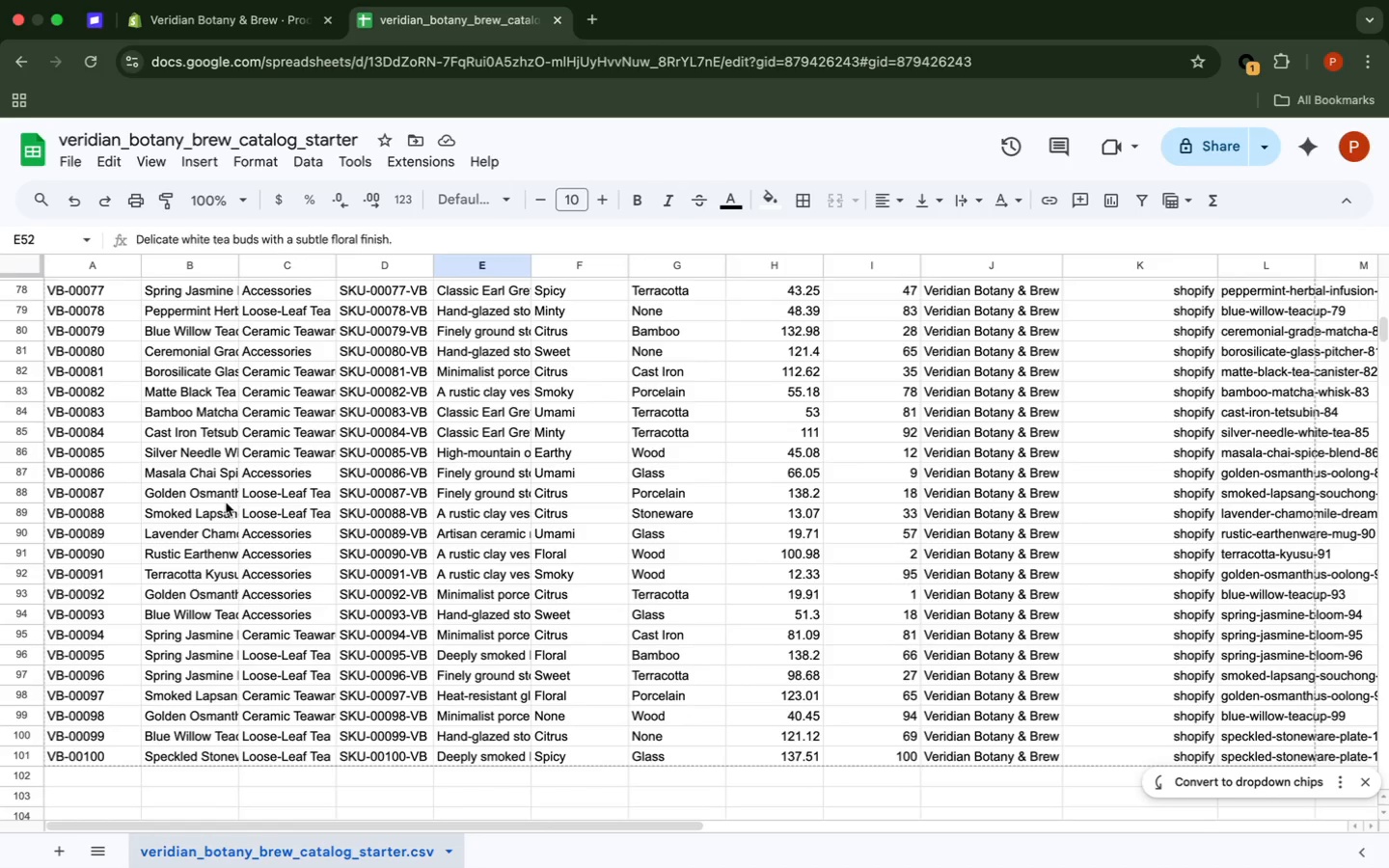 
scroll: coordinate [225, 505], scroll_direction: up, amount: 40.0
 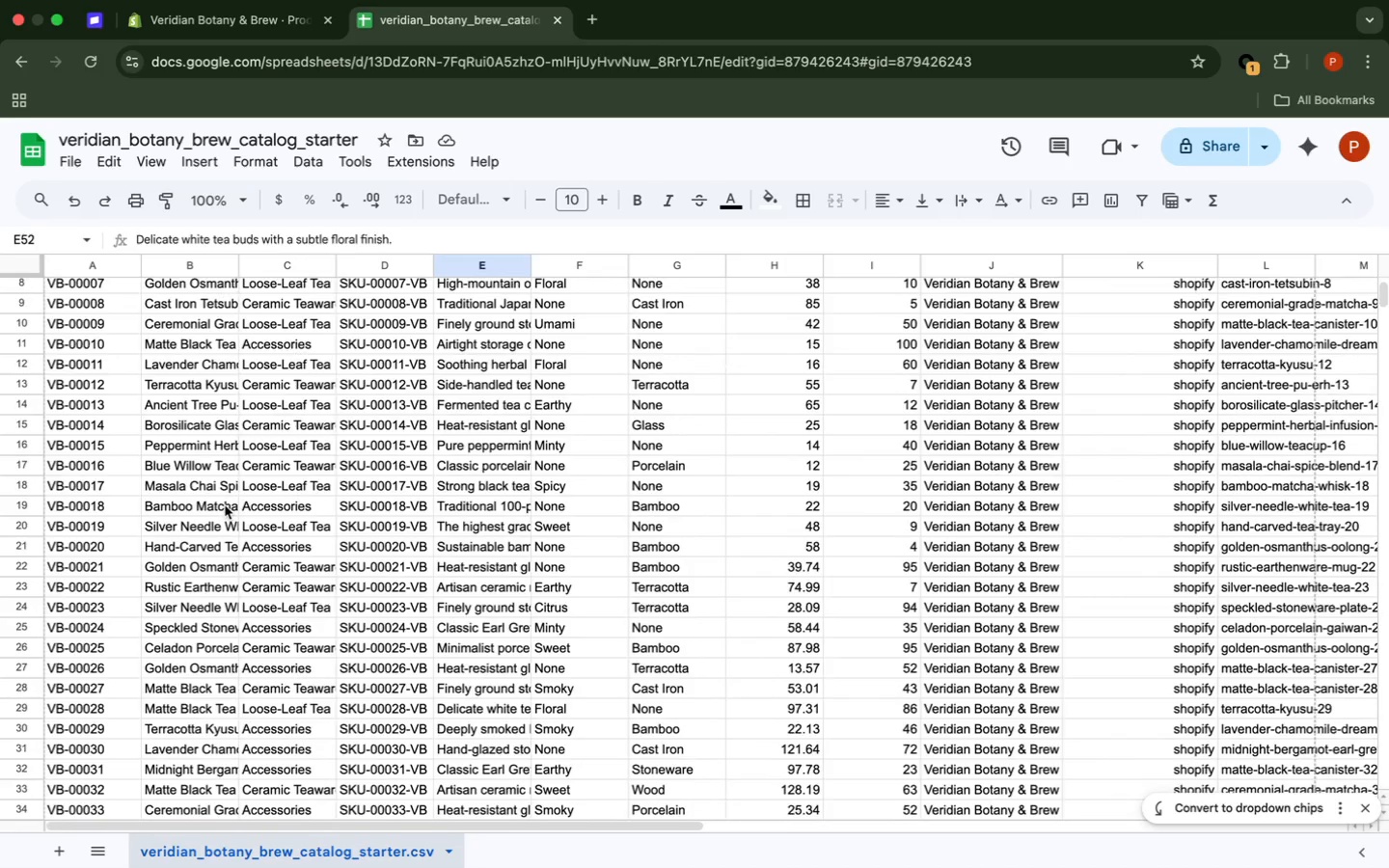 
scroll: coordinate [225, 505], scroll_direction: down, amount: 6.0
 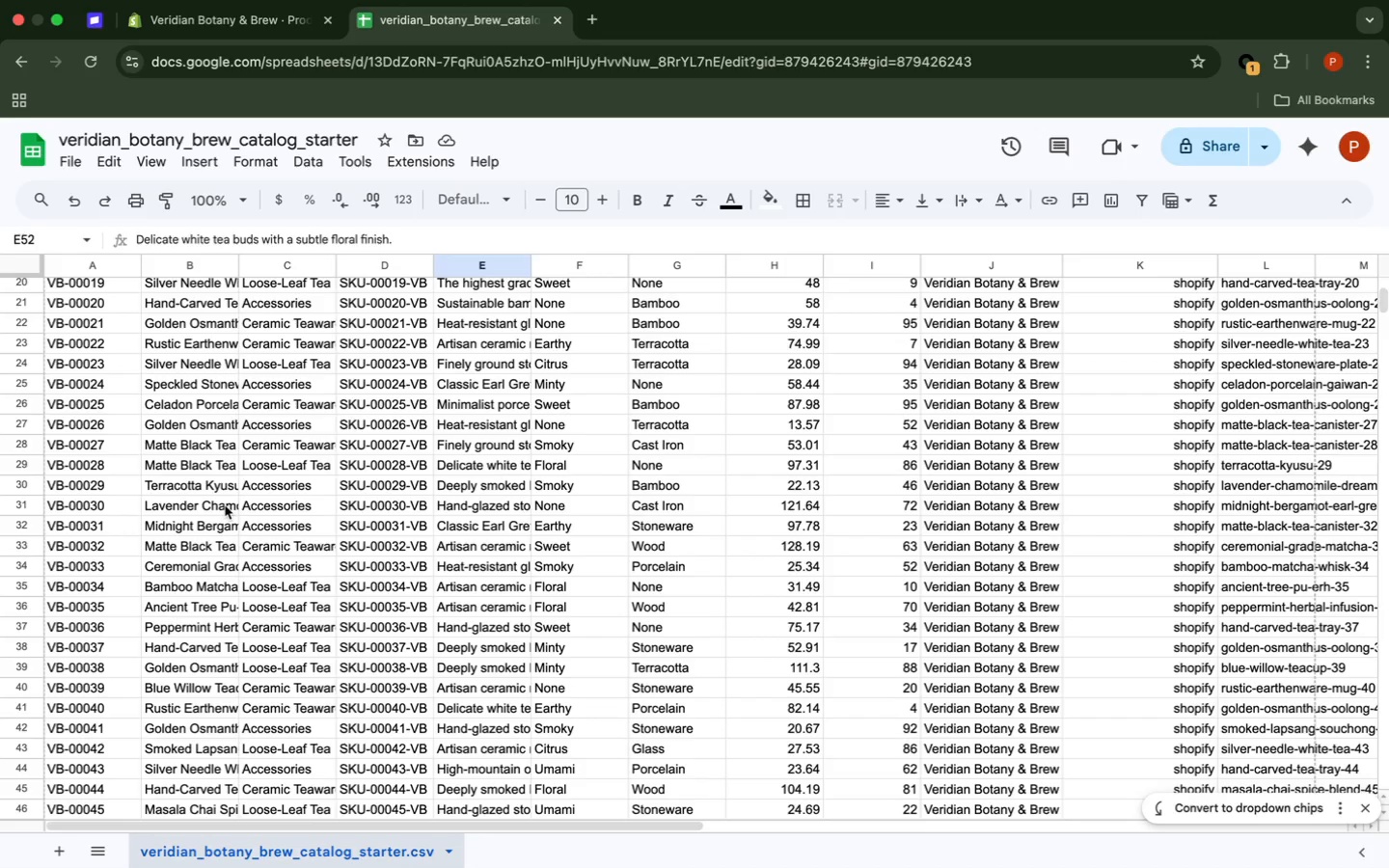 
wait(6.52)
 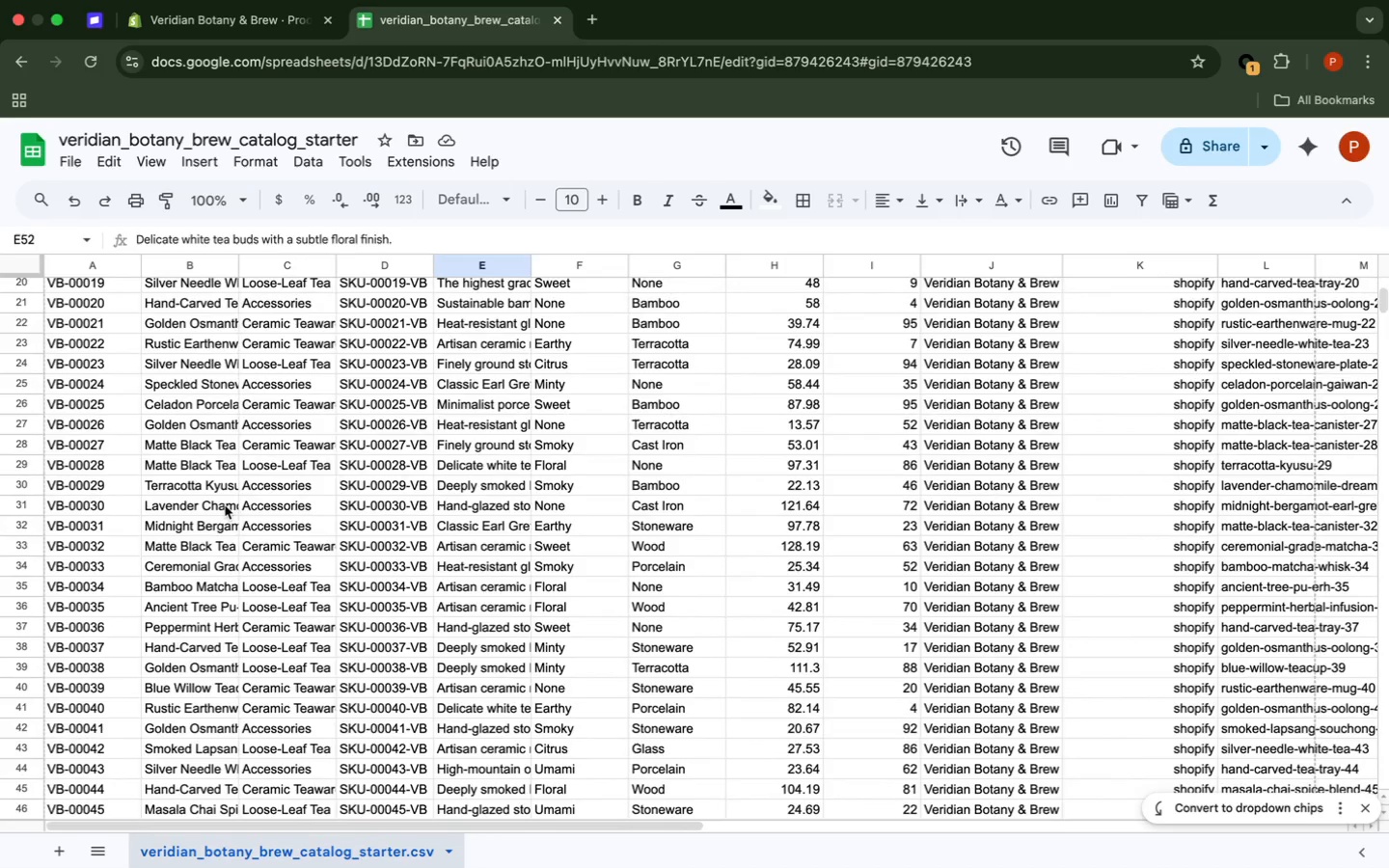 
scroll: coordinate [225, 505], scroll_direction: down, amount: 5.0
 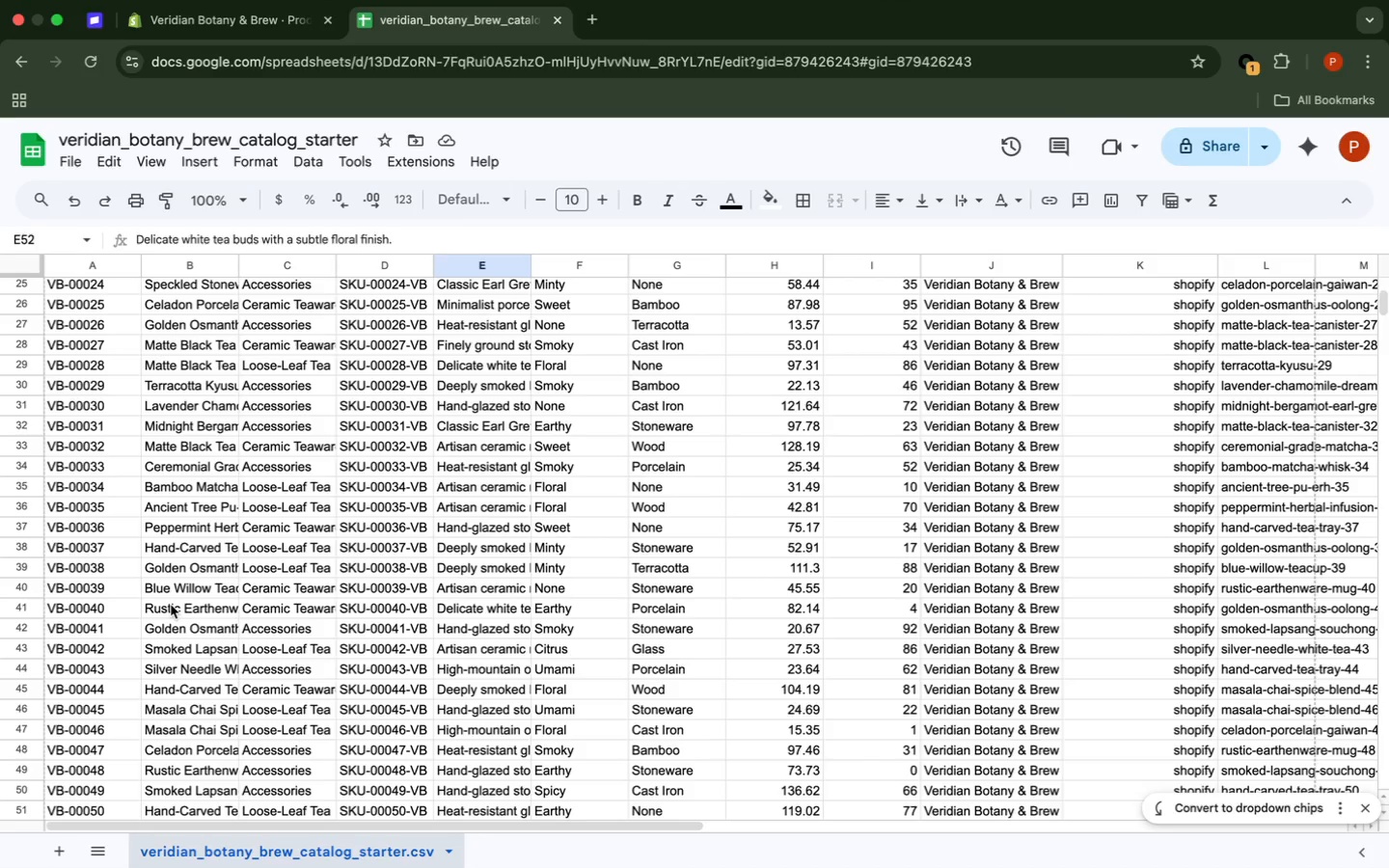 
wait(10.52)
 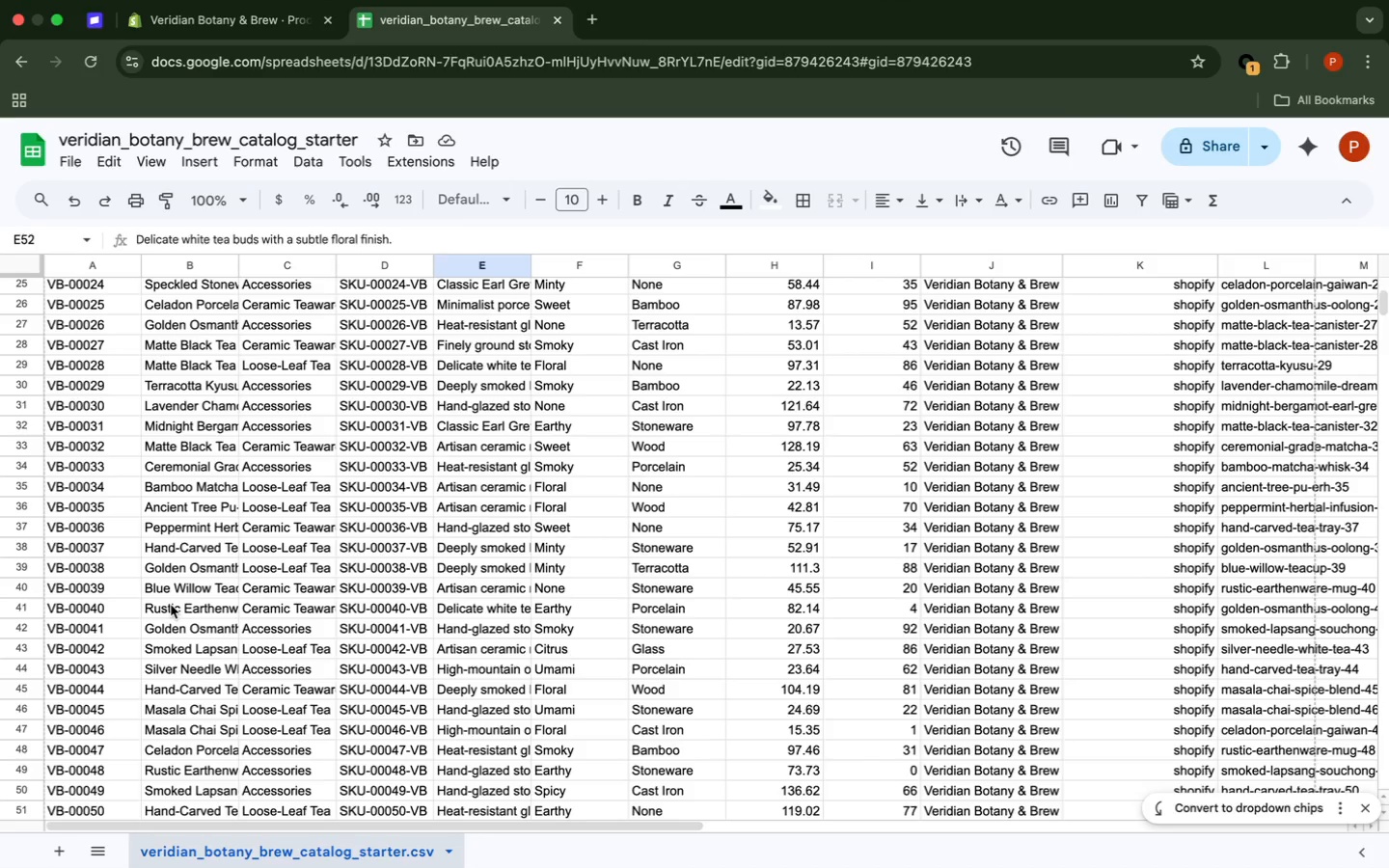 
scroll: coordinate [170, 605], scroll_direction: down, amount: 27.0
 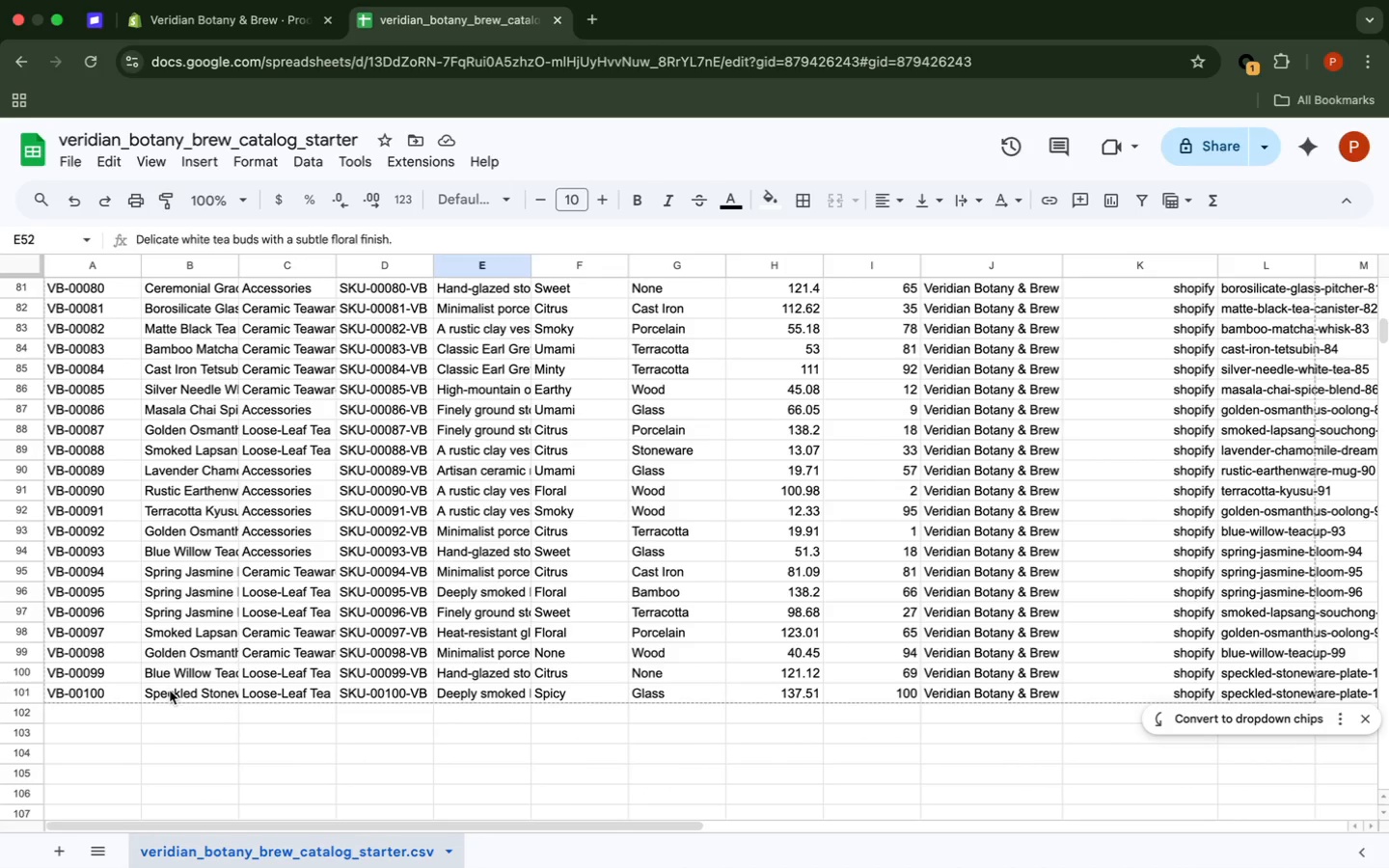 
wait(8.63)
 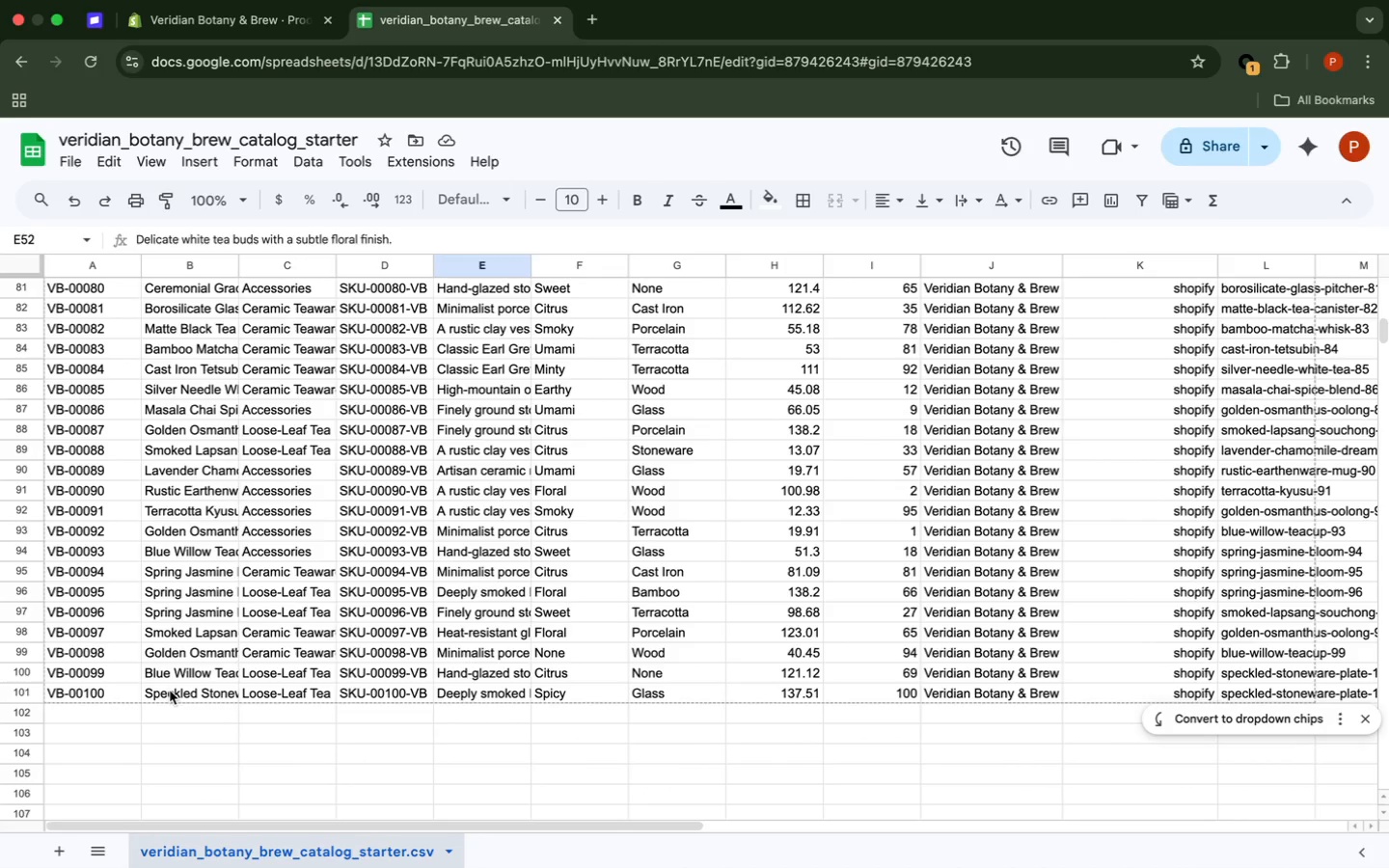 
left_click([228, 48])
 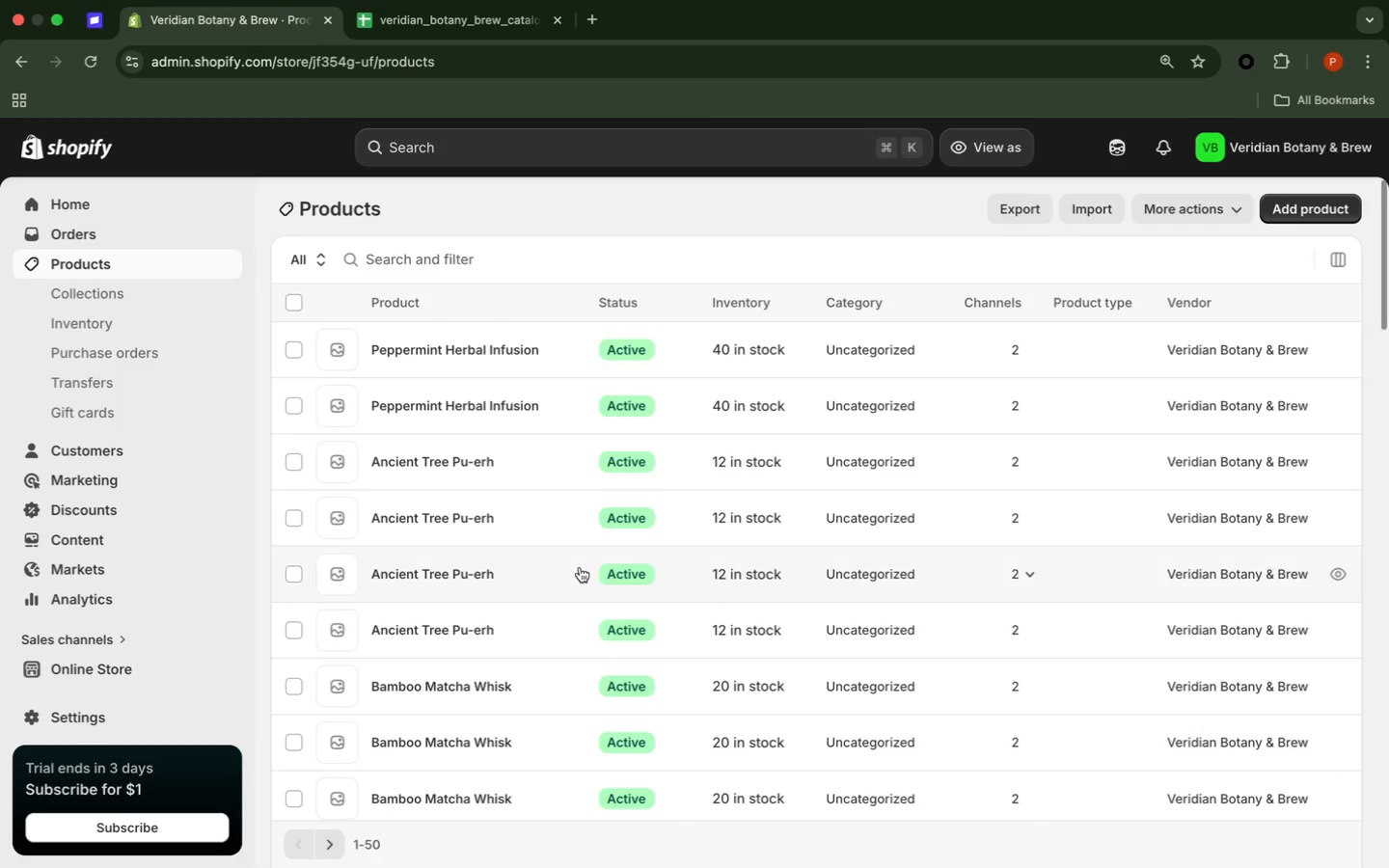 
scroll: coordinate [579, 566], scroll_direction: down, amount: 25.0
 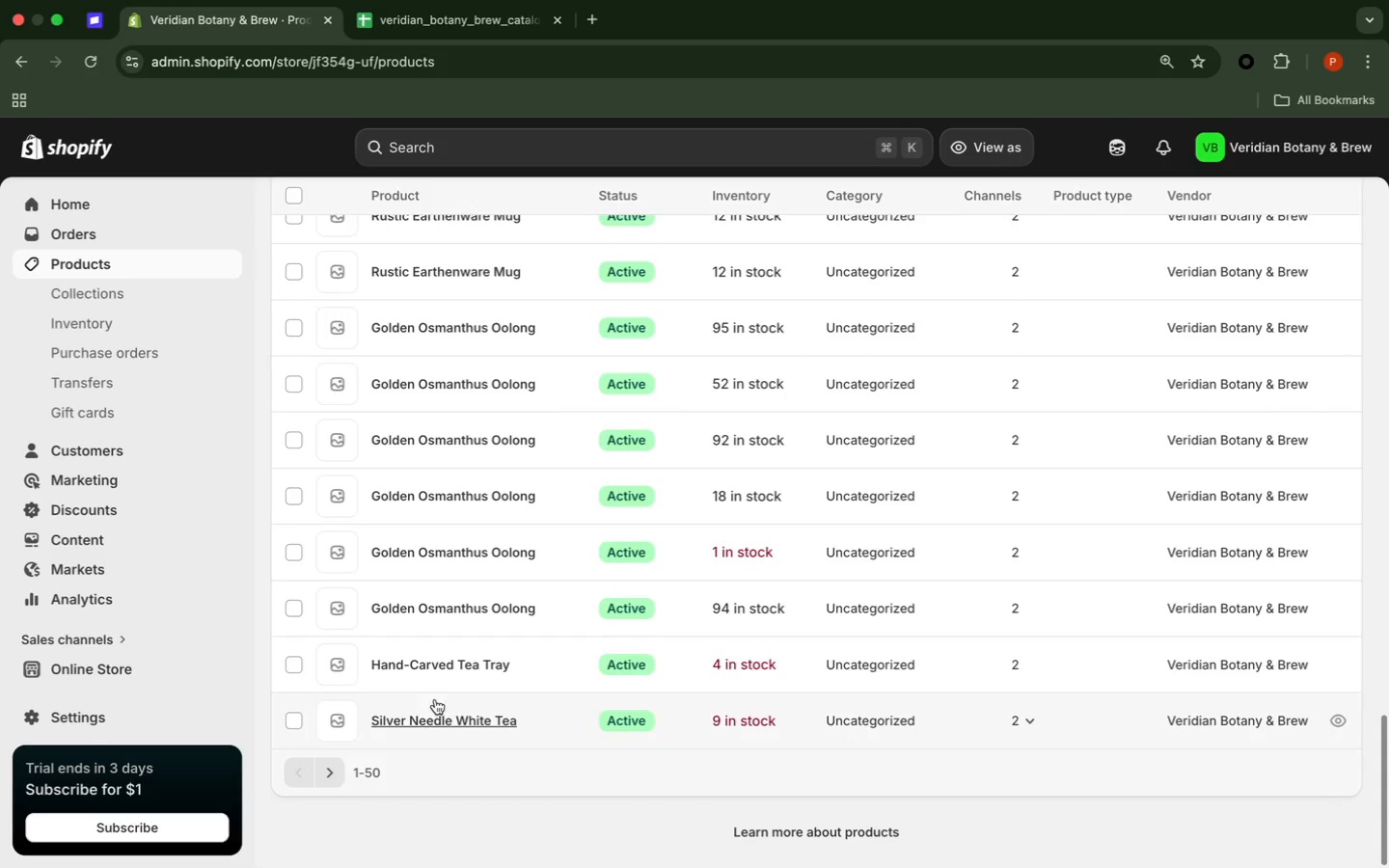 
left_click([427, 669])
 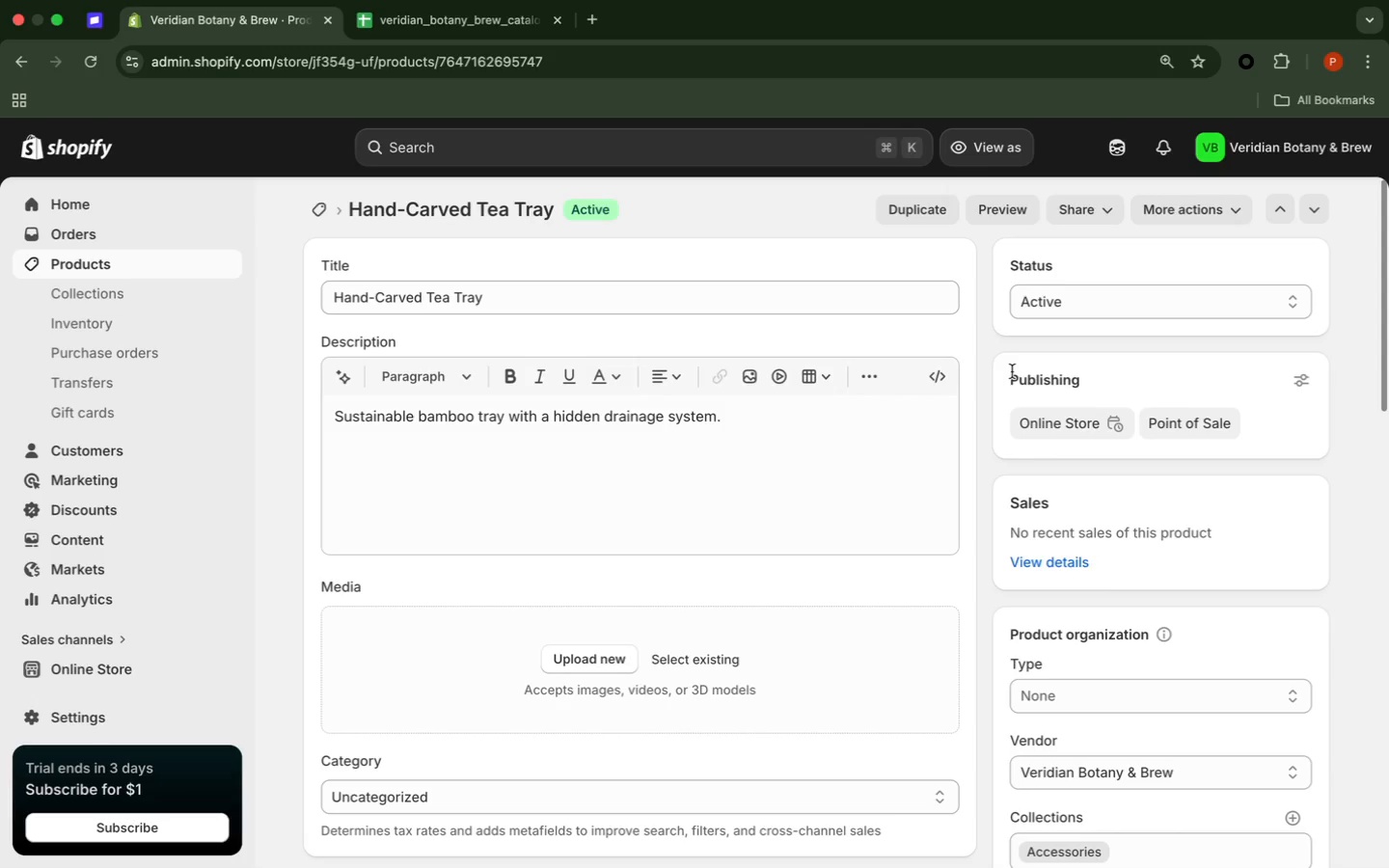 
wait(53.0)
 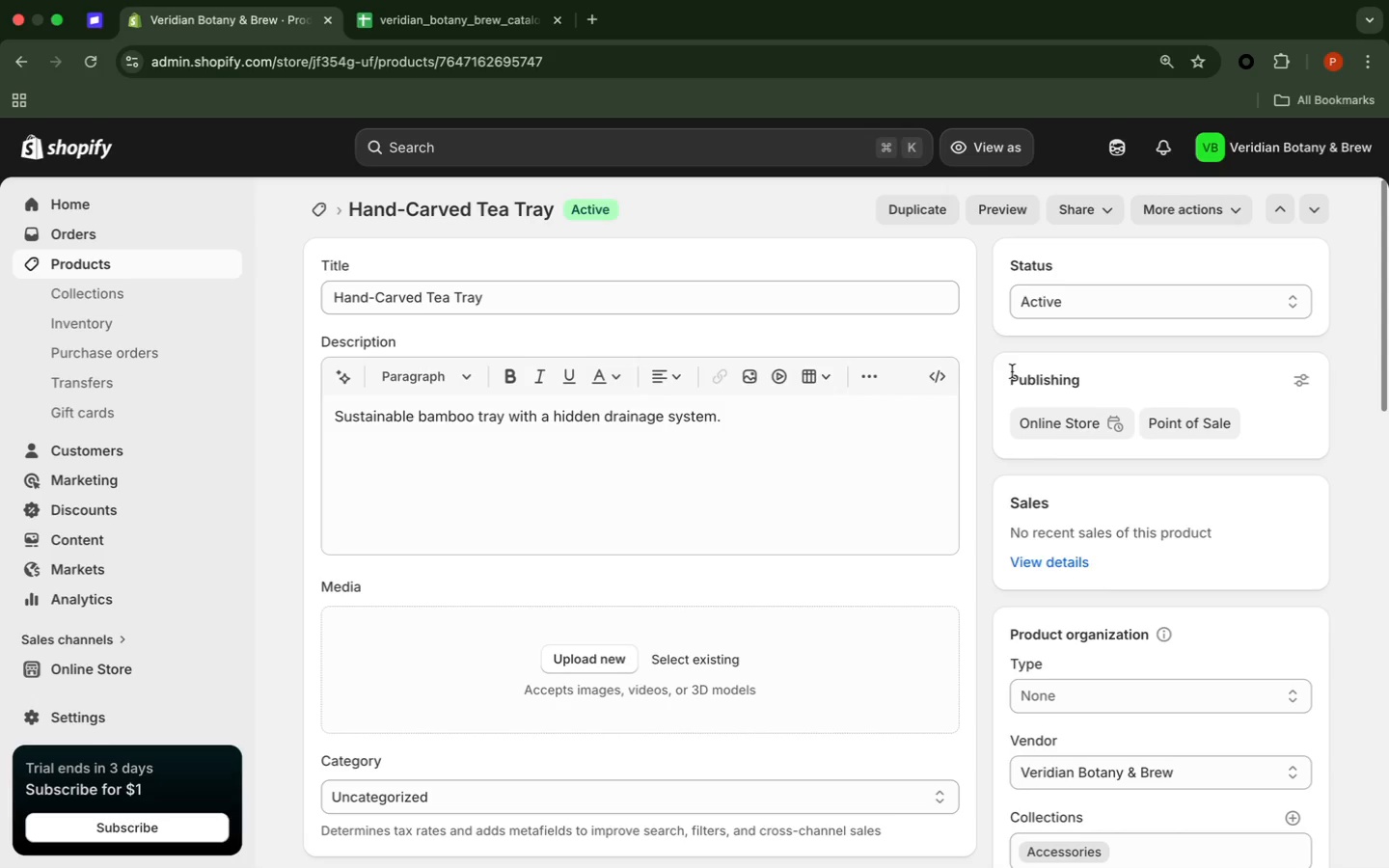 
left_click([913, 221])
 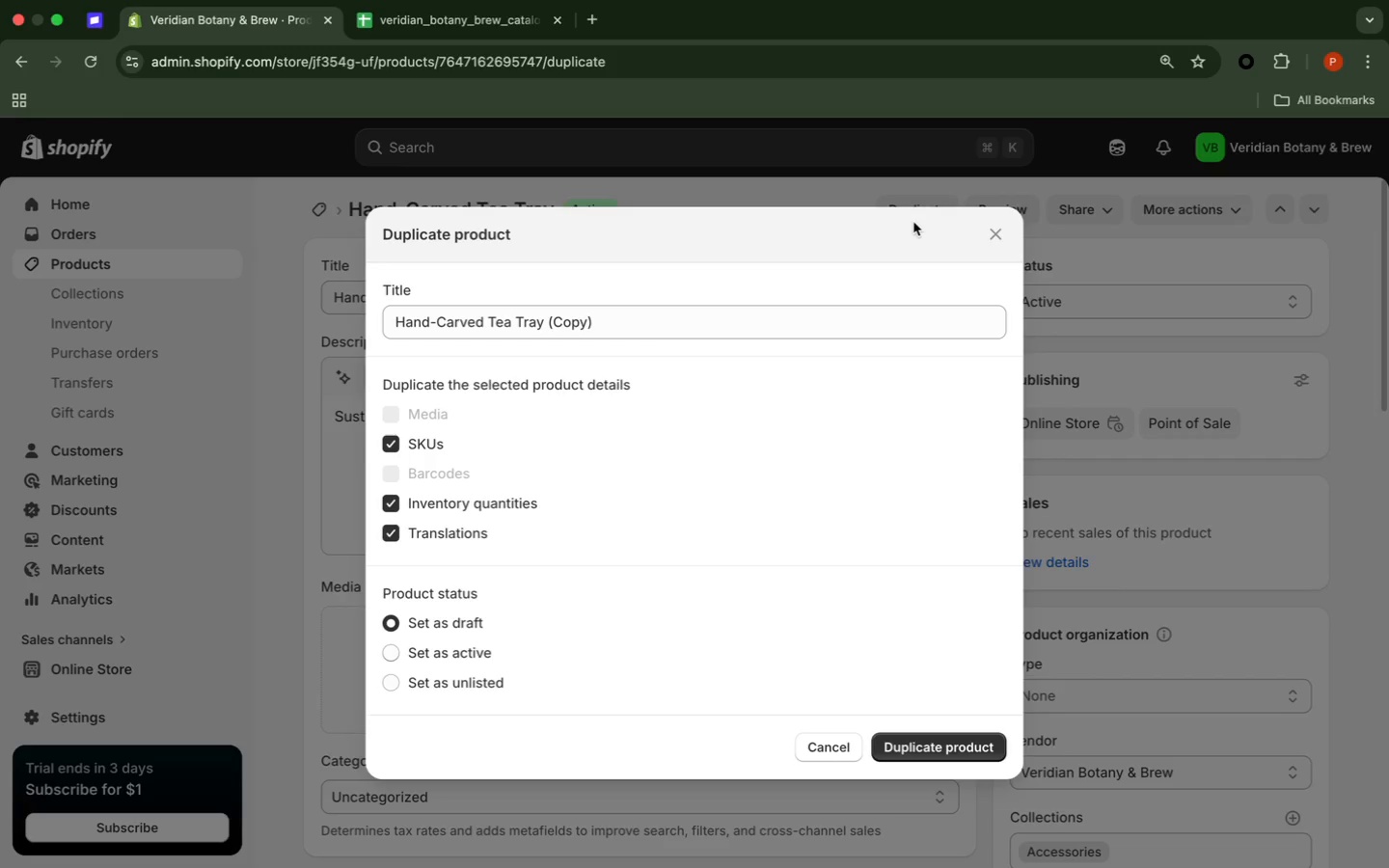 
wait(23.35)
 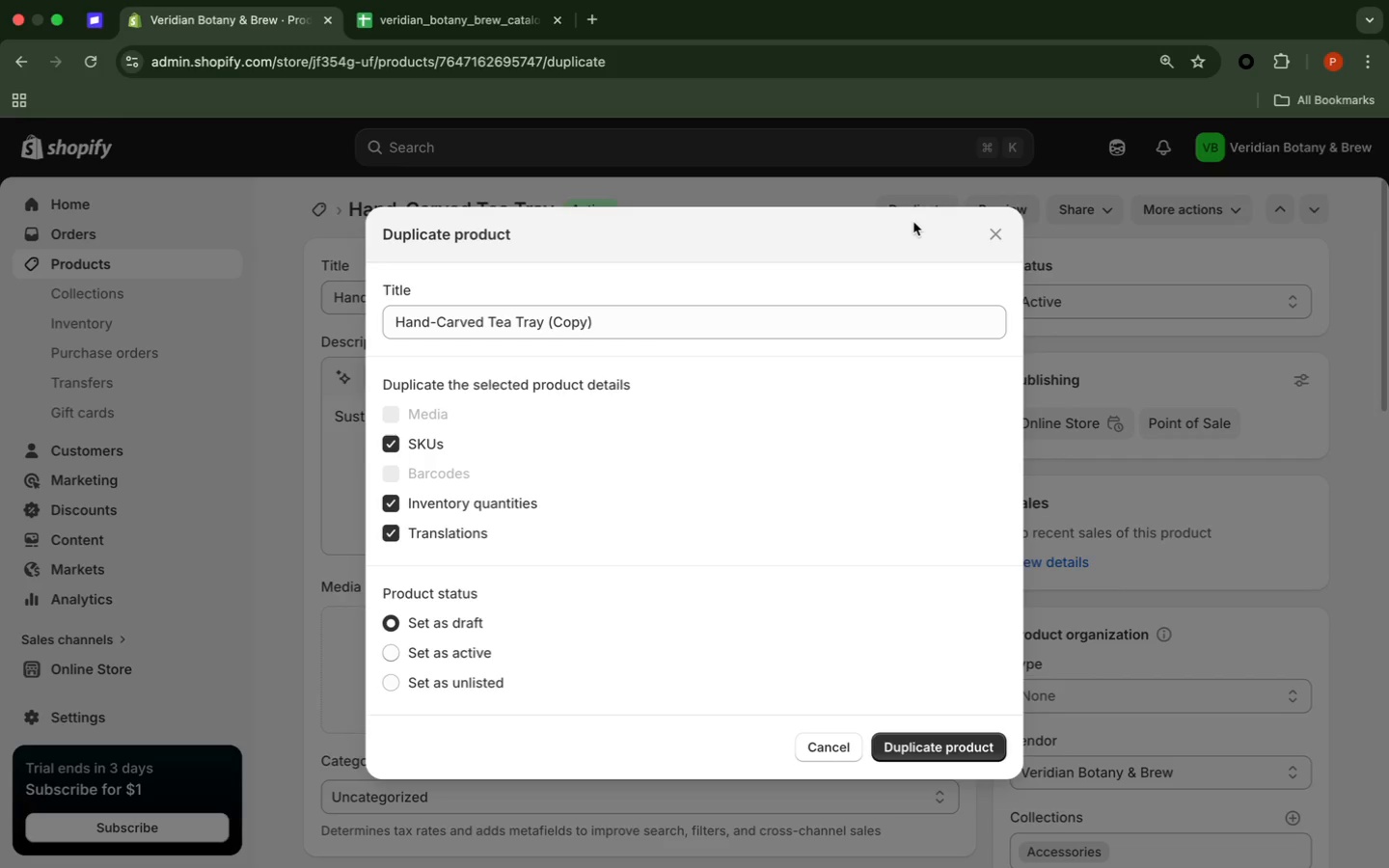 
left_click_drag(start_coordinate=[643, 317], to_coordinate=[550, 330])
 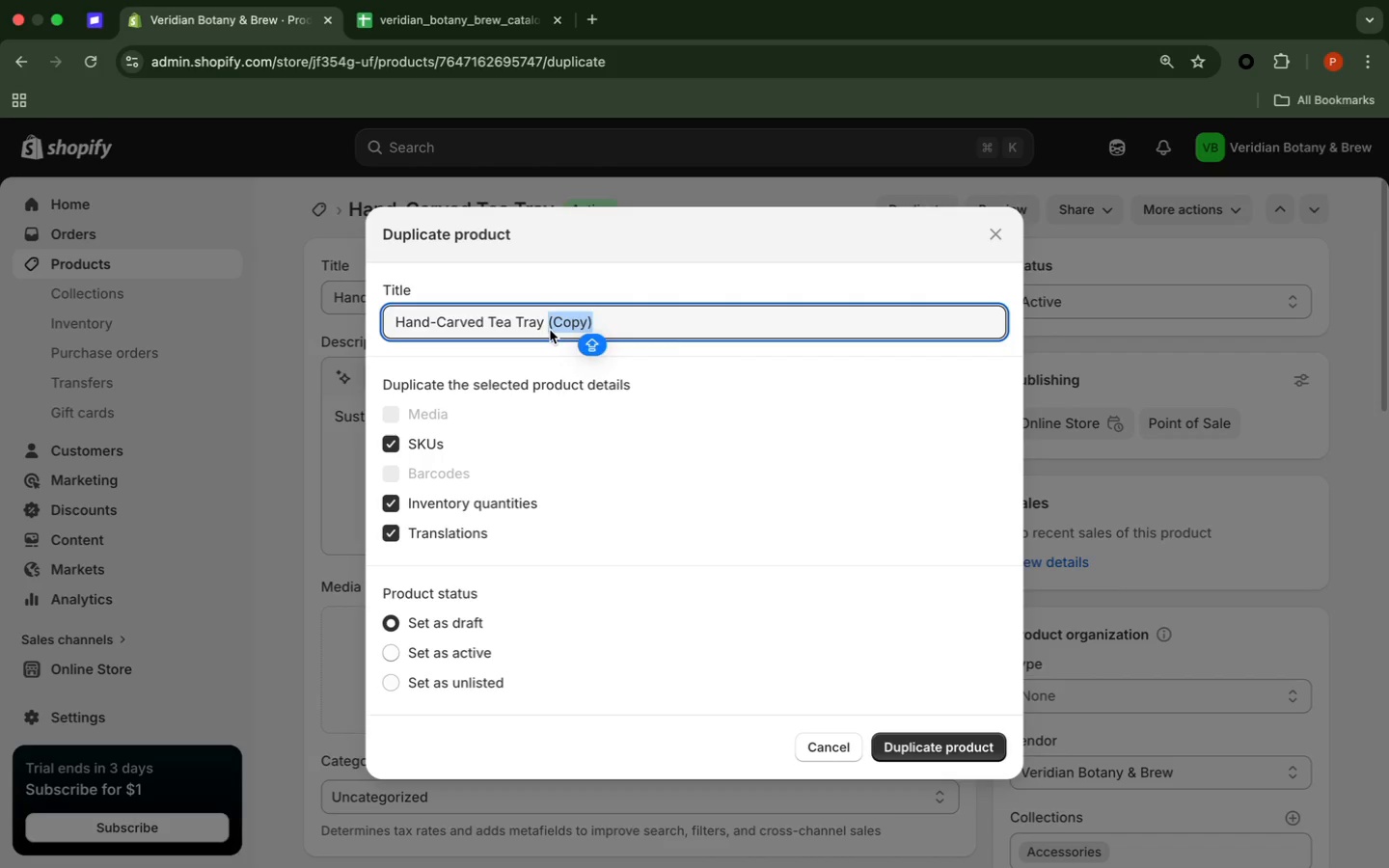 
key(Backspace)
 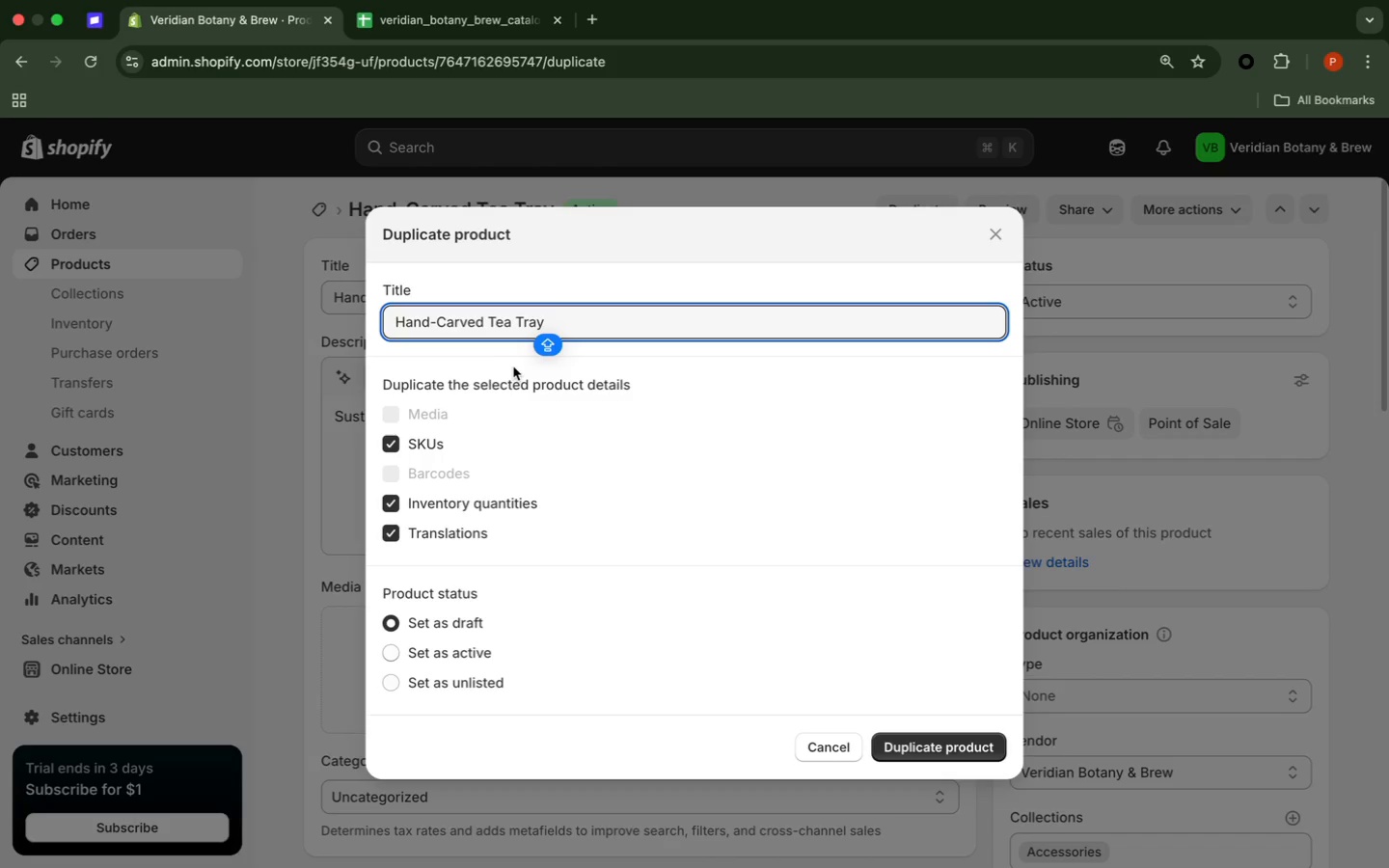 
wait(23.77)
 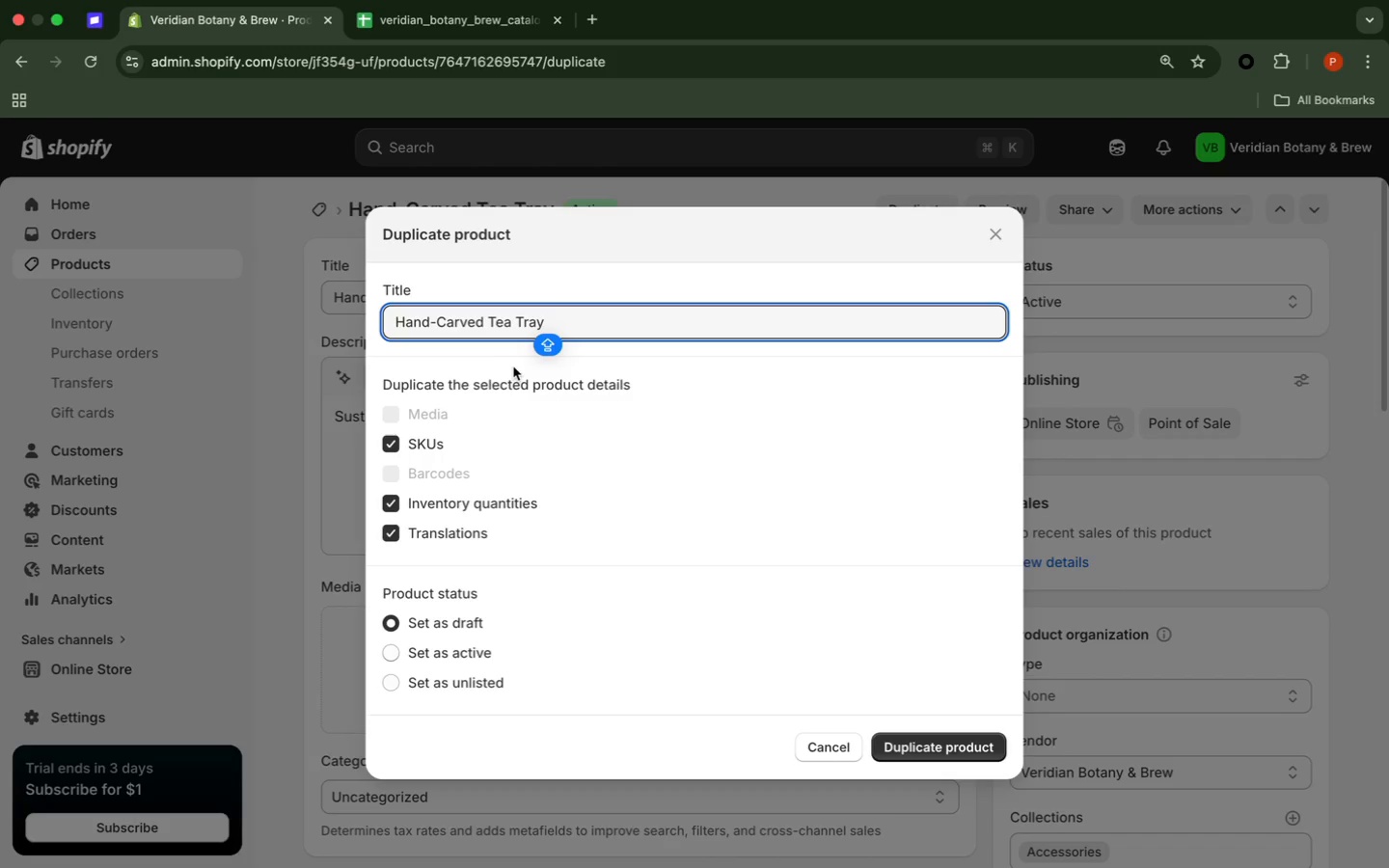 
left_click([446, 652])
 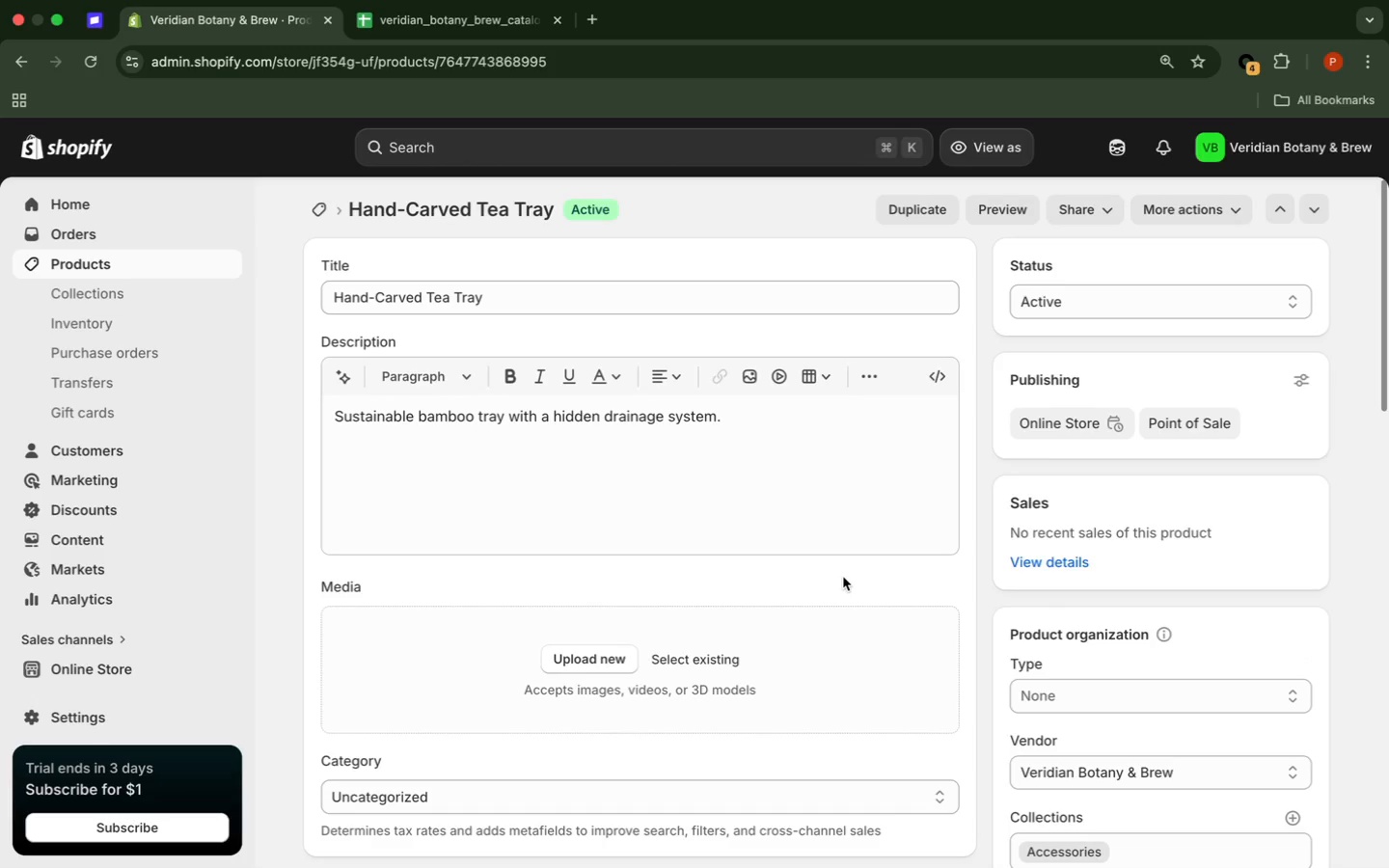 
wait(23.35)
 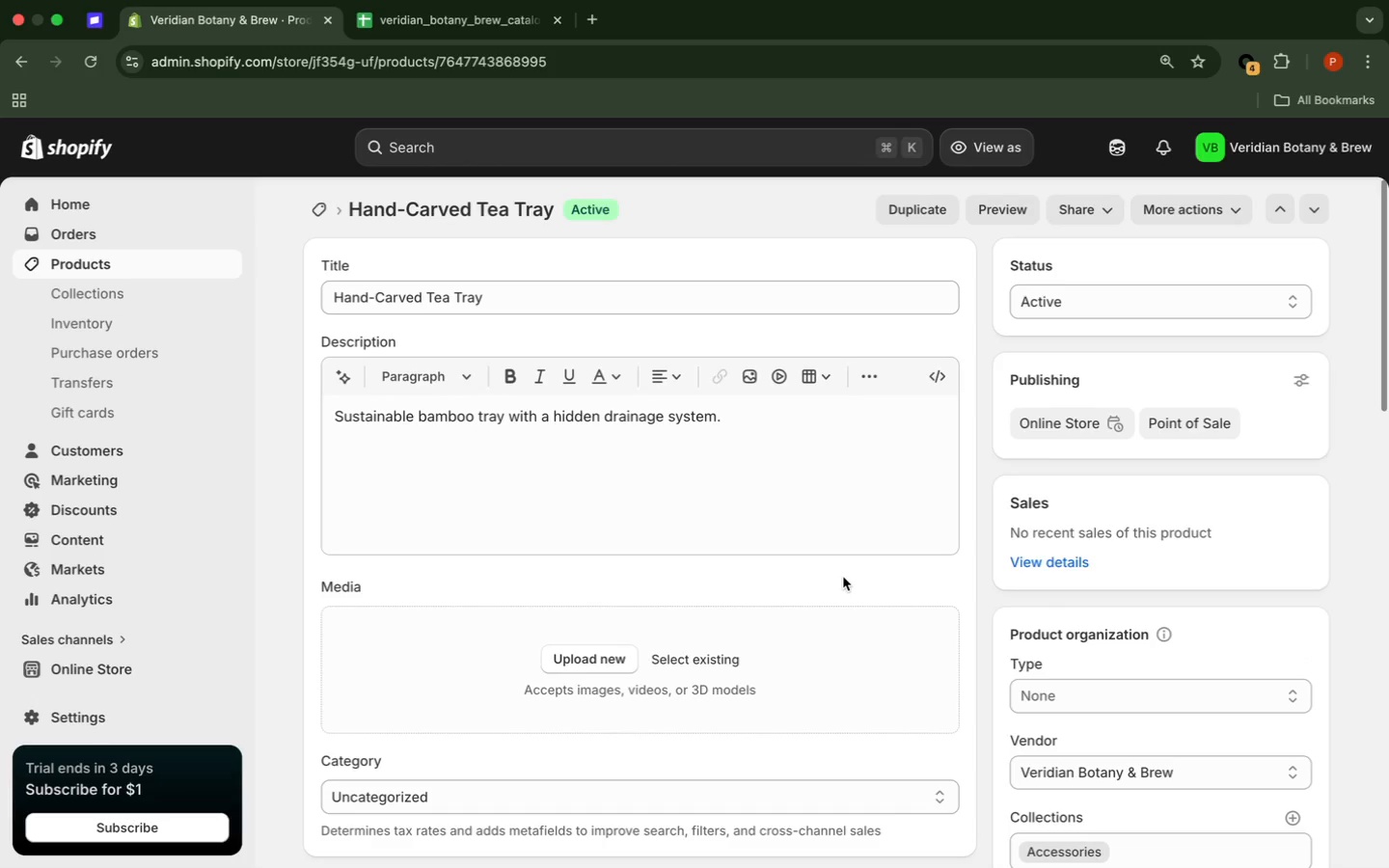 
mouse_move([863, 274])
 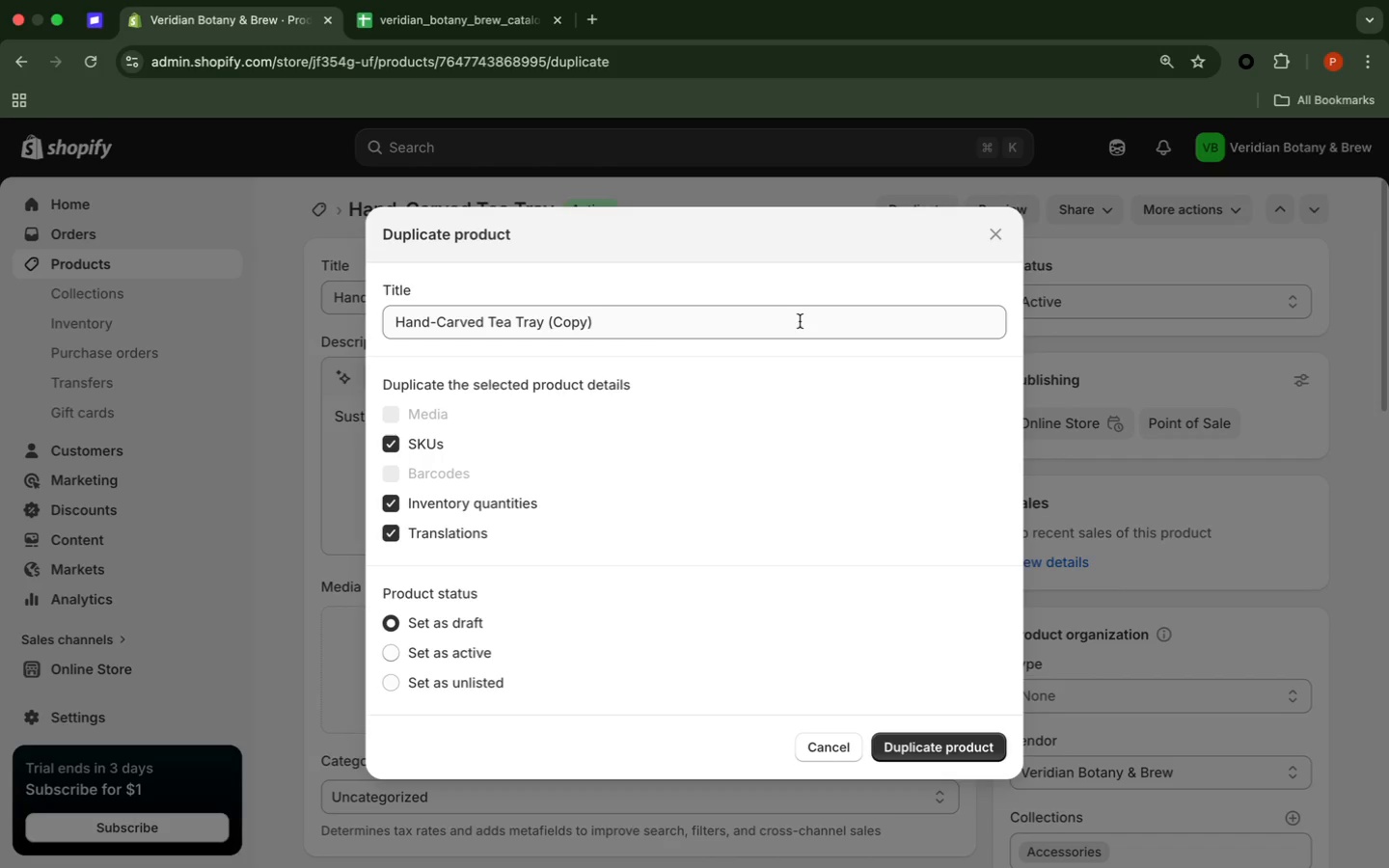 
wait(14.39)
 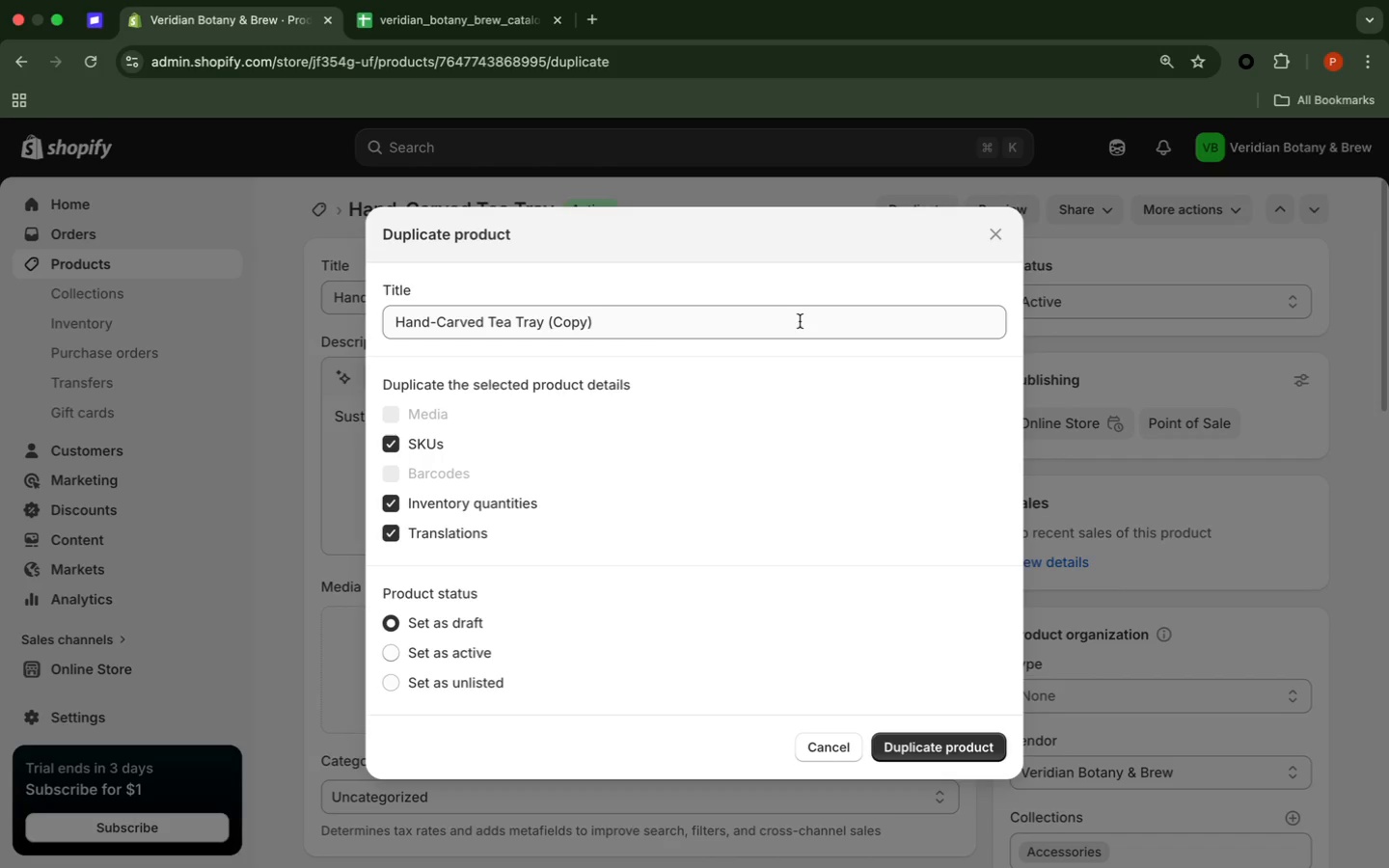 
left_click_drag(start_coordinate=[608, 324], to_coordinate=[537, 324])
 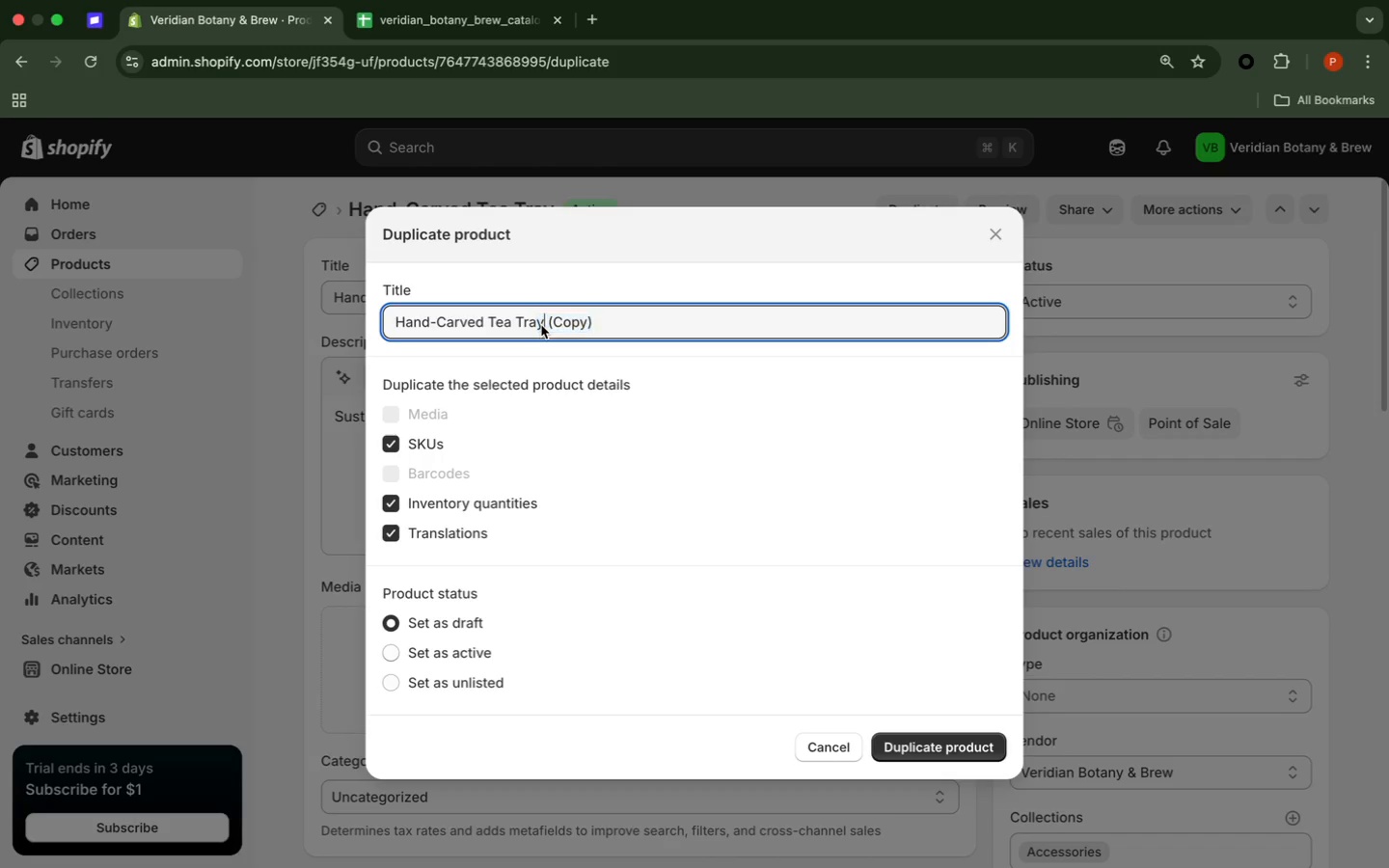 
left_click([541, 325])
 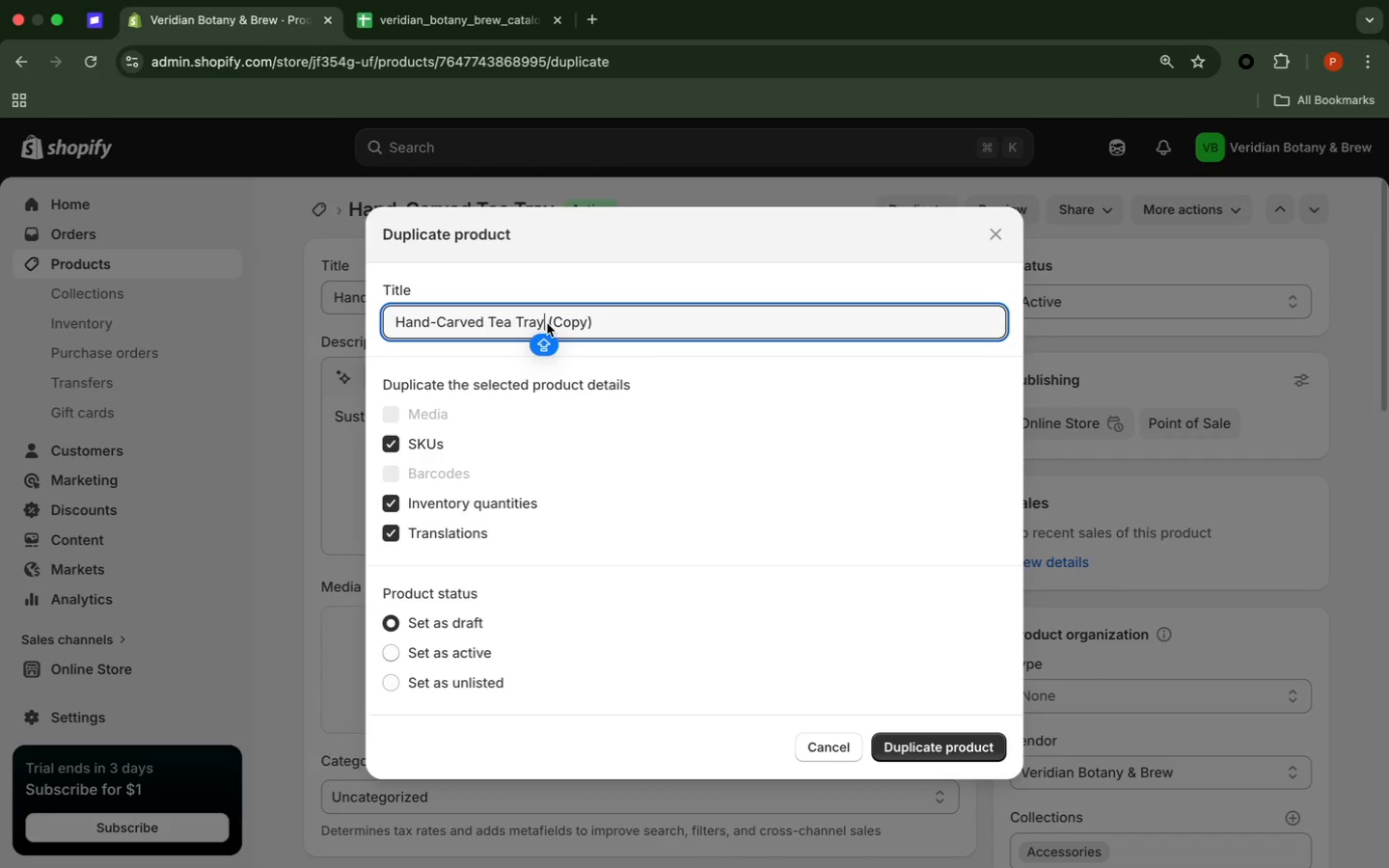 
left_click_drag(start_coordinate=[547, 323], to_coordinate=[631, 316])
 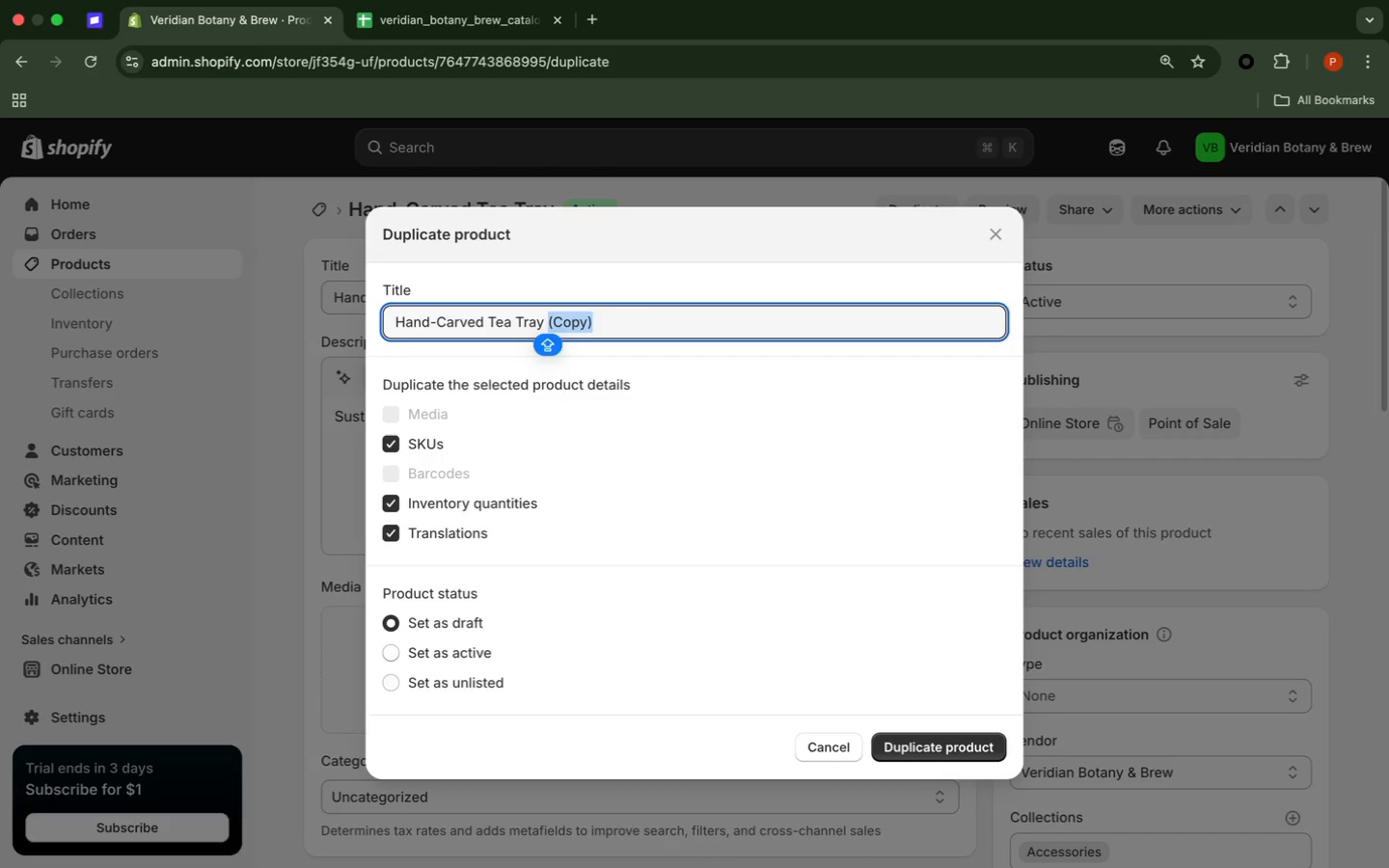 
key(Backspace)
 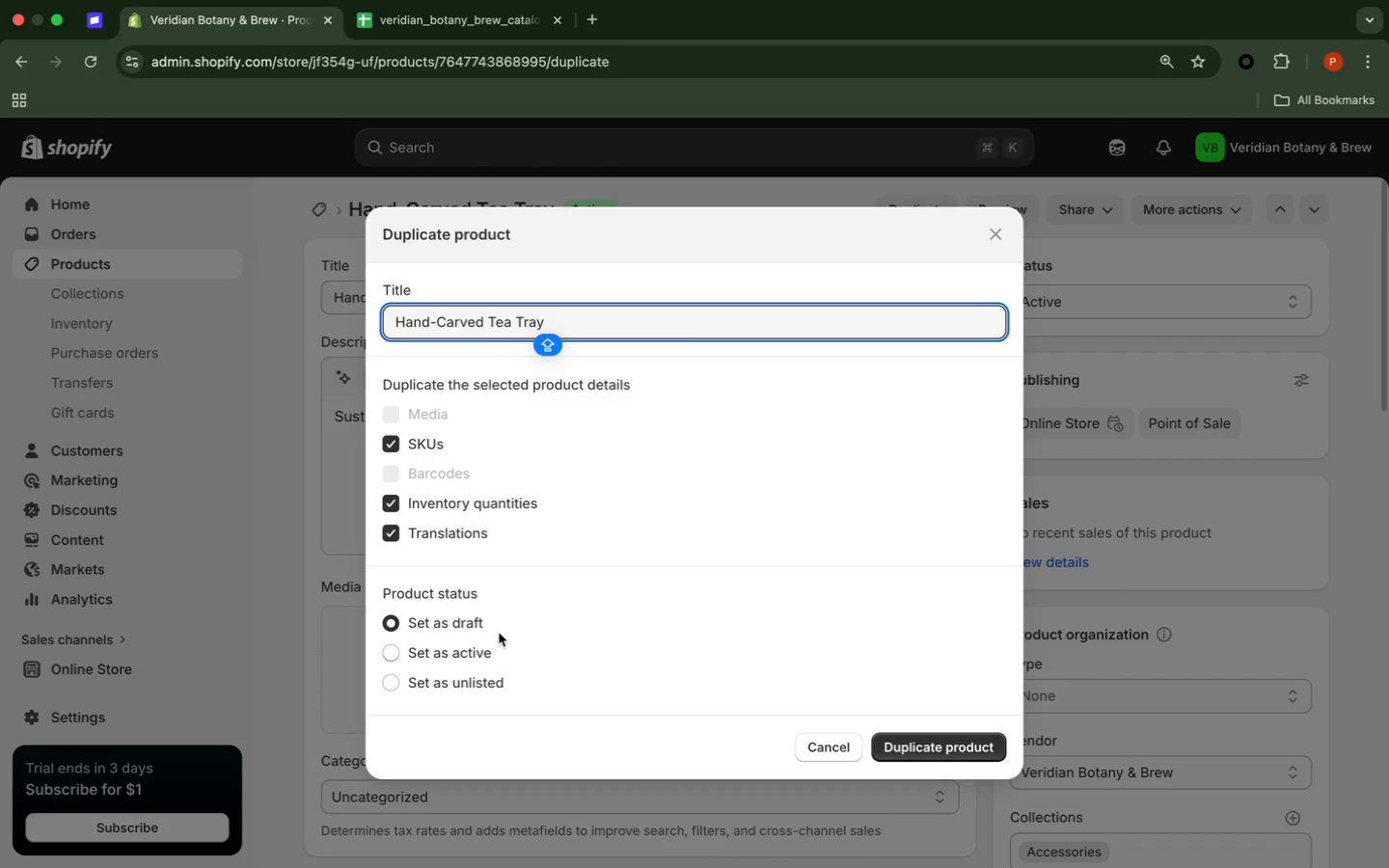 
left_click([485, 650])
 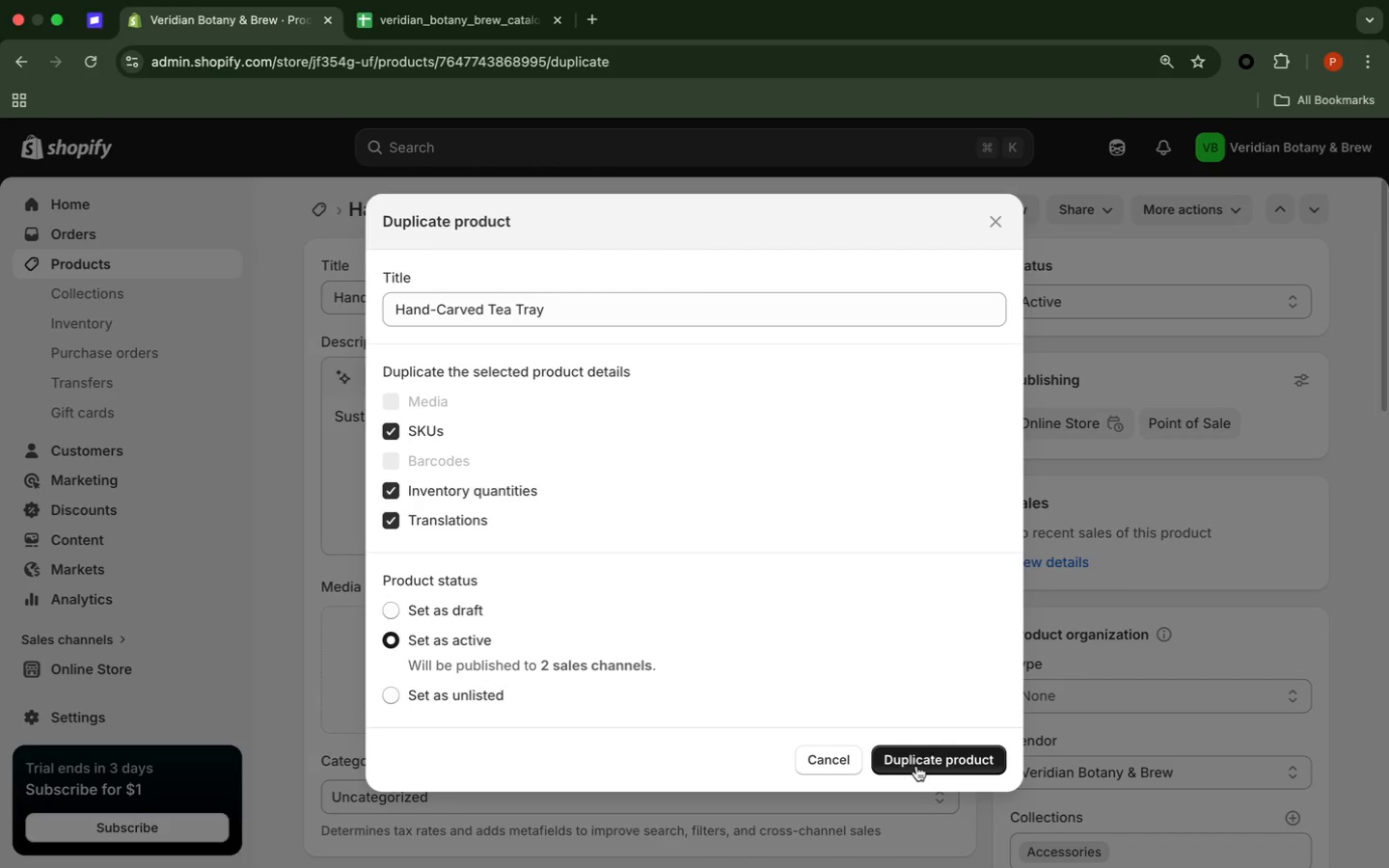 
left_click([916, 766])
 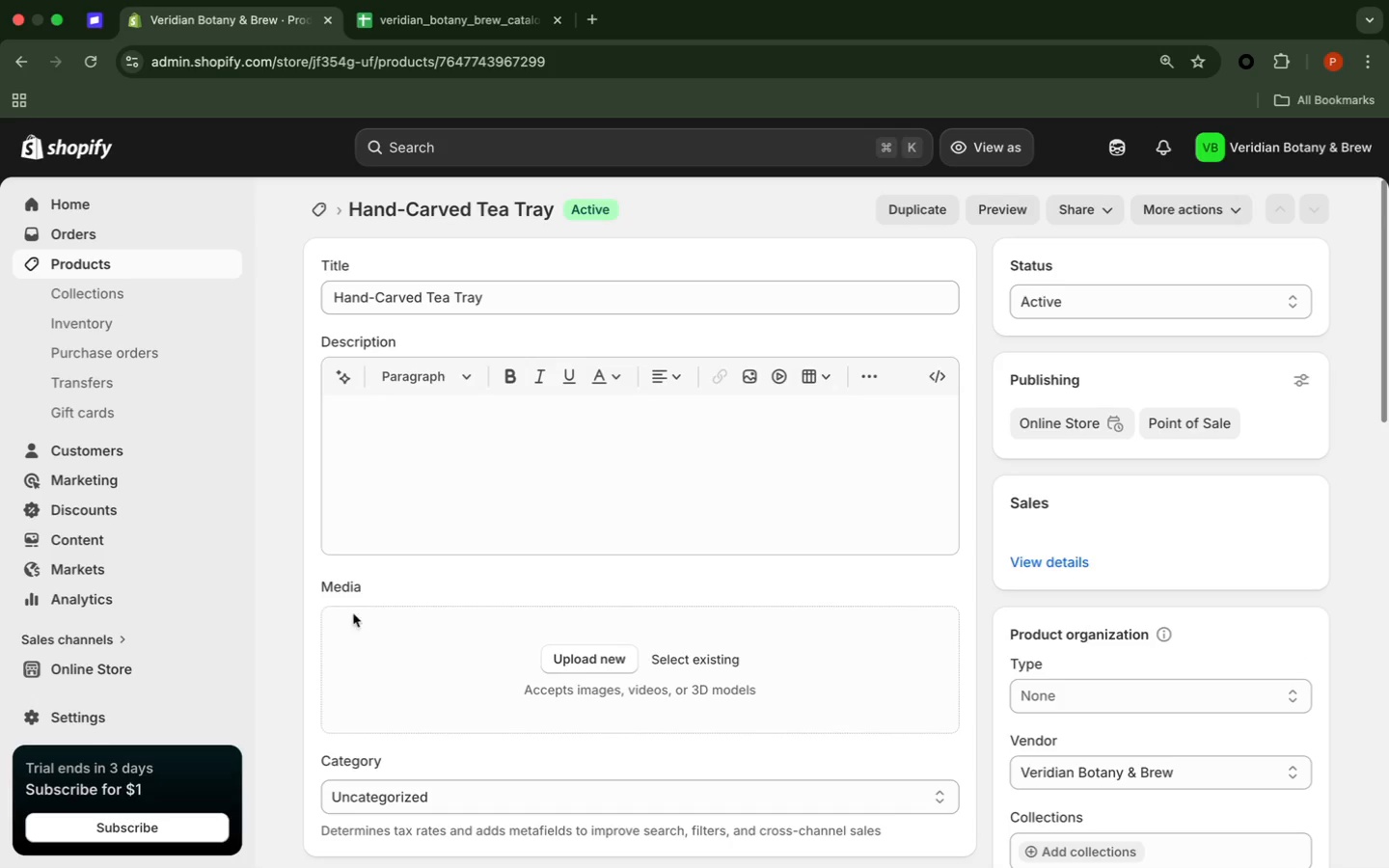 
wait(13.34)
 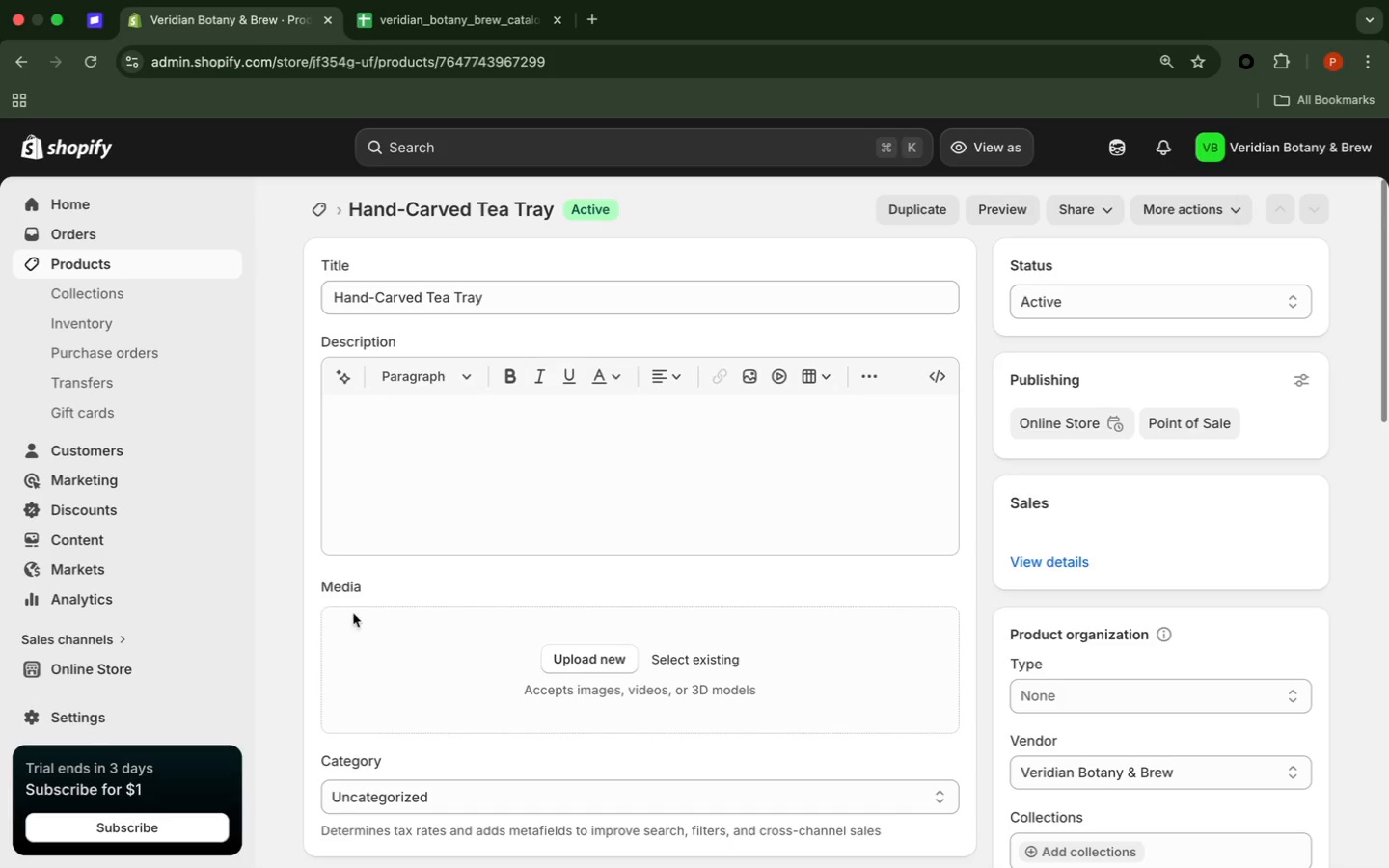 
left_click([932, 206])
 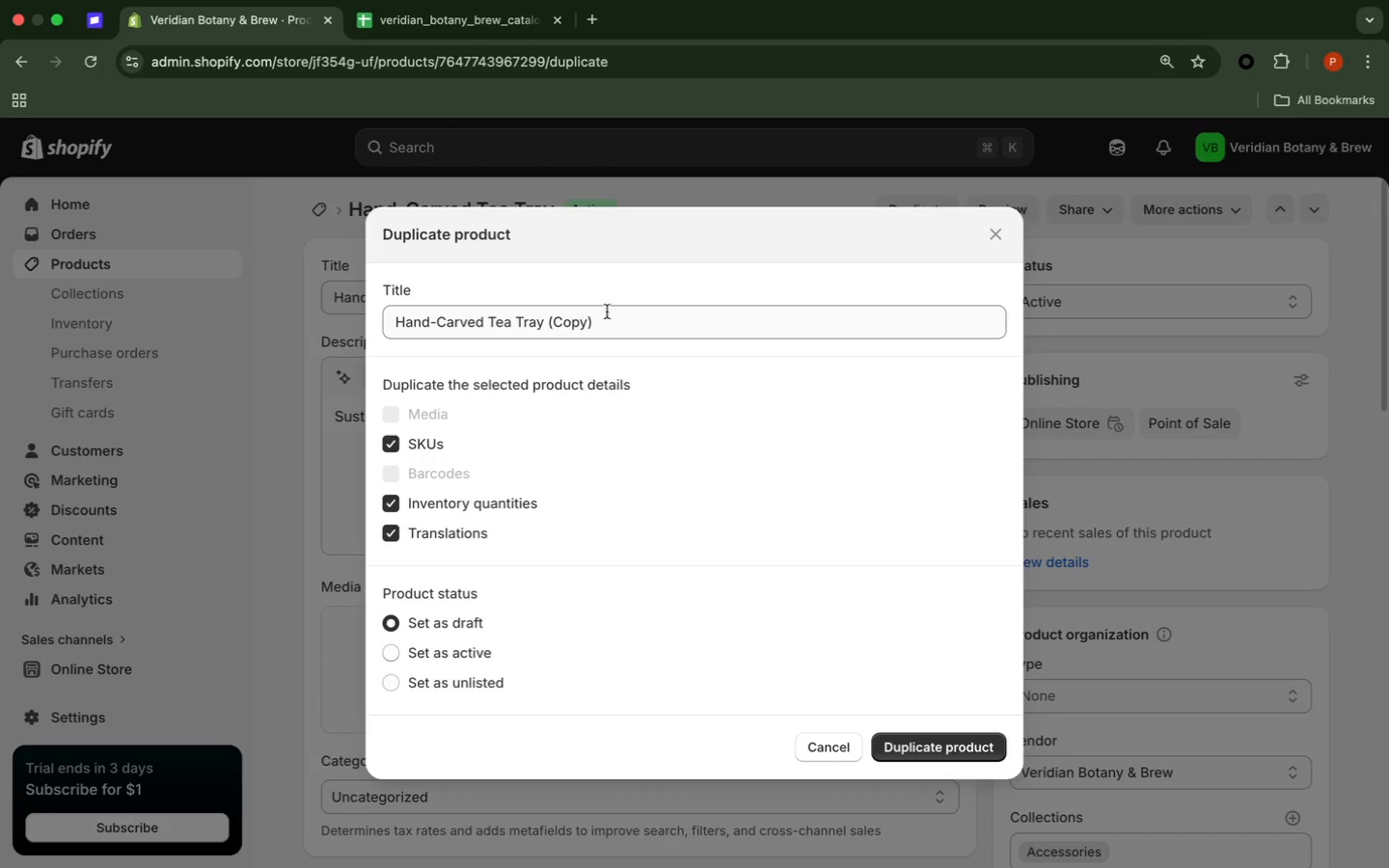 
left_click_drag(start_coordinate=[613, 327], to_coordinate=[549, 332])
 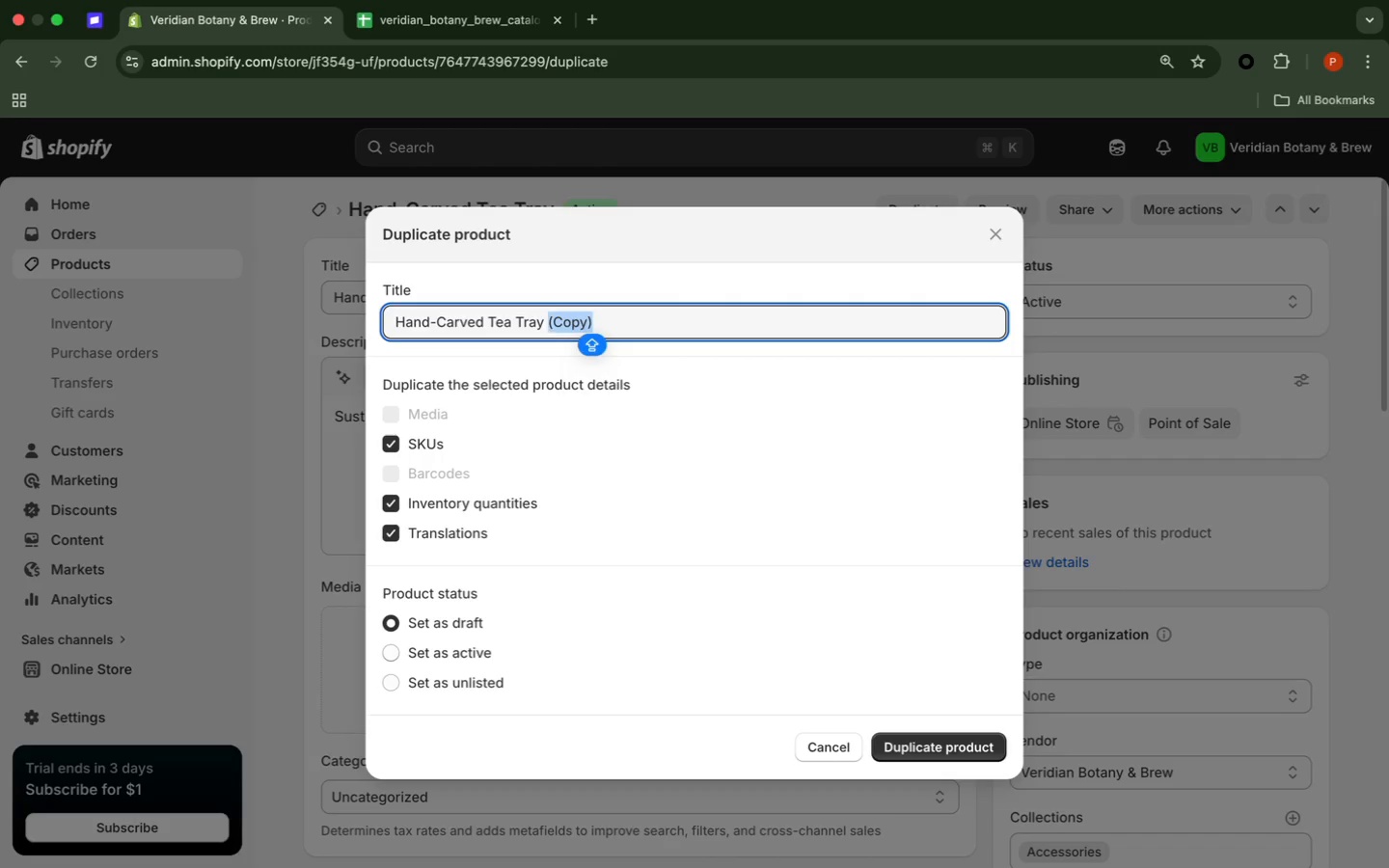 
key(Backspace)
 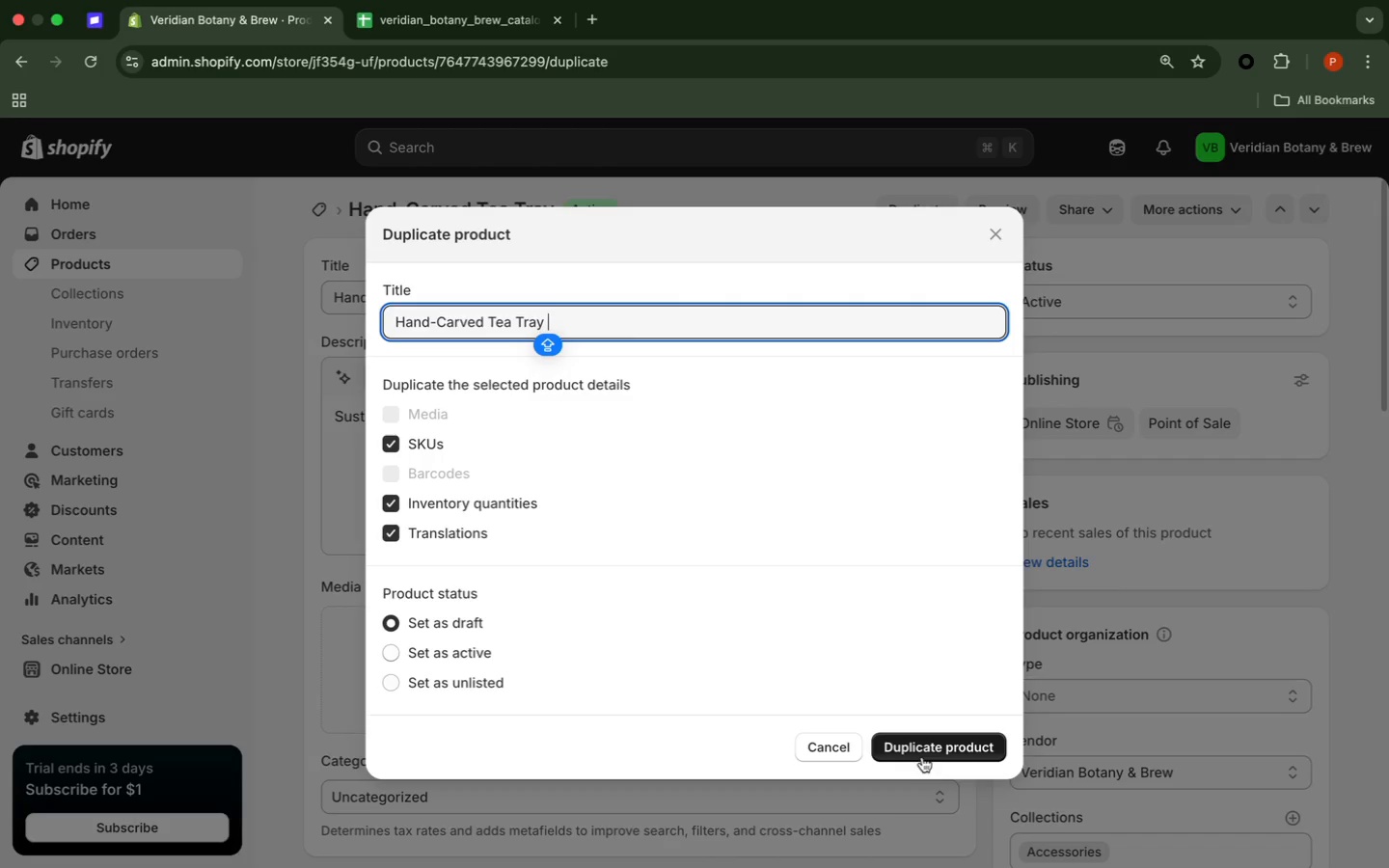 
left_click([921, 752])
 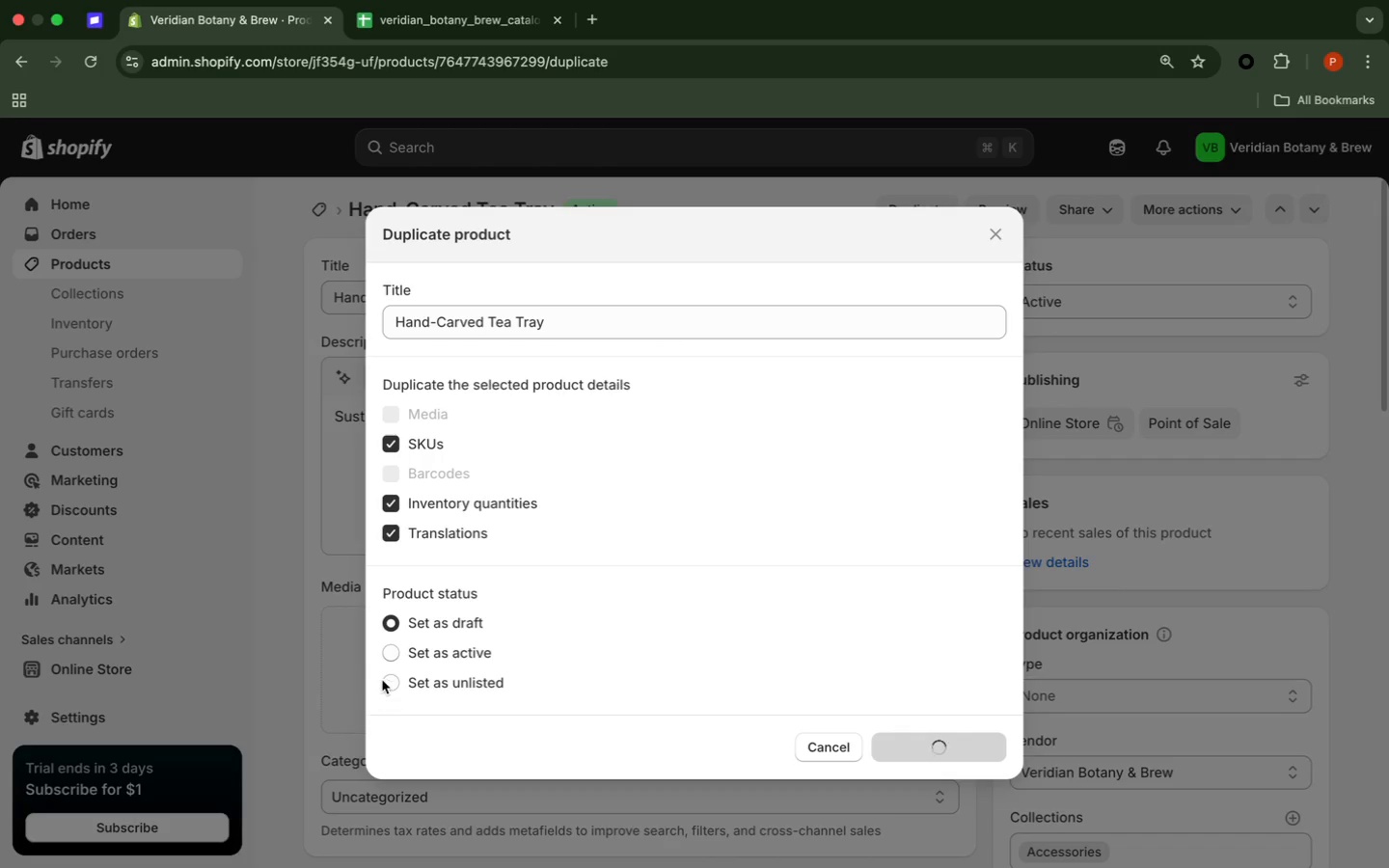 
left_click([395, 657])
 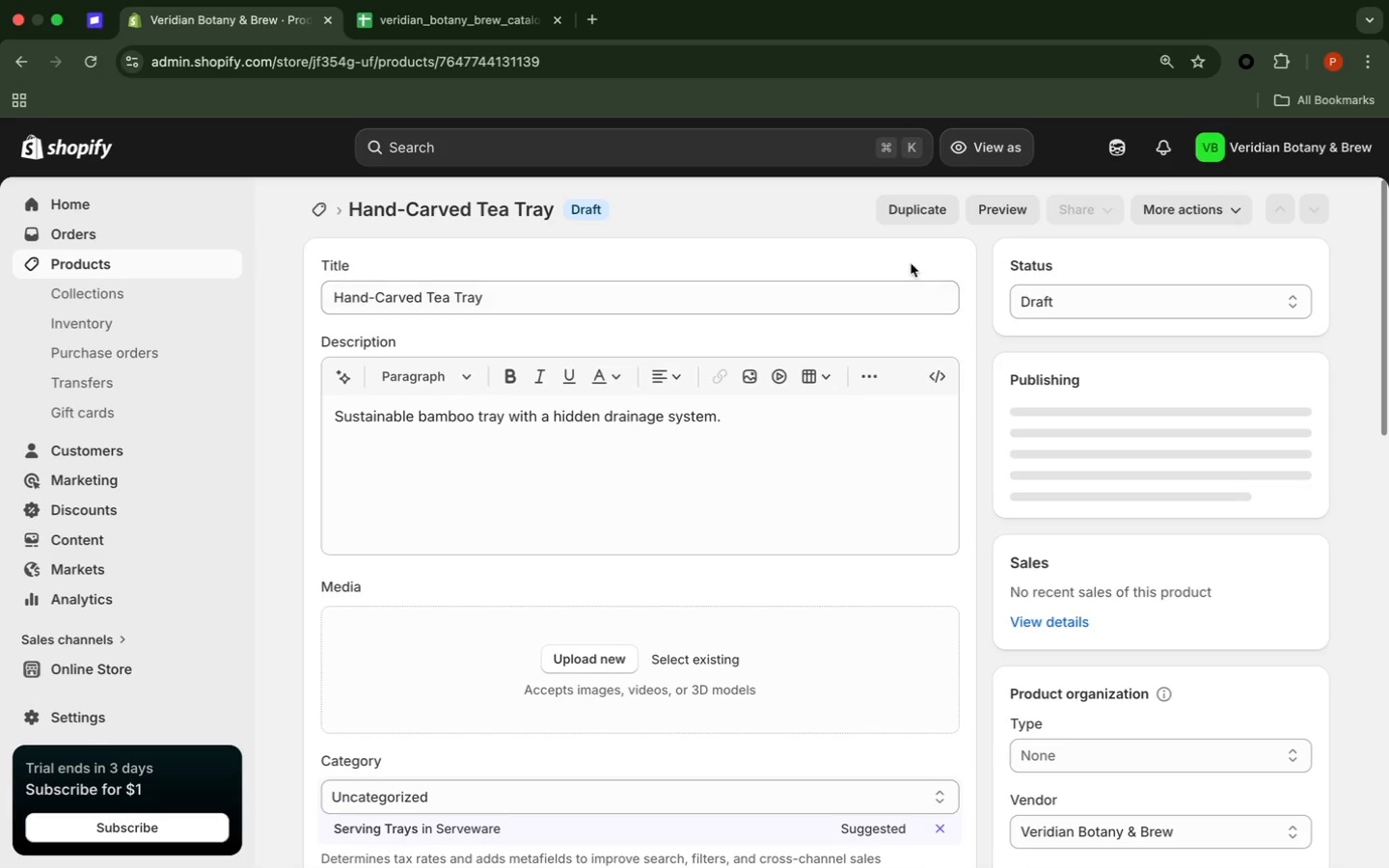 
wait(11.77)
 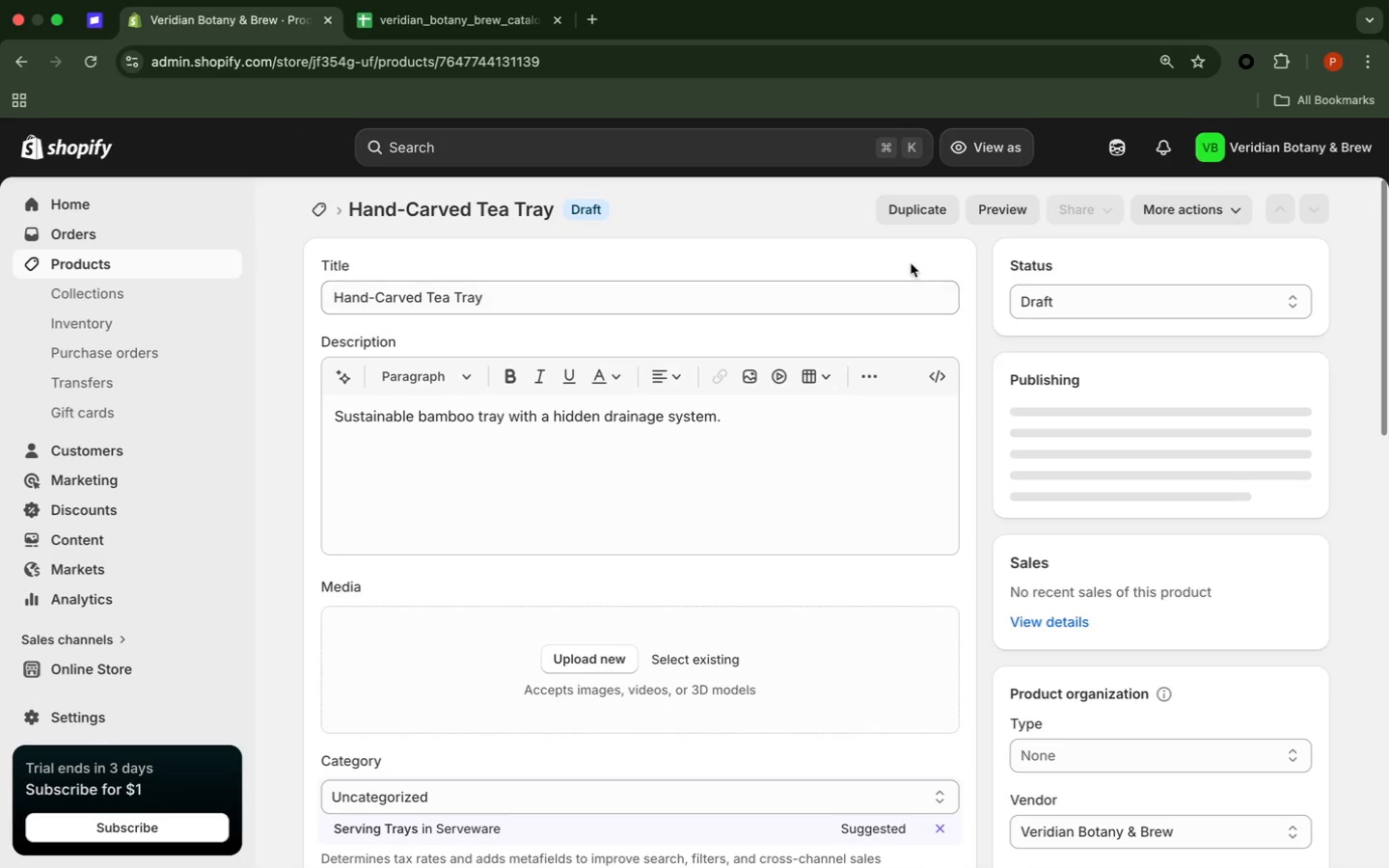 
left_click([1217, 318])
 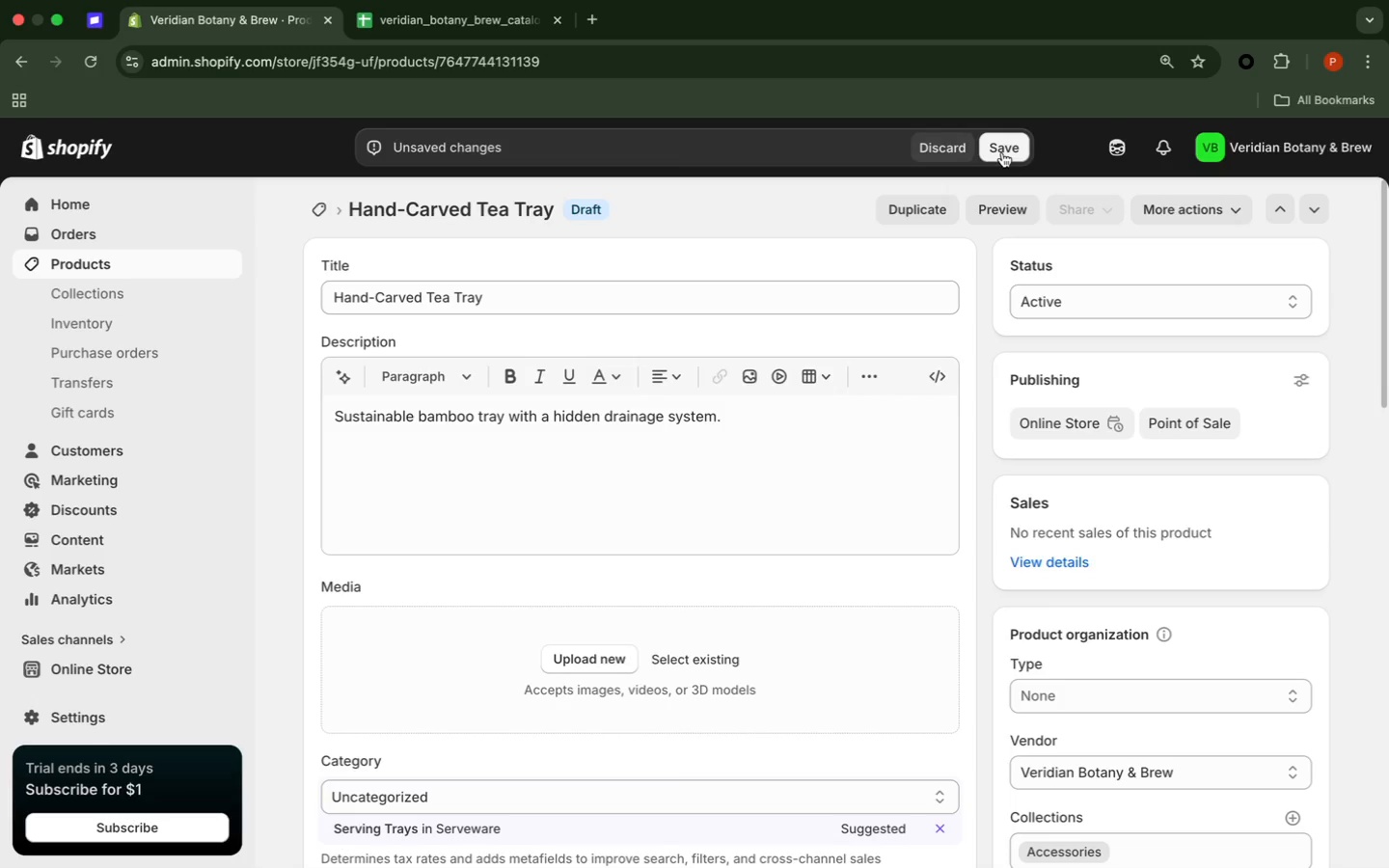 
wait(8.16)
 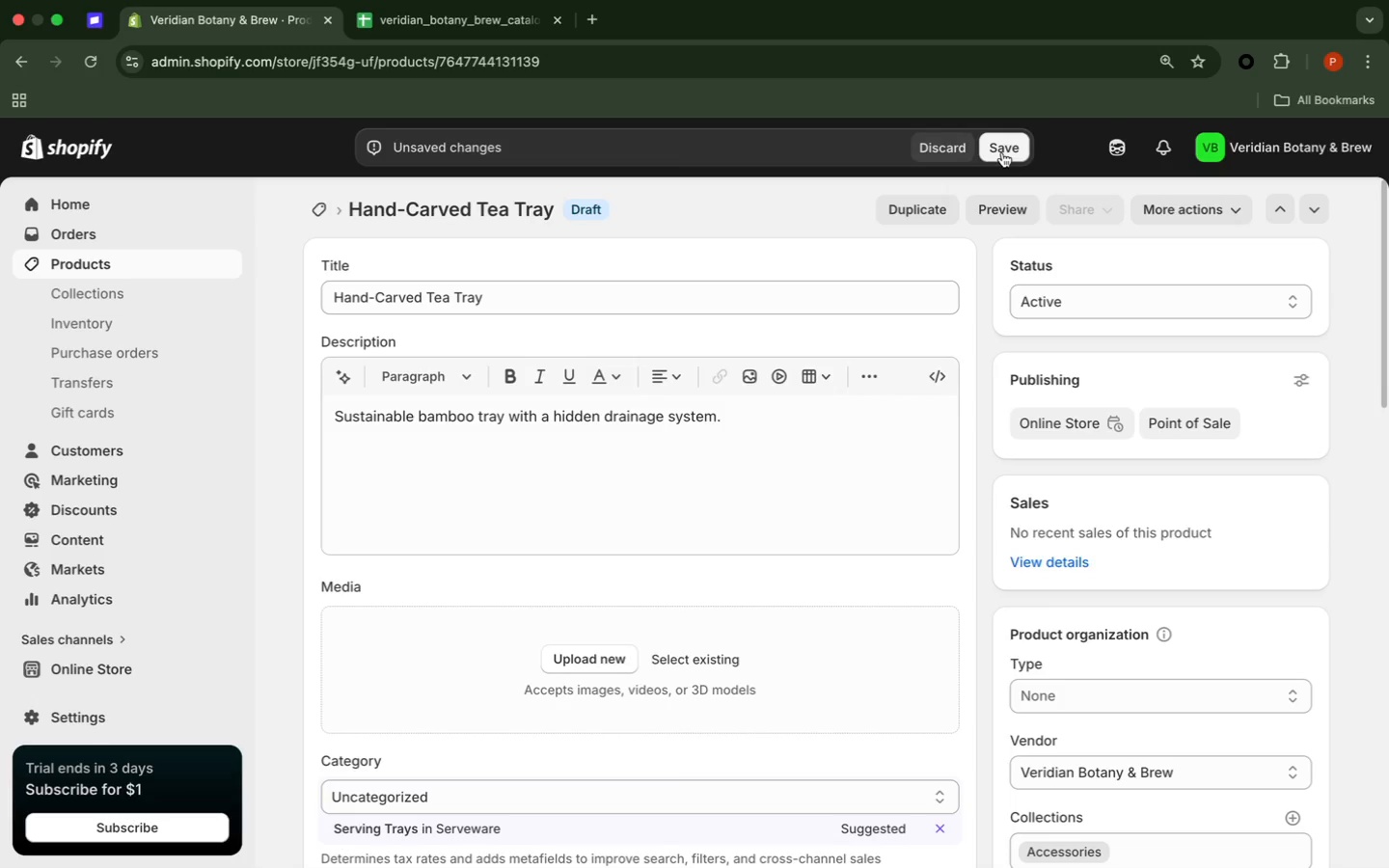 
left_click([1002, 152])
 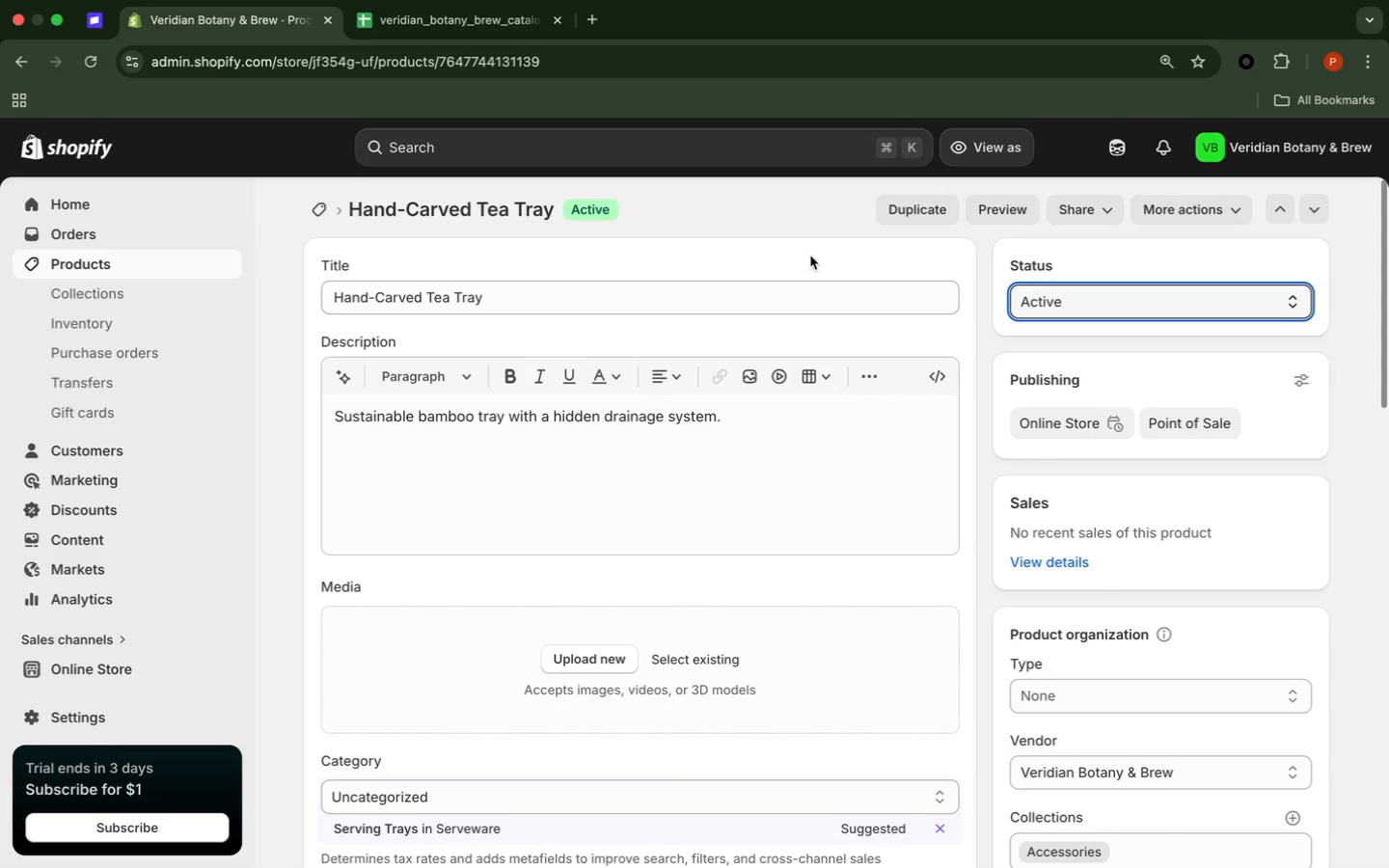 
wait(31.15)
 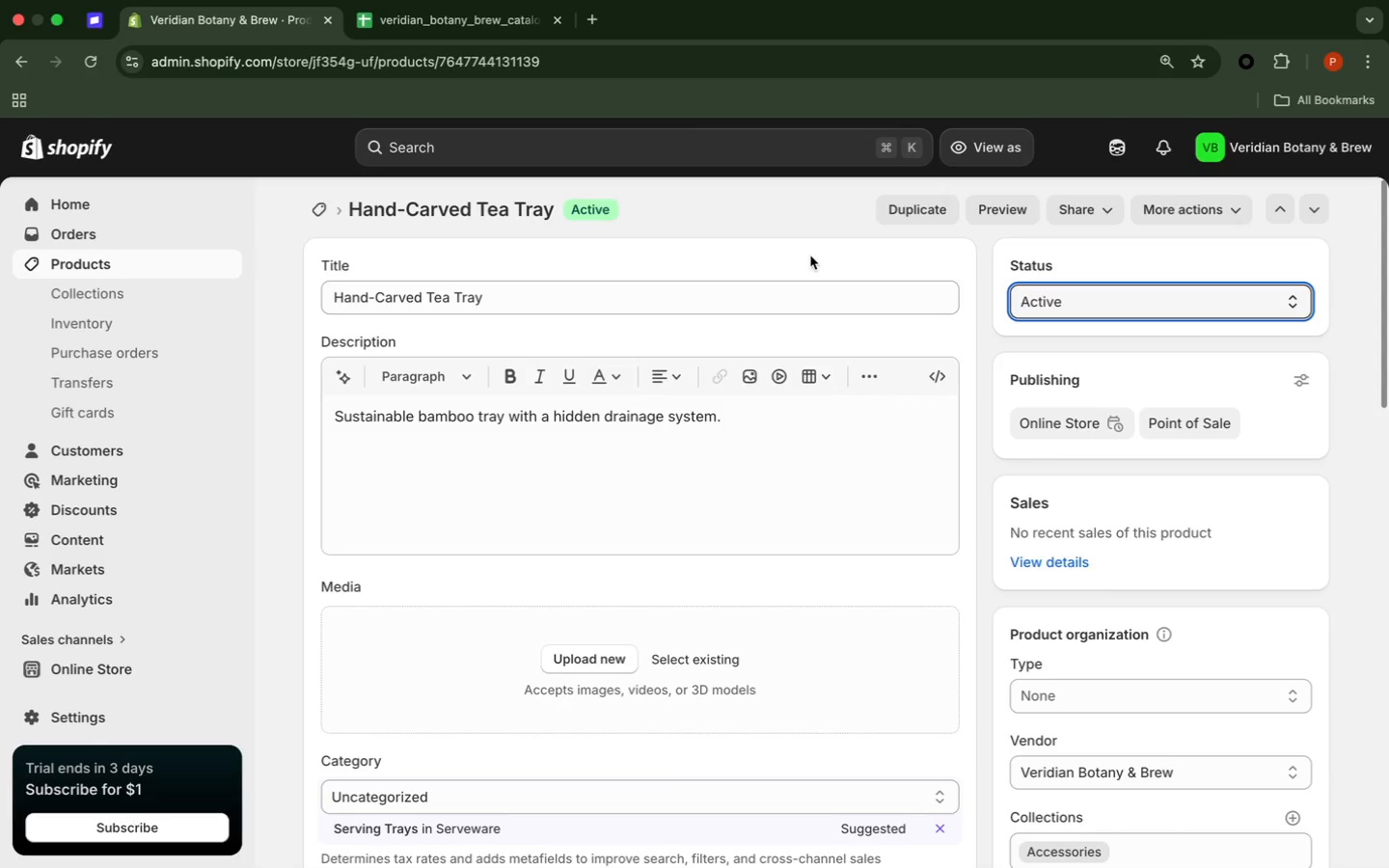 
left_click([912, 214])
 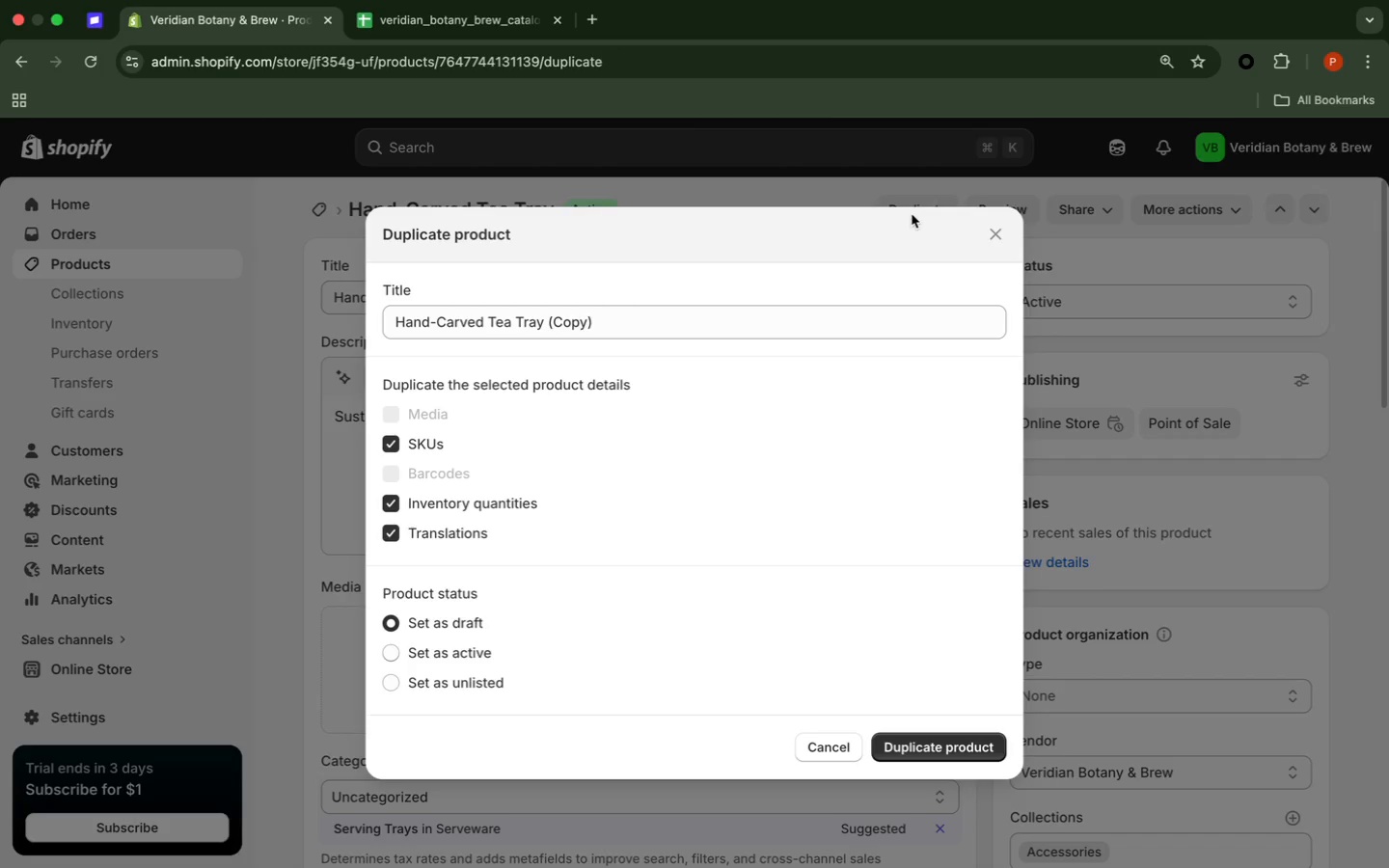 
wait(9.34)
 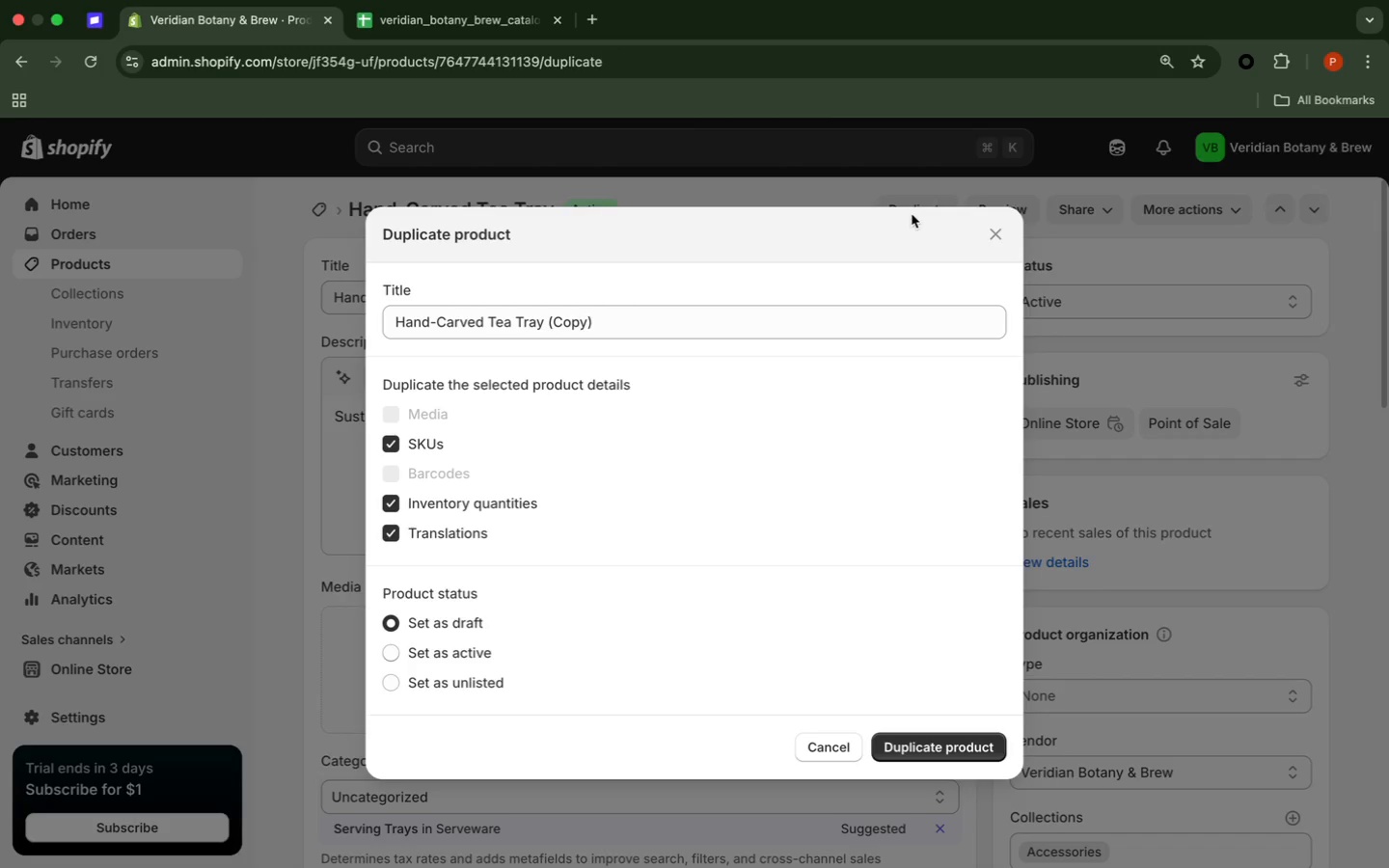 
left_click_drag(start_coordinate=[681, 320], to_coordinate=[549, 331])
 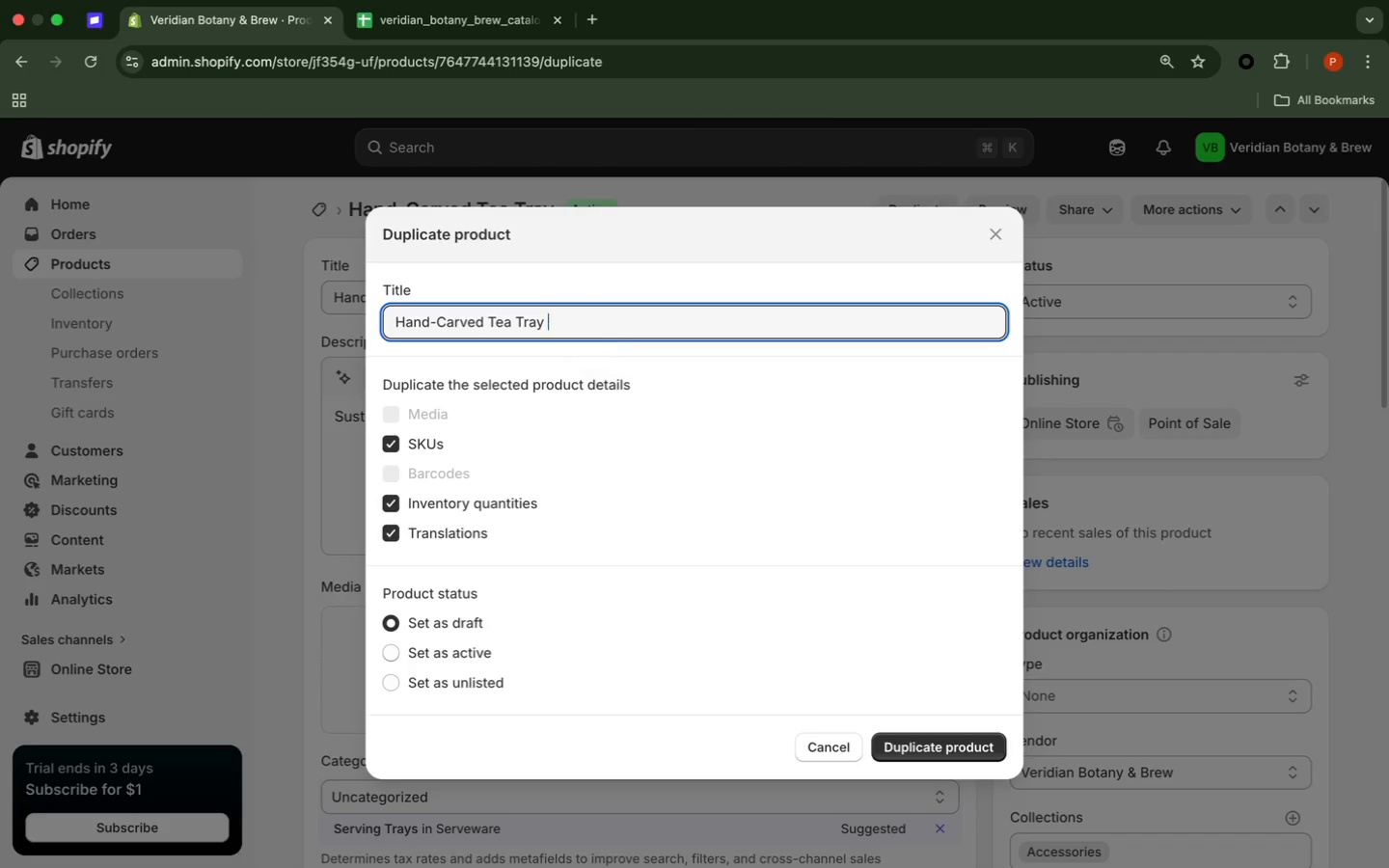 
key(Backspace)
 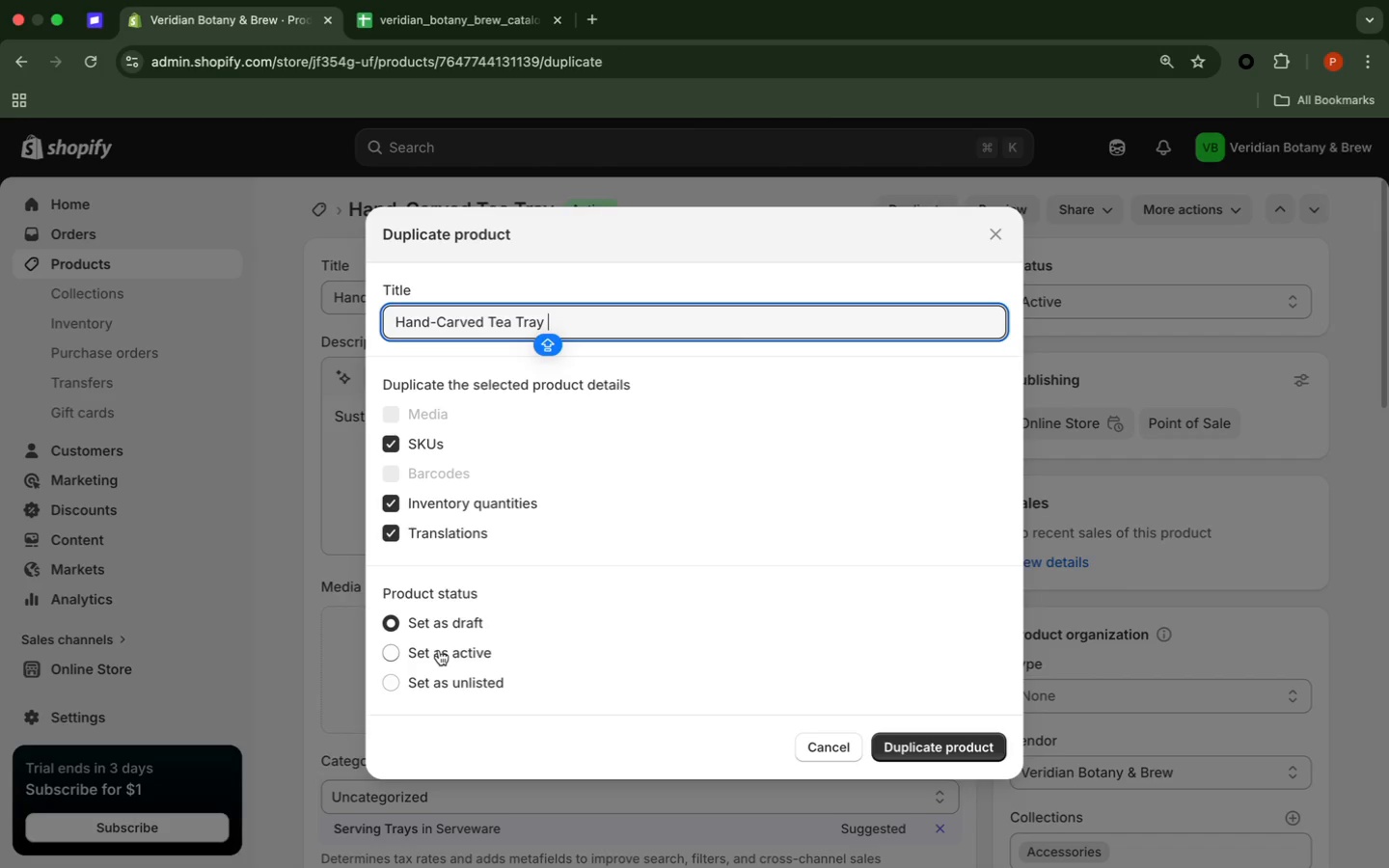 
left_click([439, 650])
 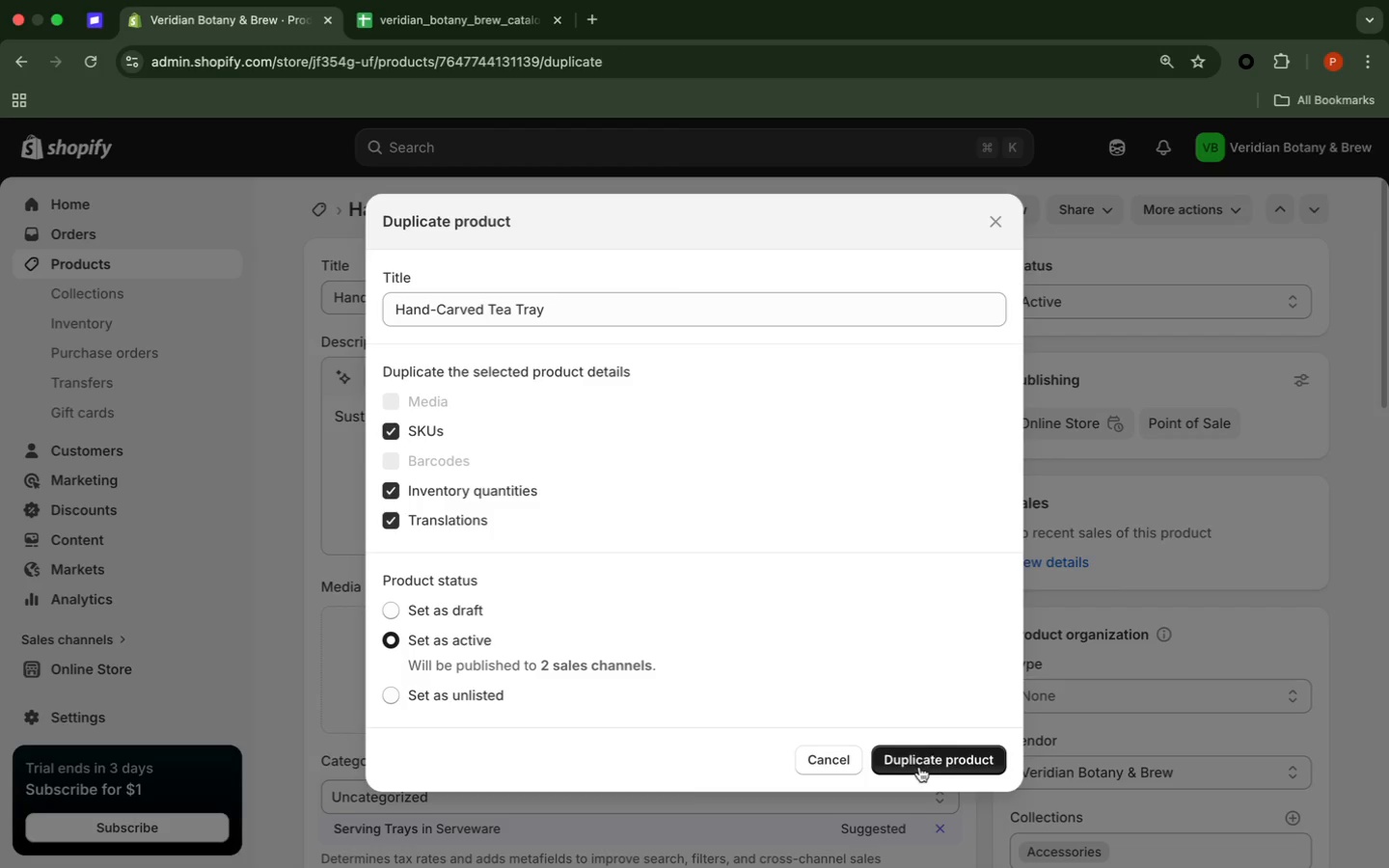 
left_click([922, 762])
 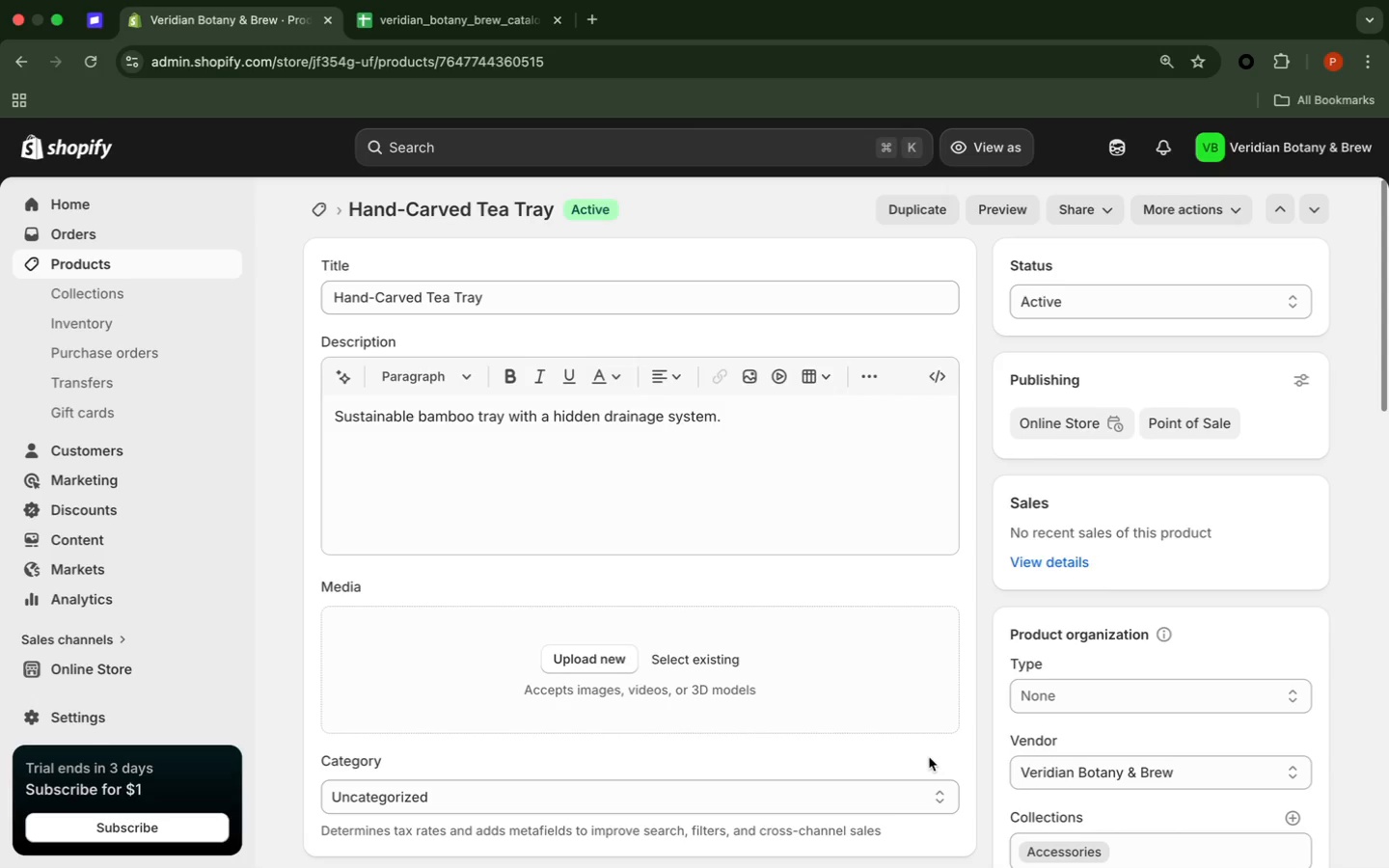 
wait(32.19)
 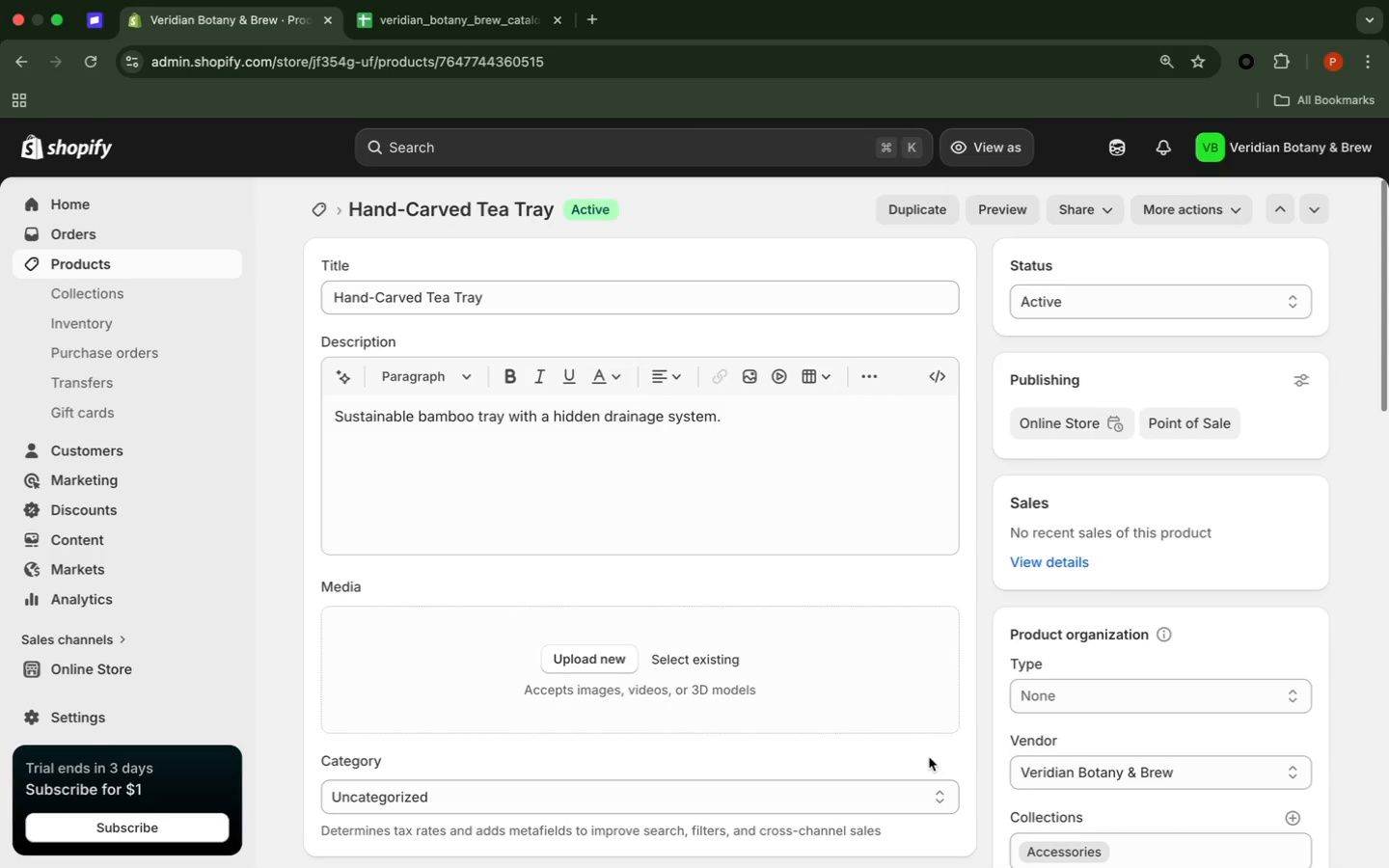 
left_click([933, 205])
 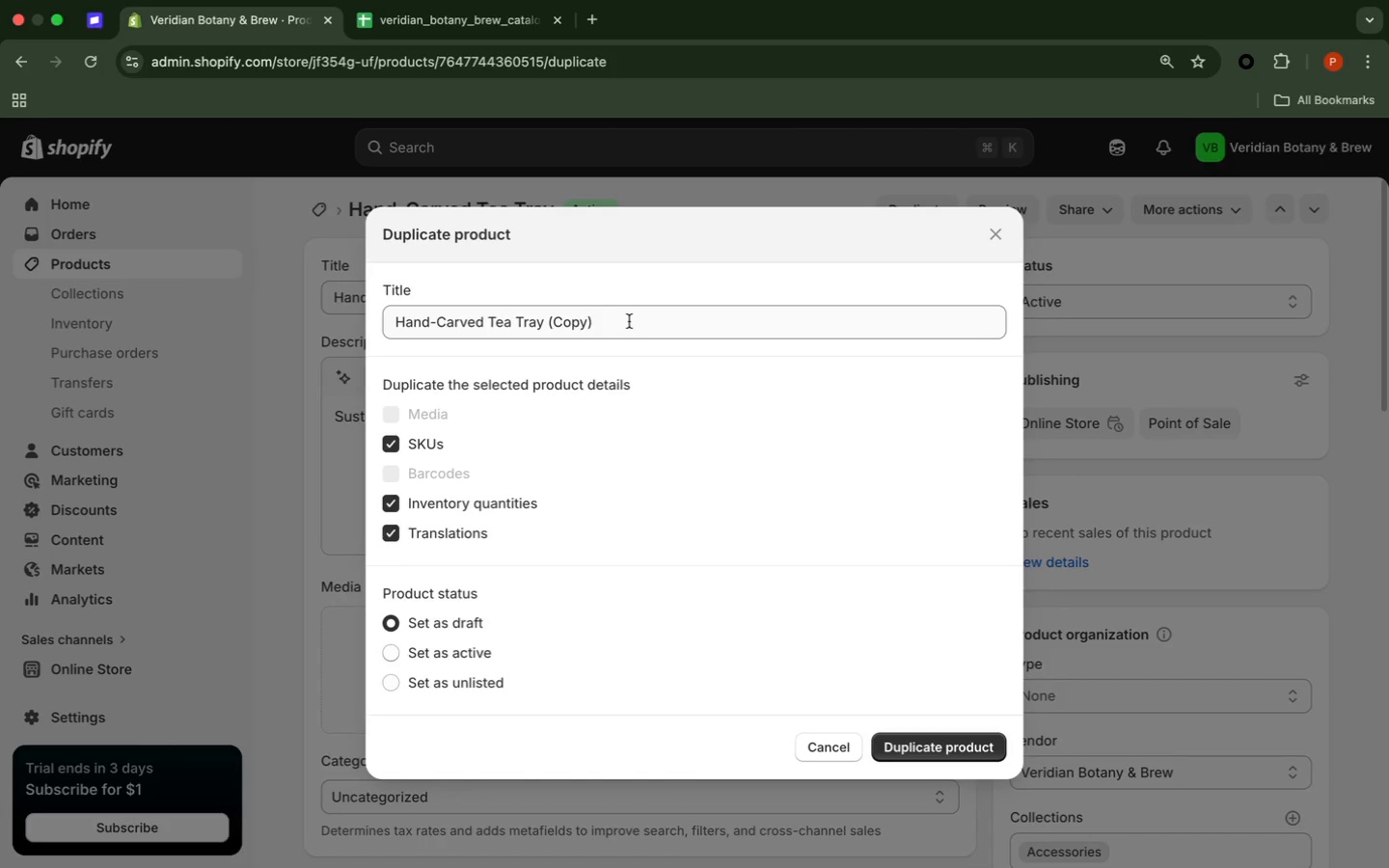 
wait(7.22)
 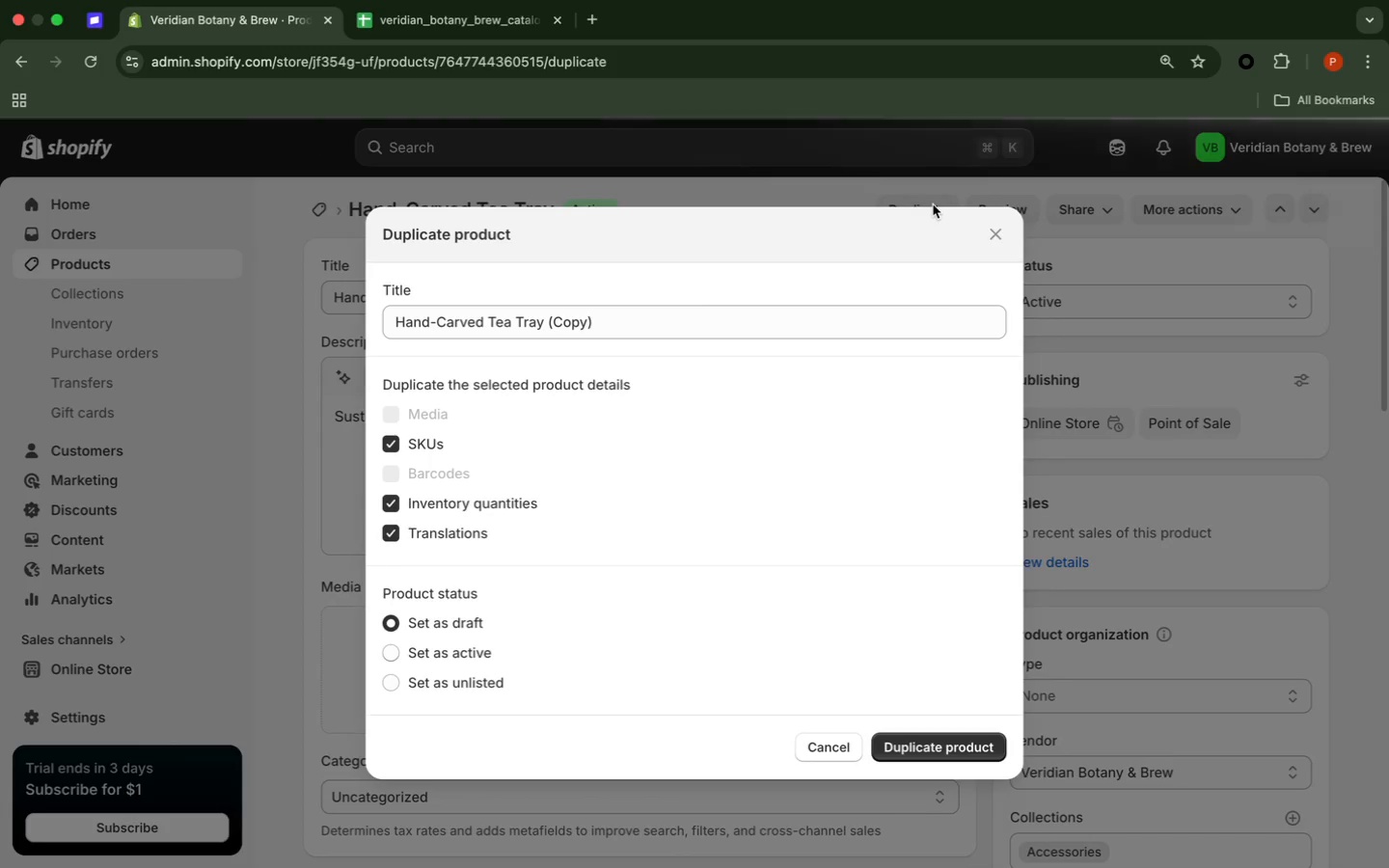 
left_click_drag(start_coordinate=[628, 328], to_coordinate=[547, 329])
 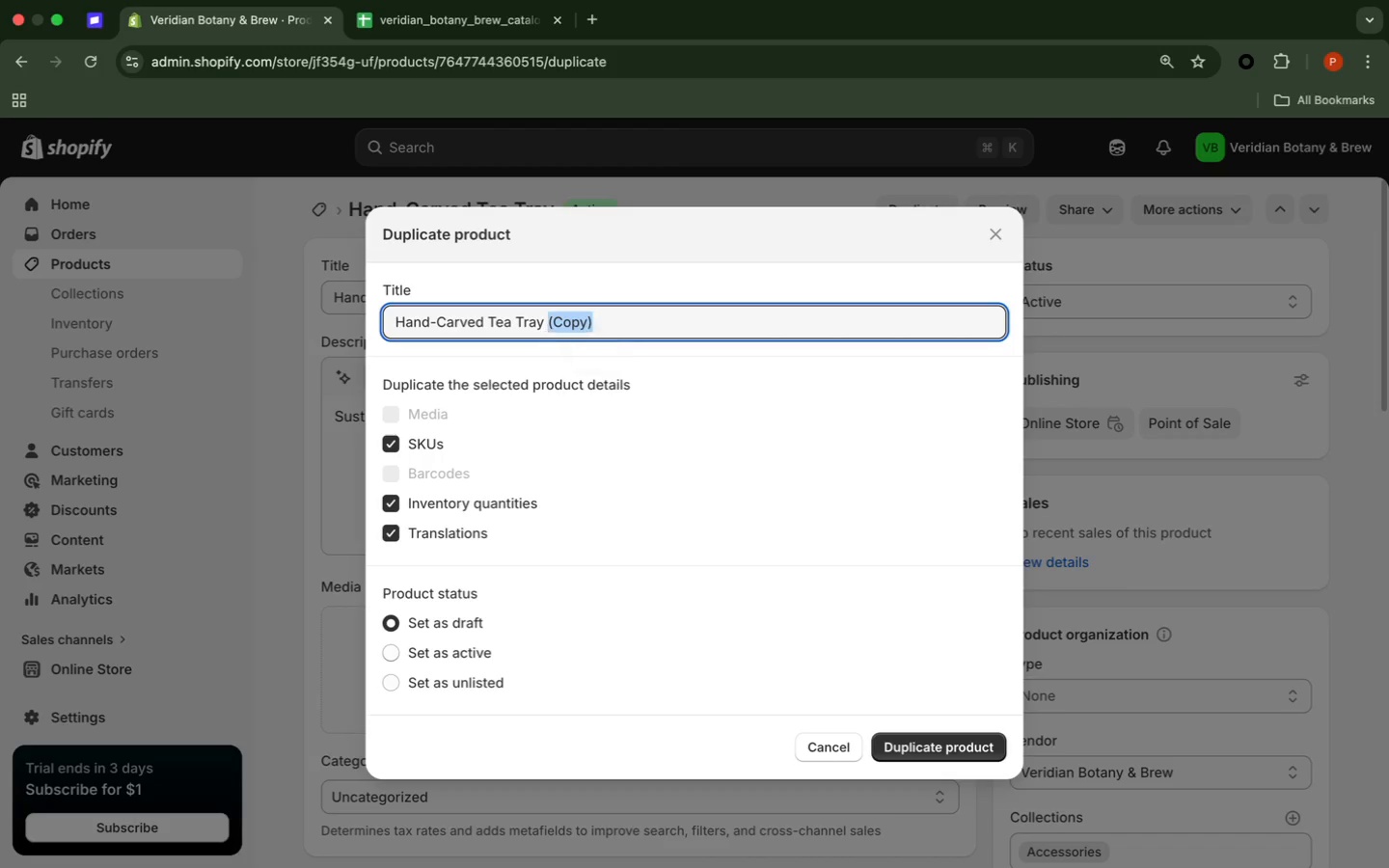 
key(Backspace)
 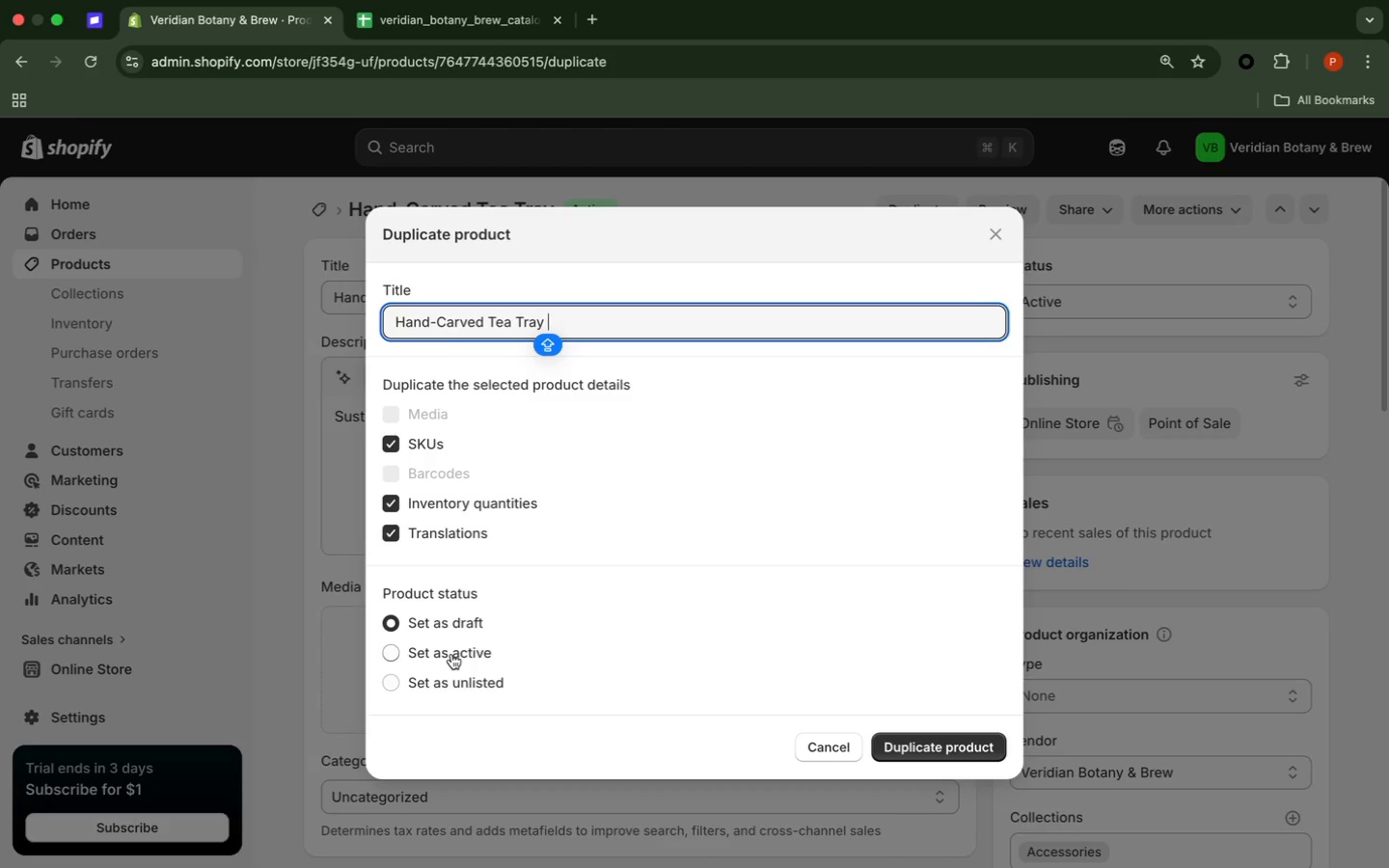 
wait(23.79)
 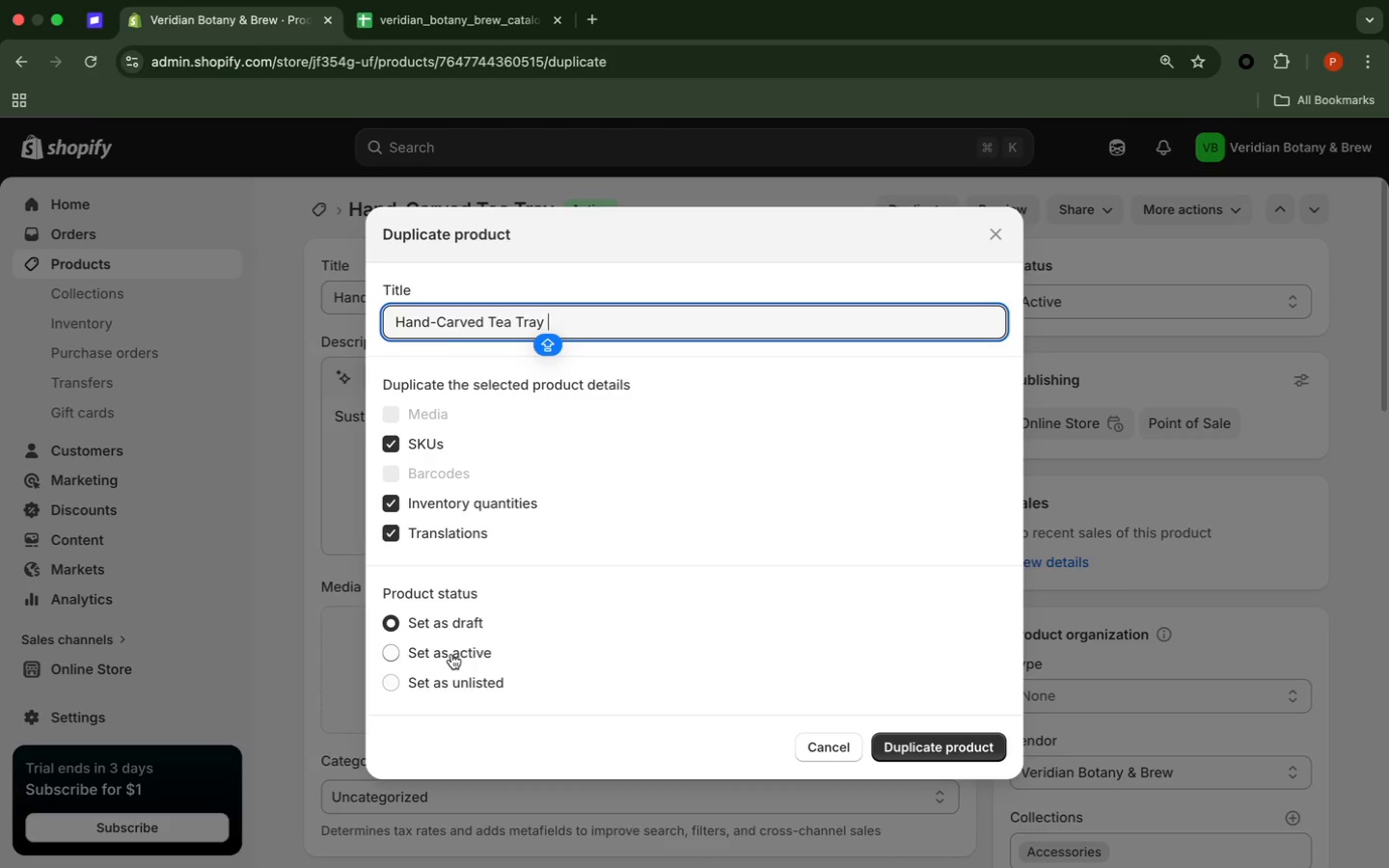 
left_click([472, 658])
 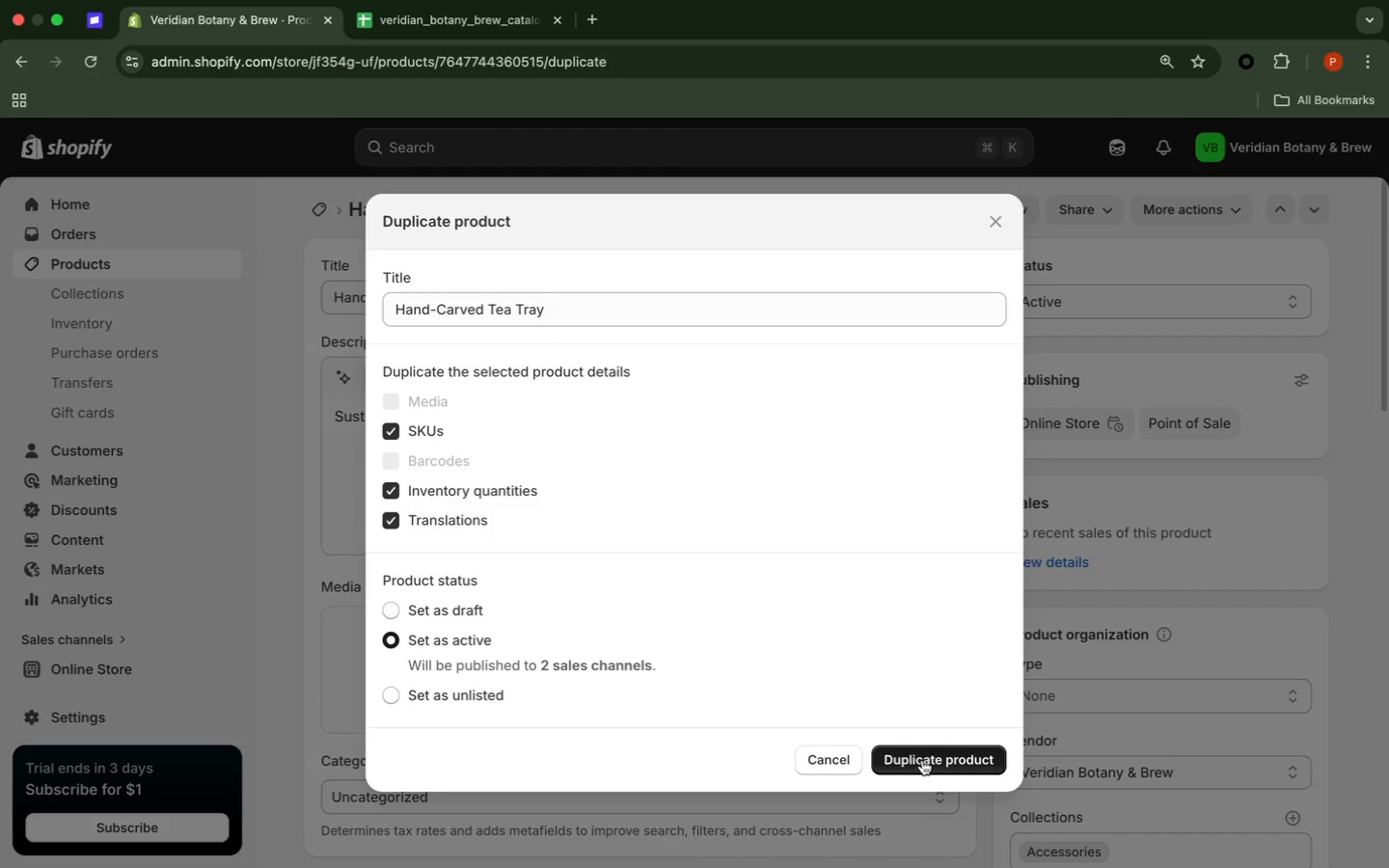 
left_click([922, 760])
 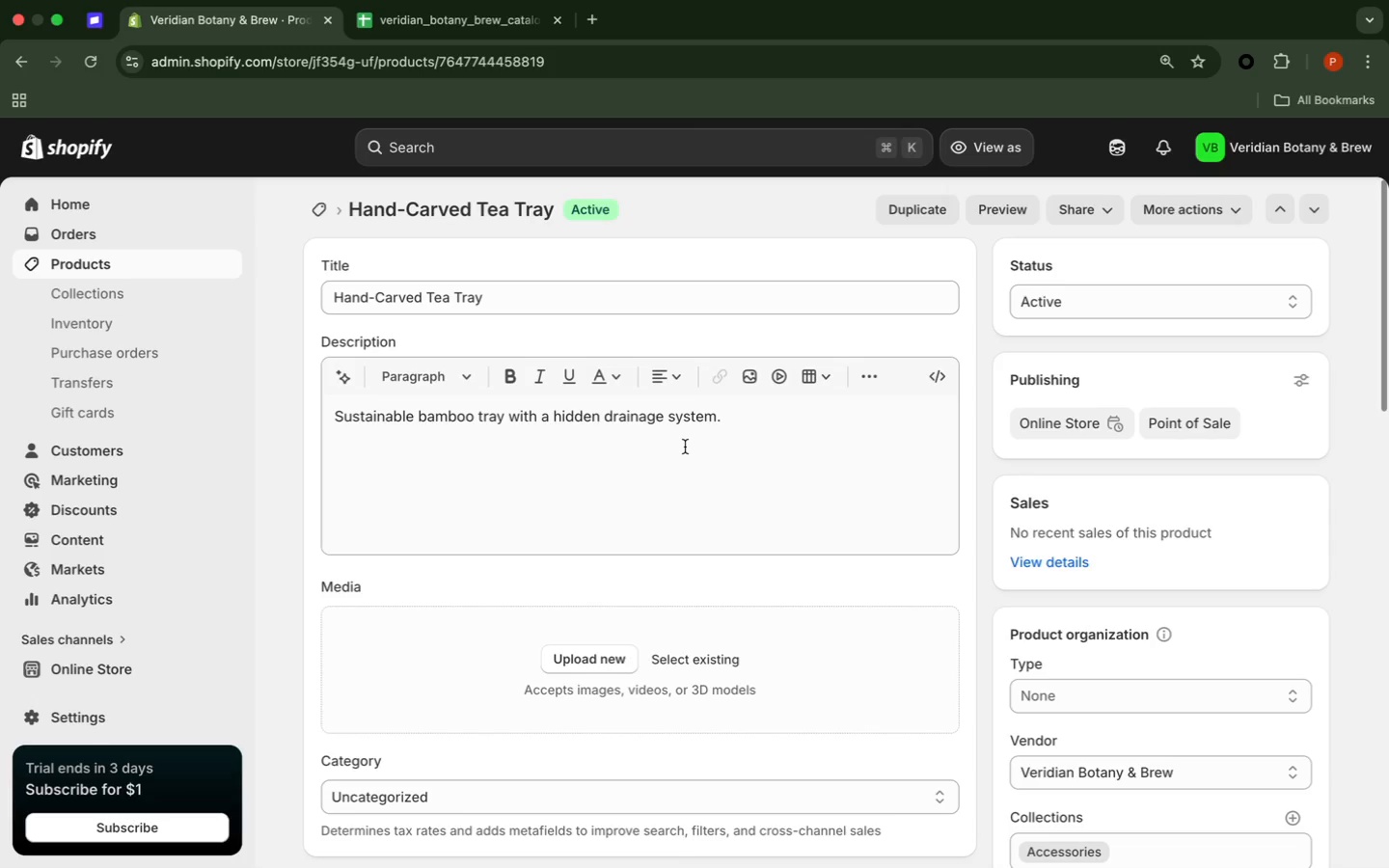 
wait(13.41)
 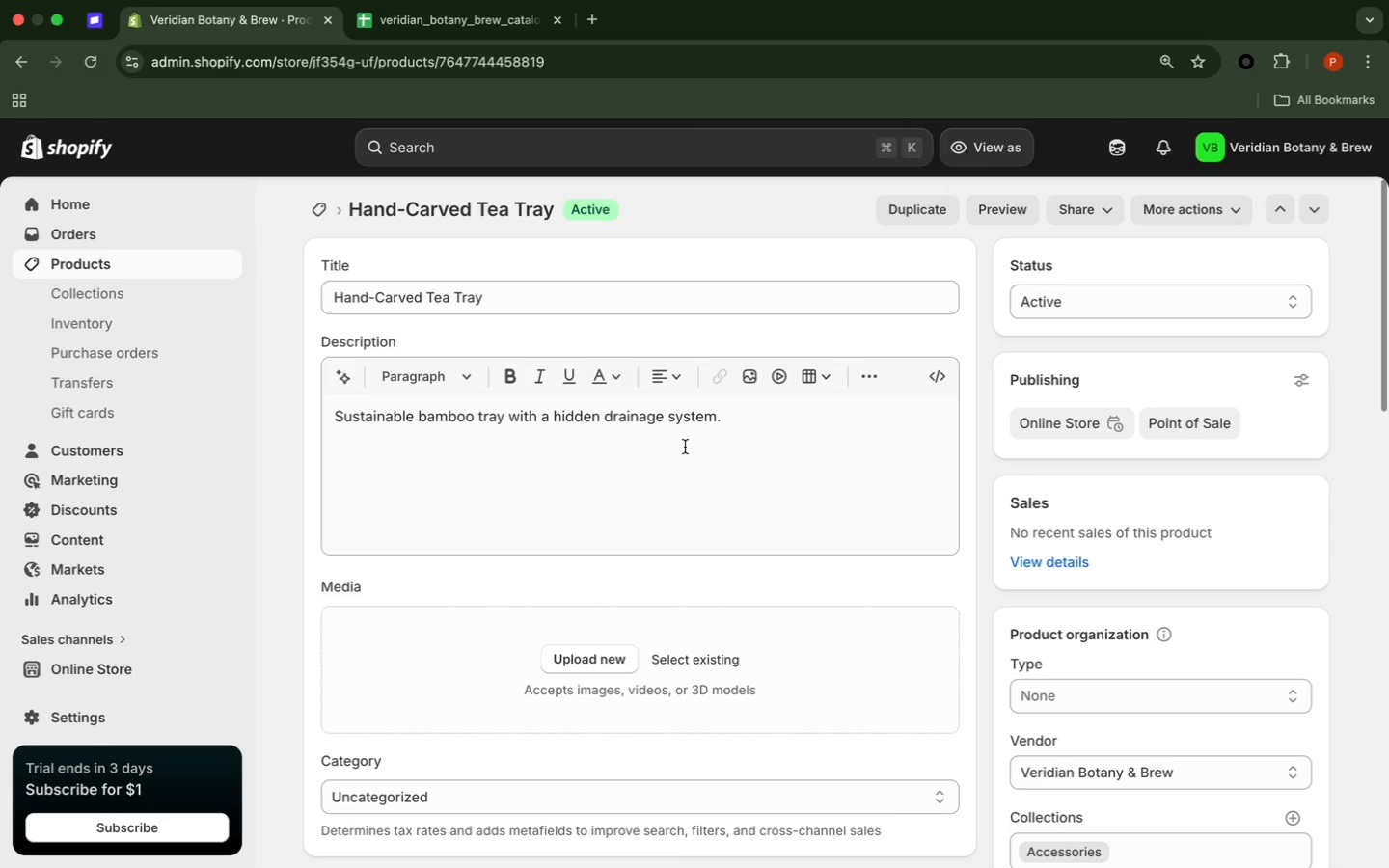 
left_click([198, 251])
 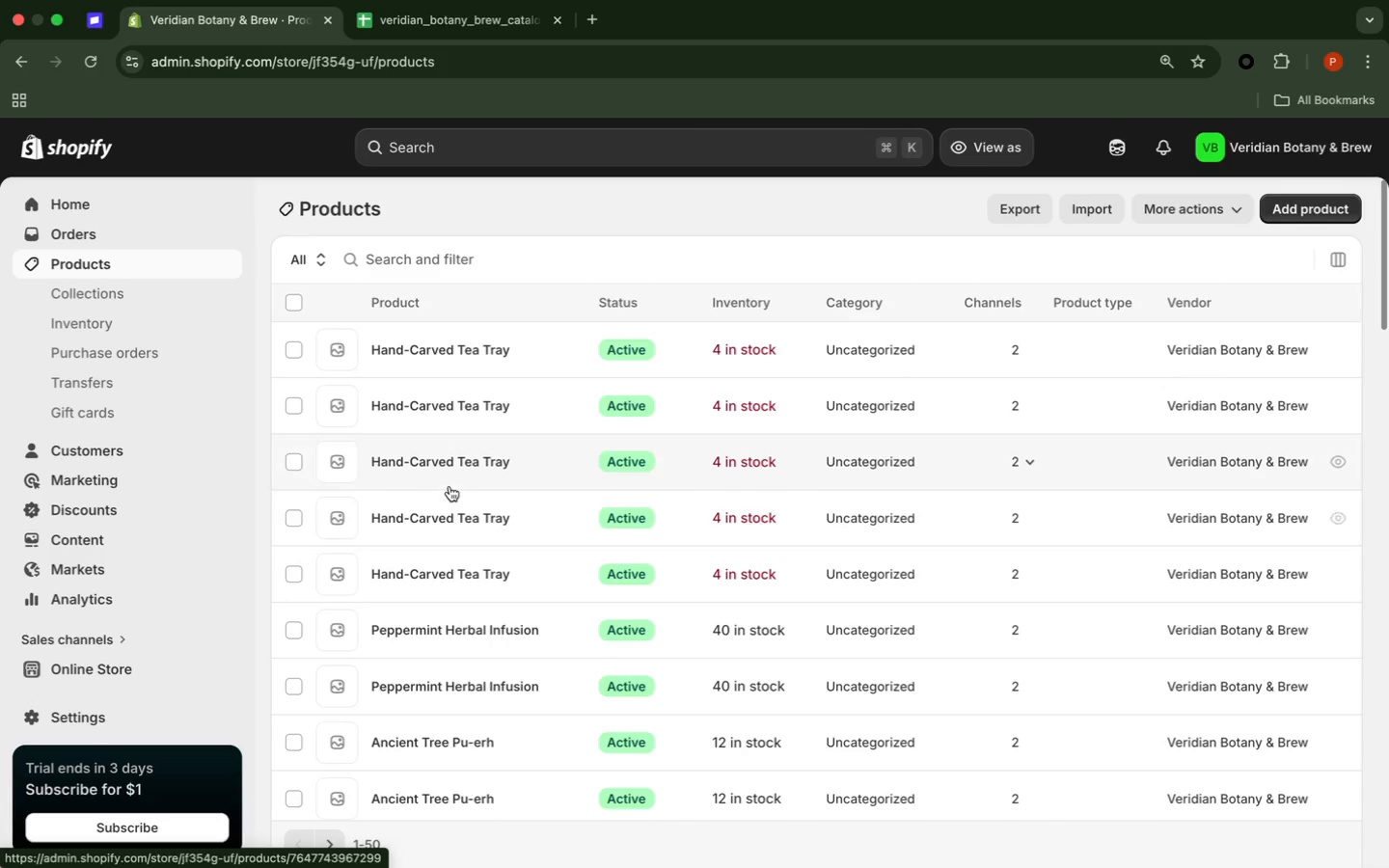 
wait(45.73)
 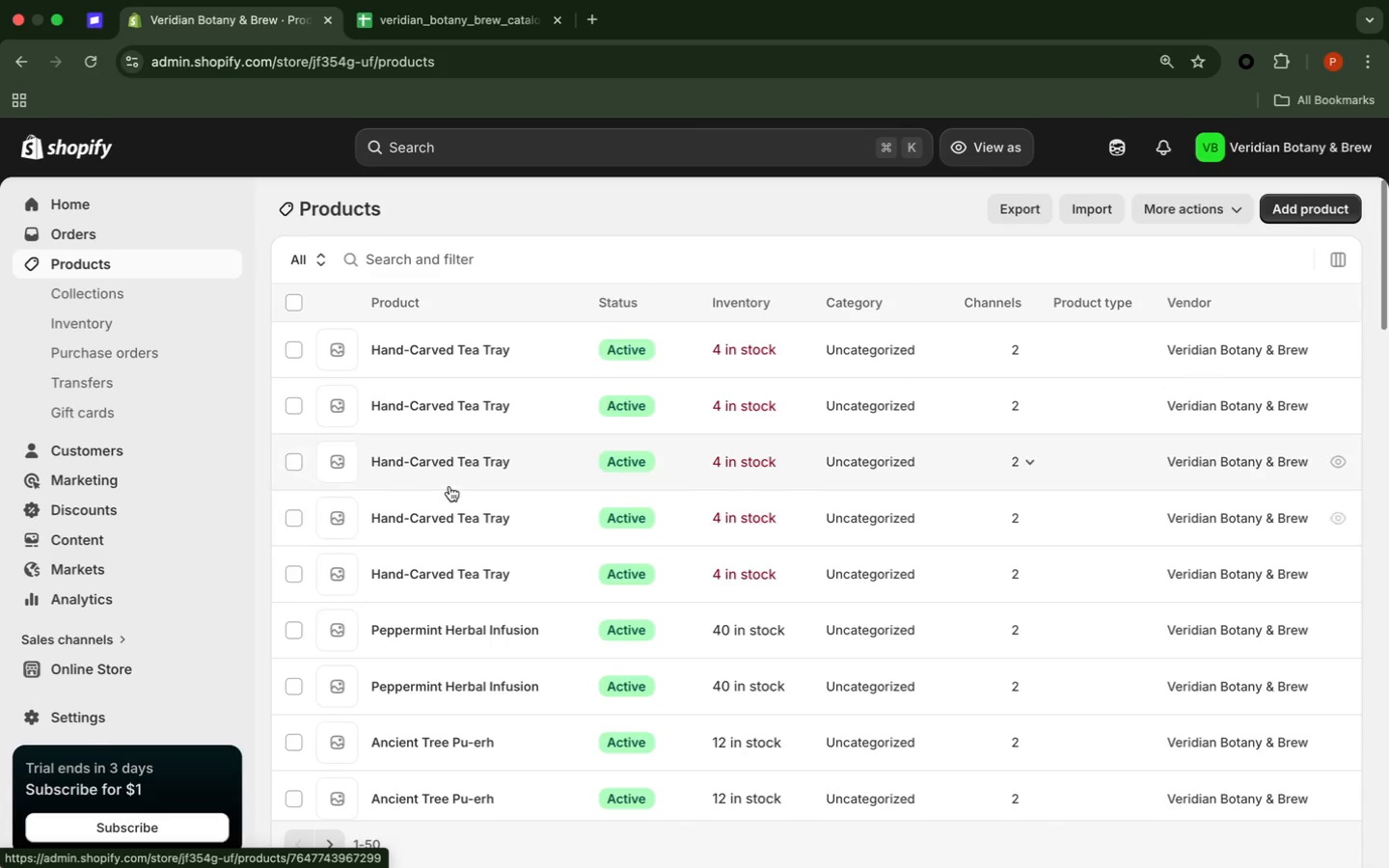 
left_click([168, 255])
 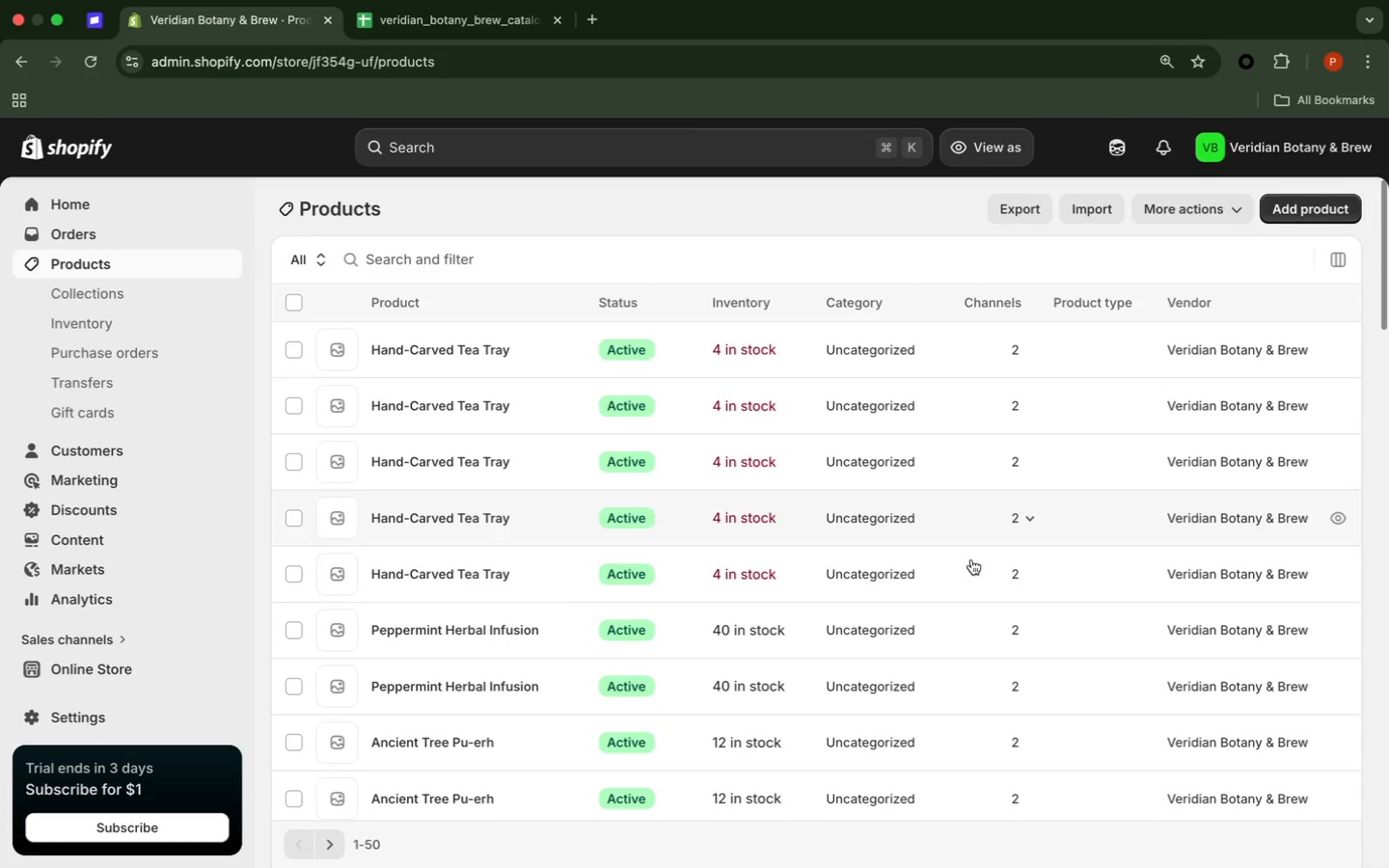 
scroll: coordinate [898, 561], scroll_direction: down, amount: 55.0
 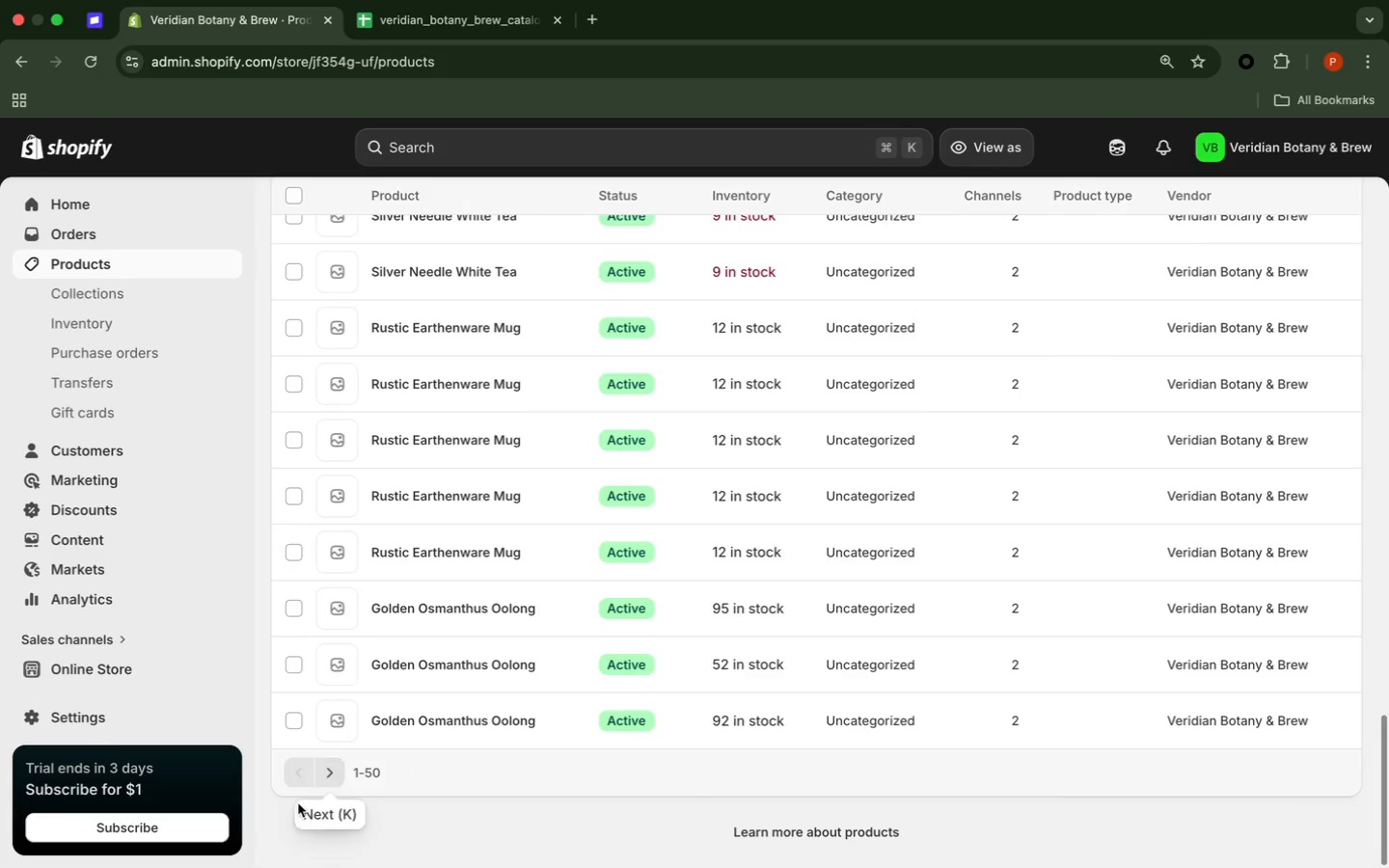 
mouse_move([357, 773])
 